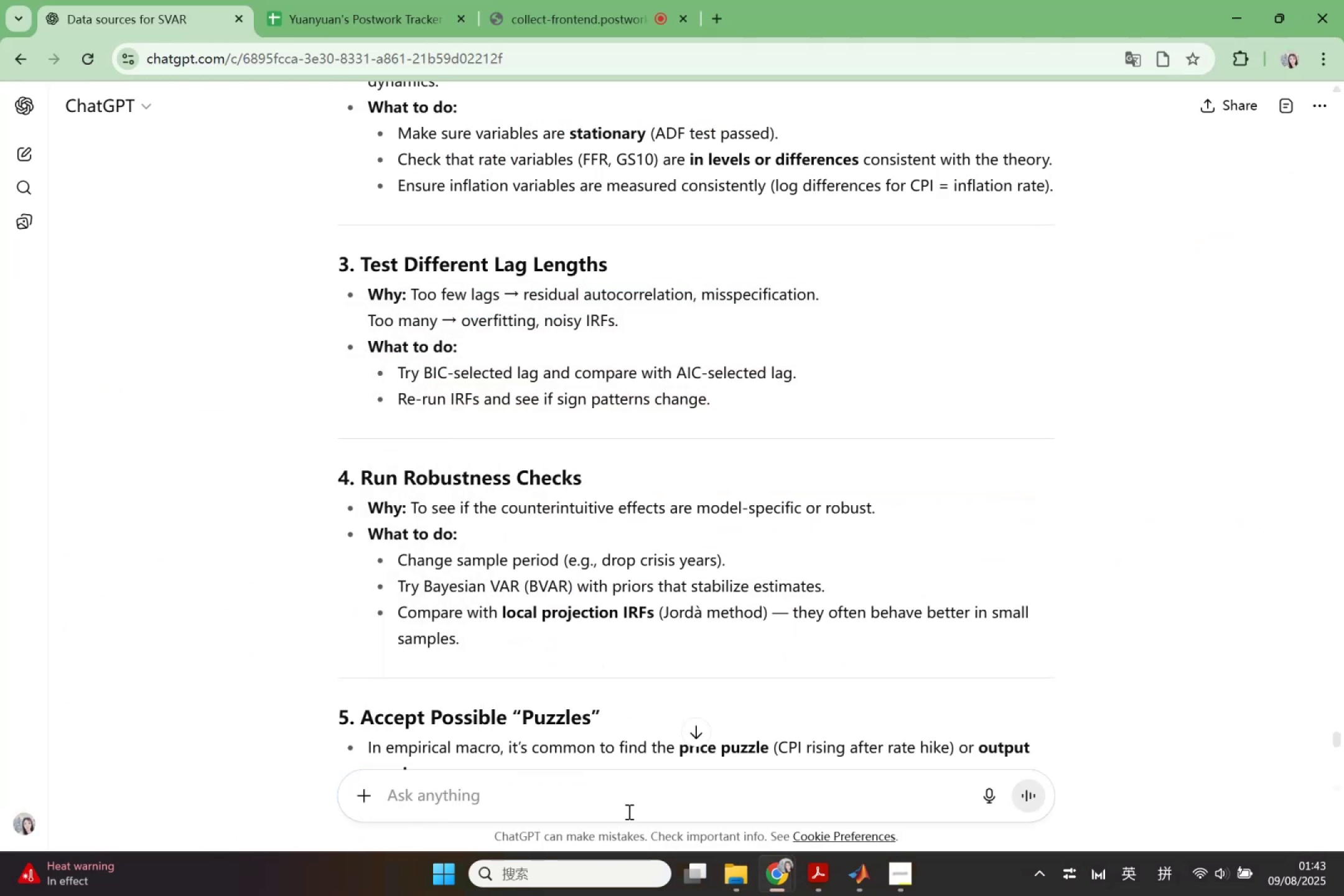 
mouse_move([370, 793])
 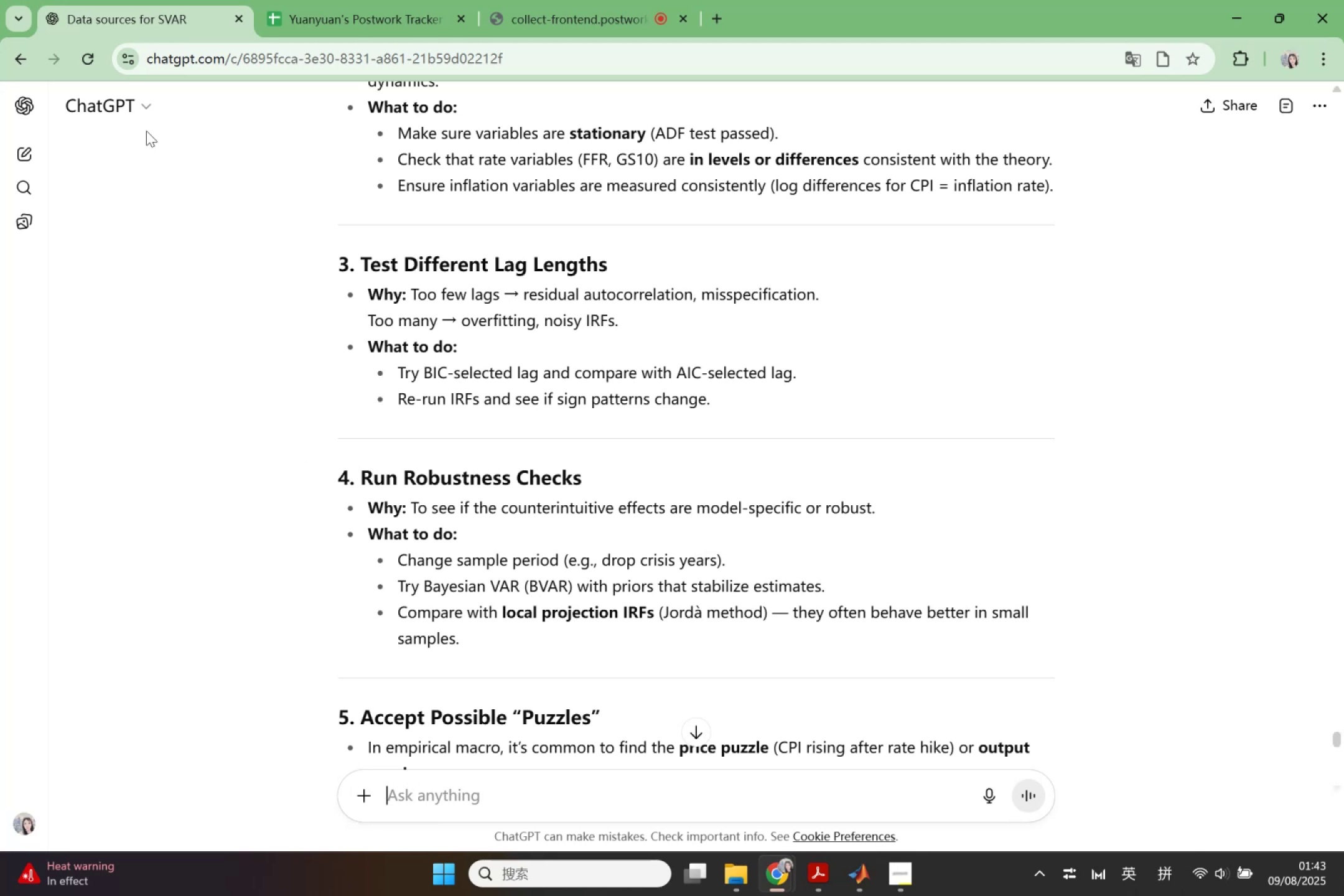 
left_click([133, 106])
 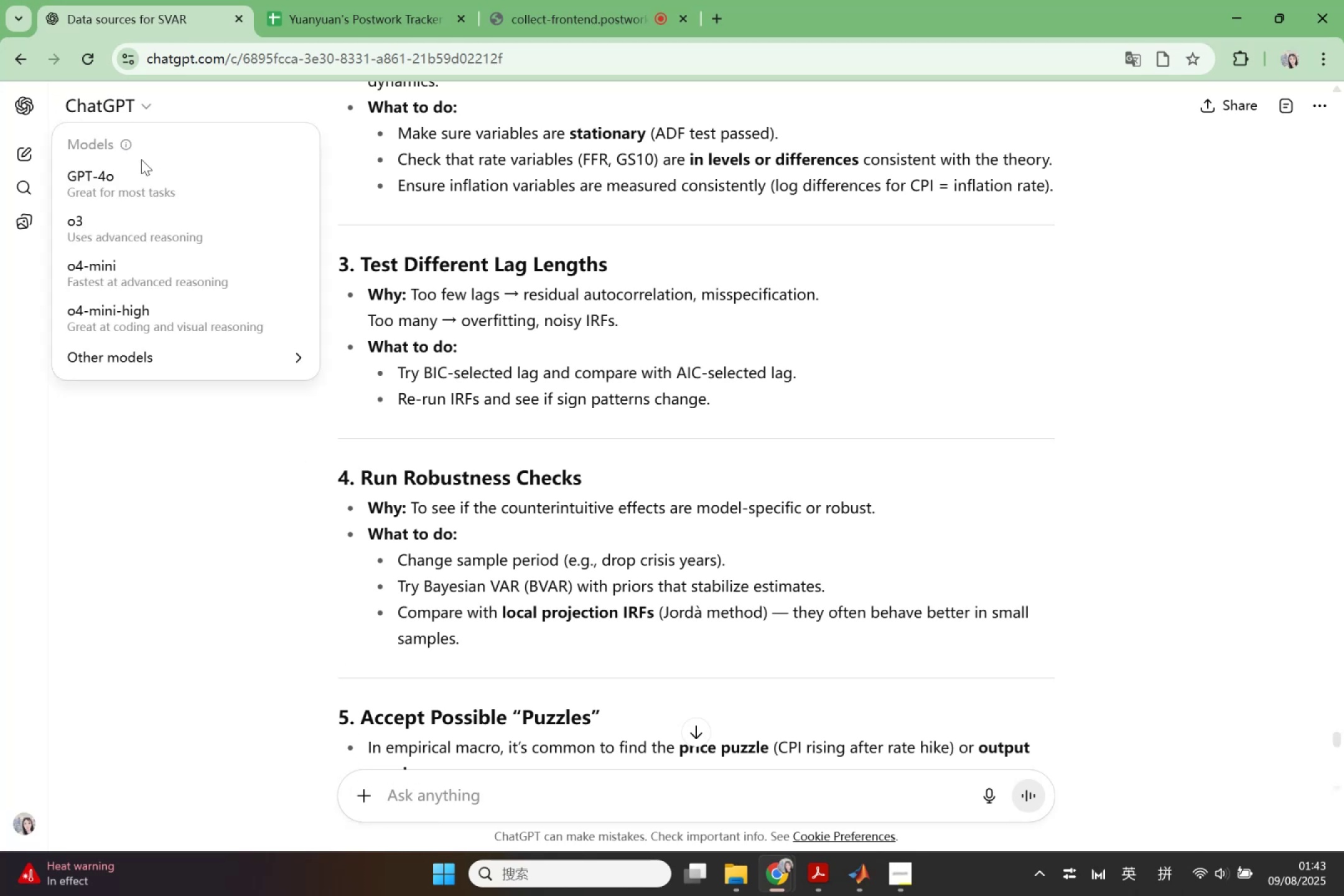 
left_click([141, 182])
 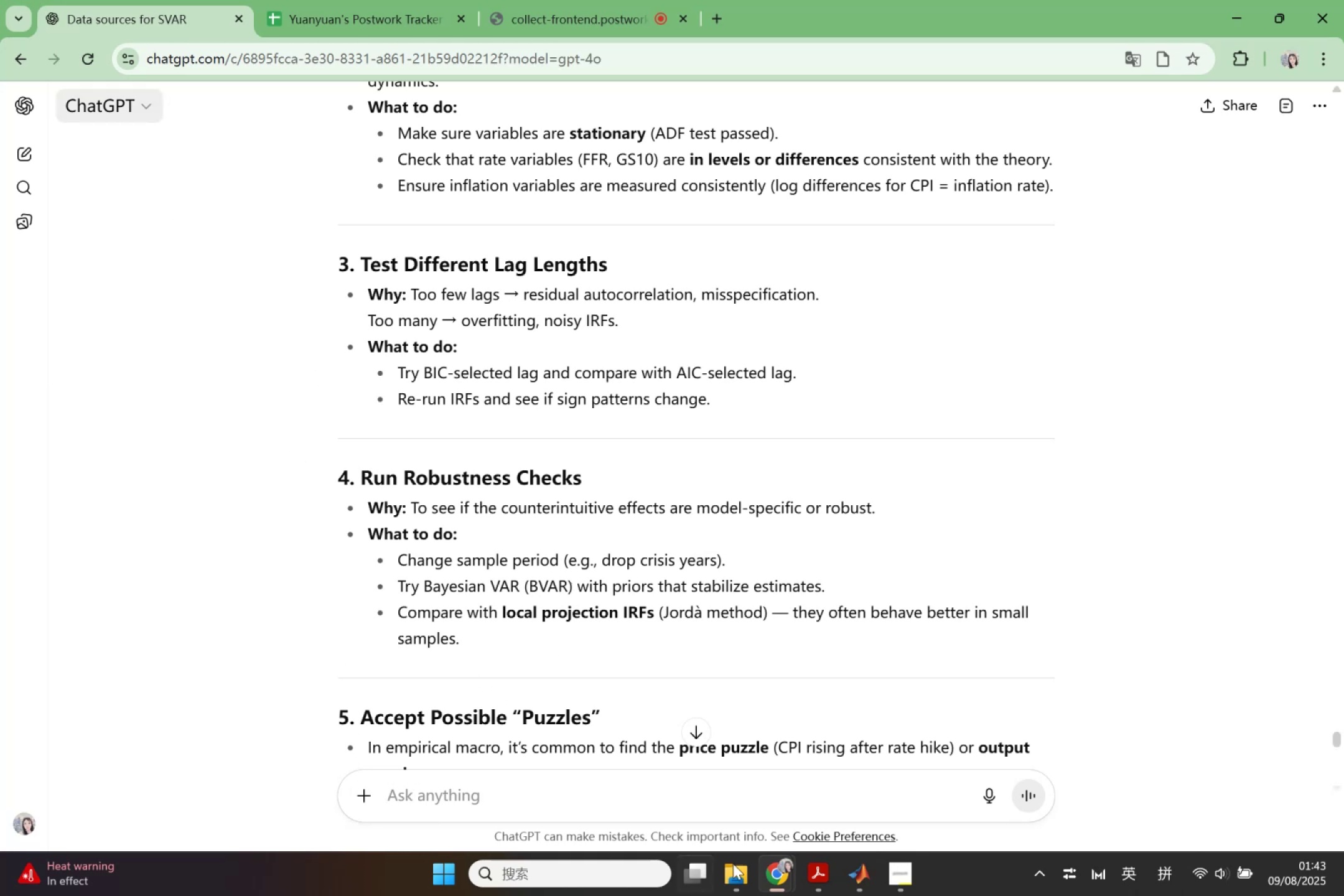 
left_click([738, 867])
 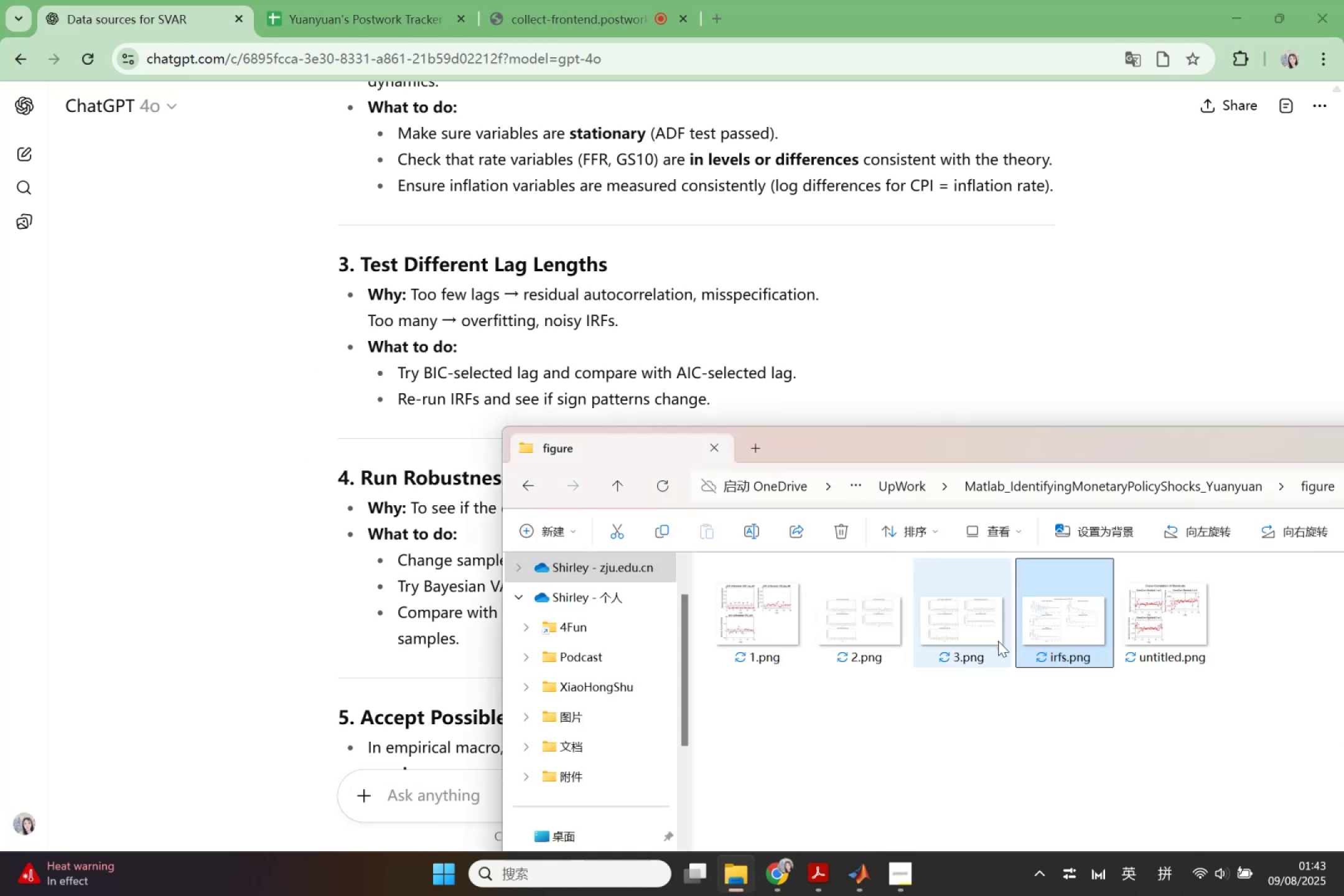 
left_click_drag(start_coordinate=[1057, 627], to_coordinate=[408, 803])
 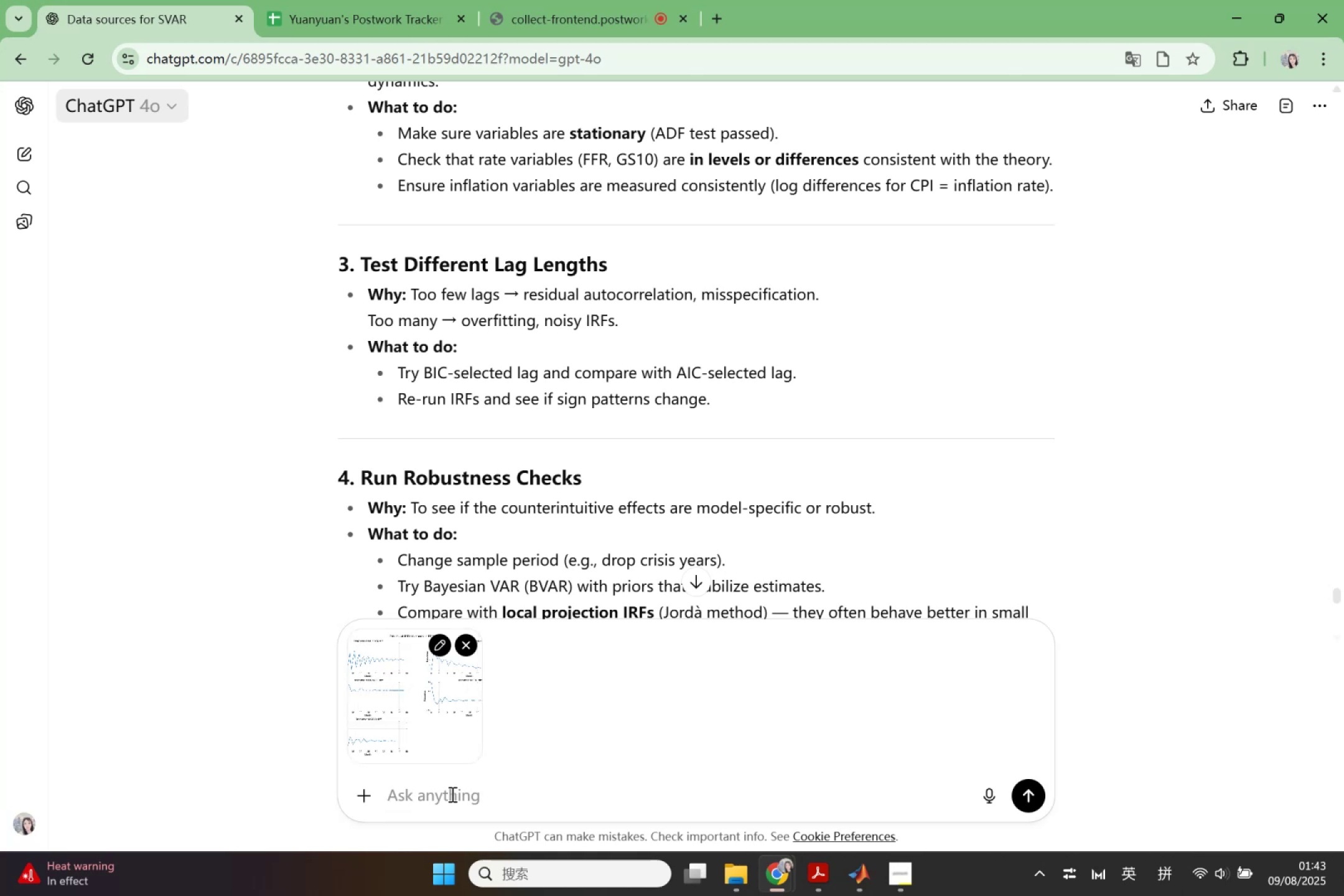 
left_click([451, 794])
 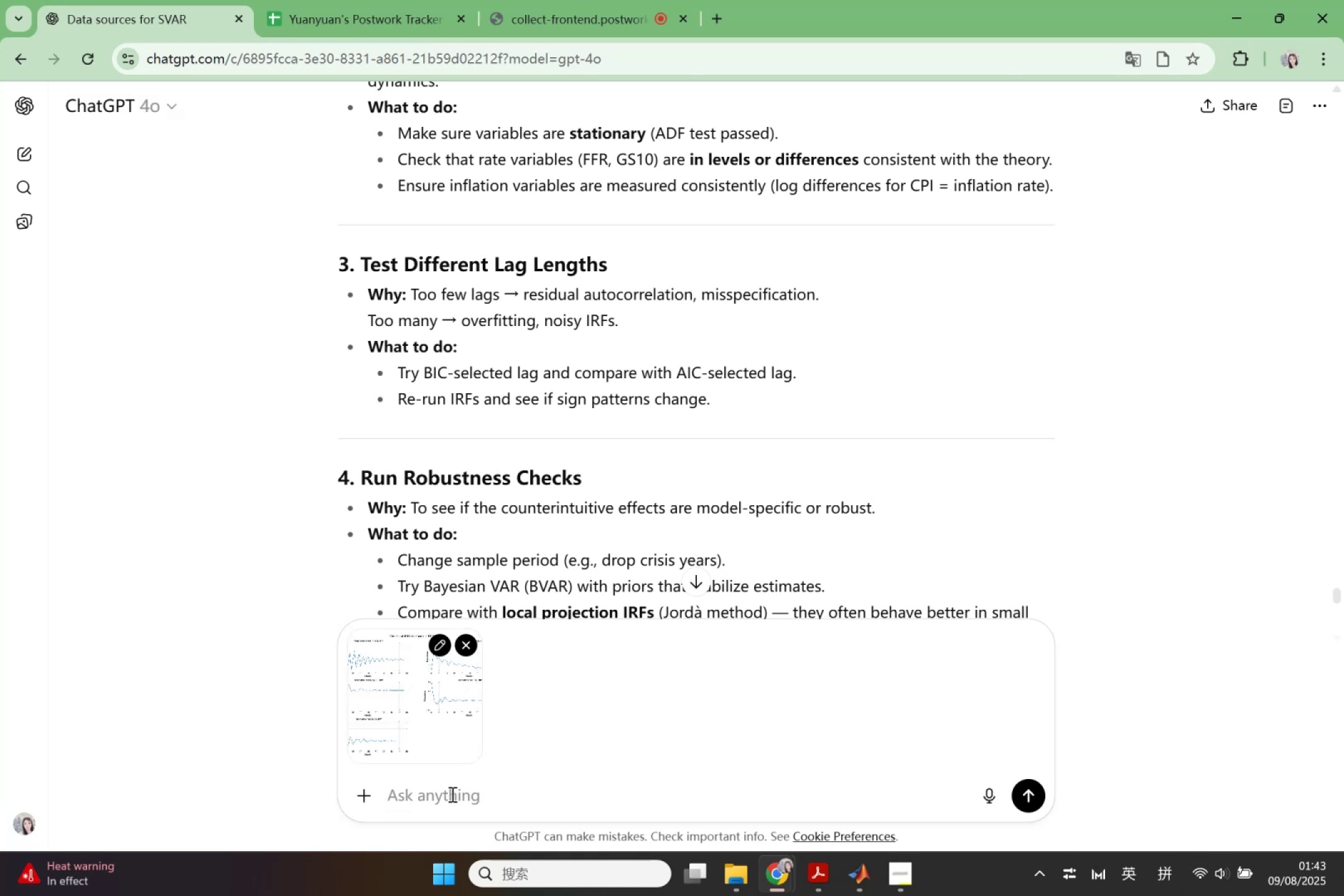 
type(how about this irf )
key(Backspace)
type(s with )
 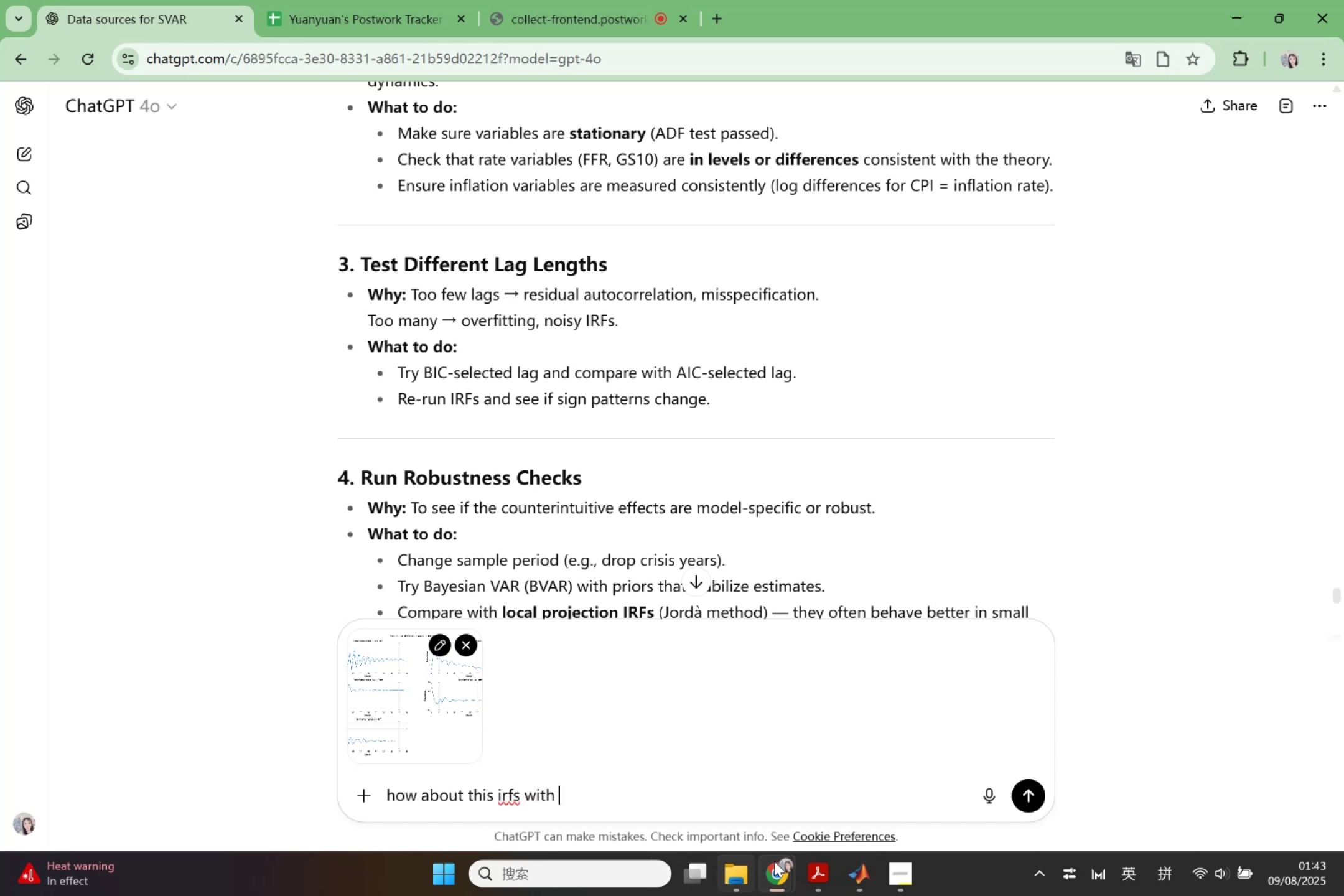 
left_click([866, 868])
 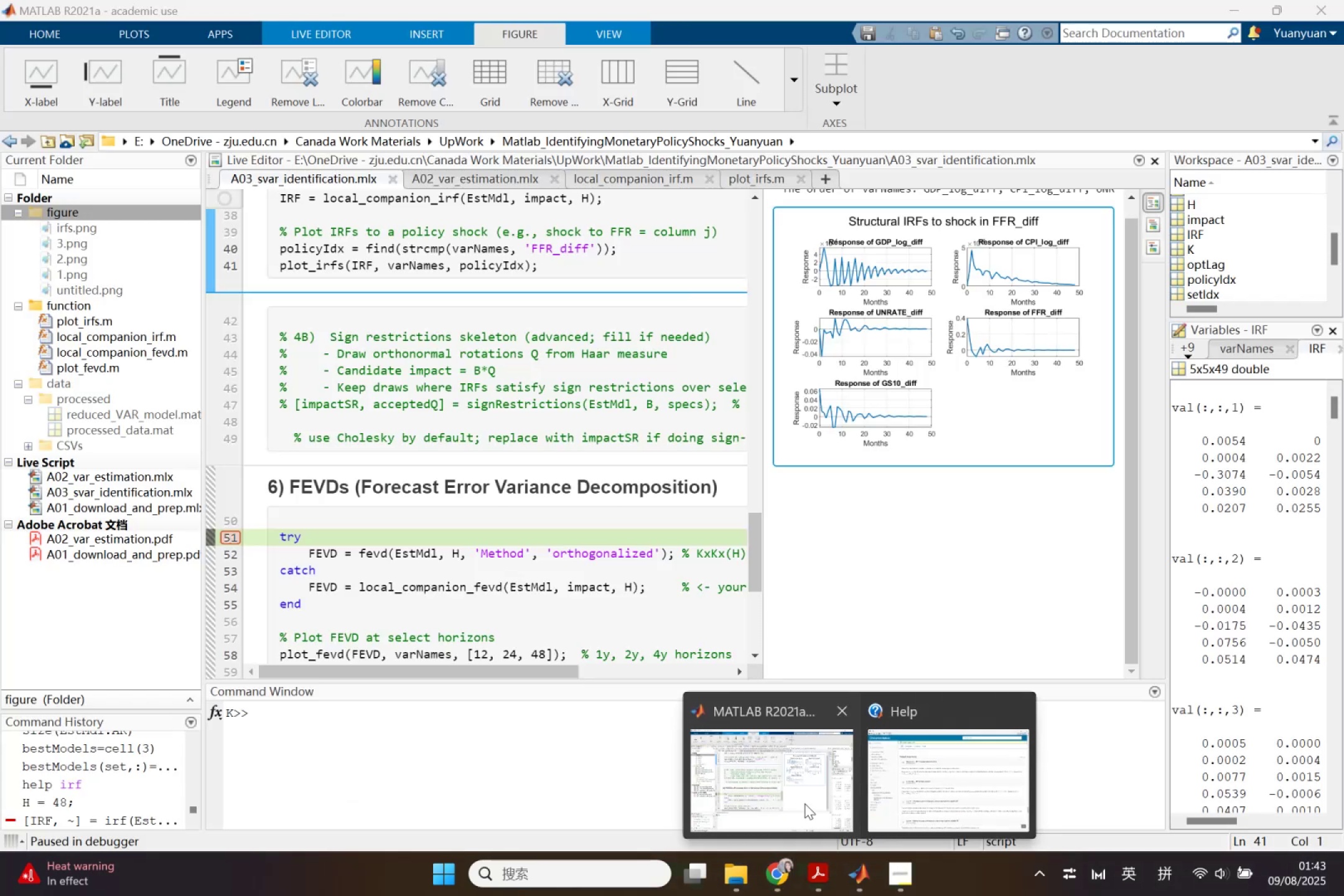 
left_click([805, 803])
 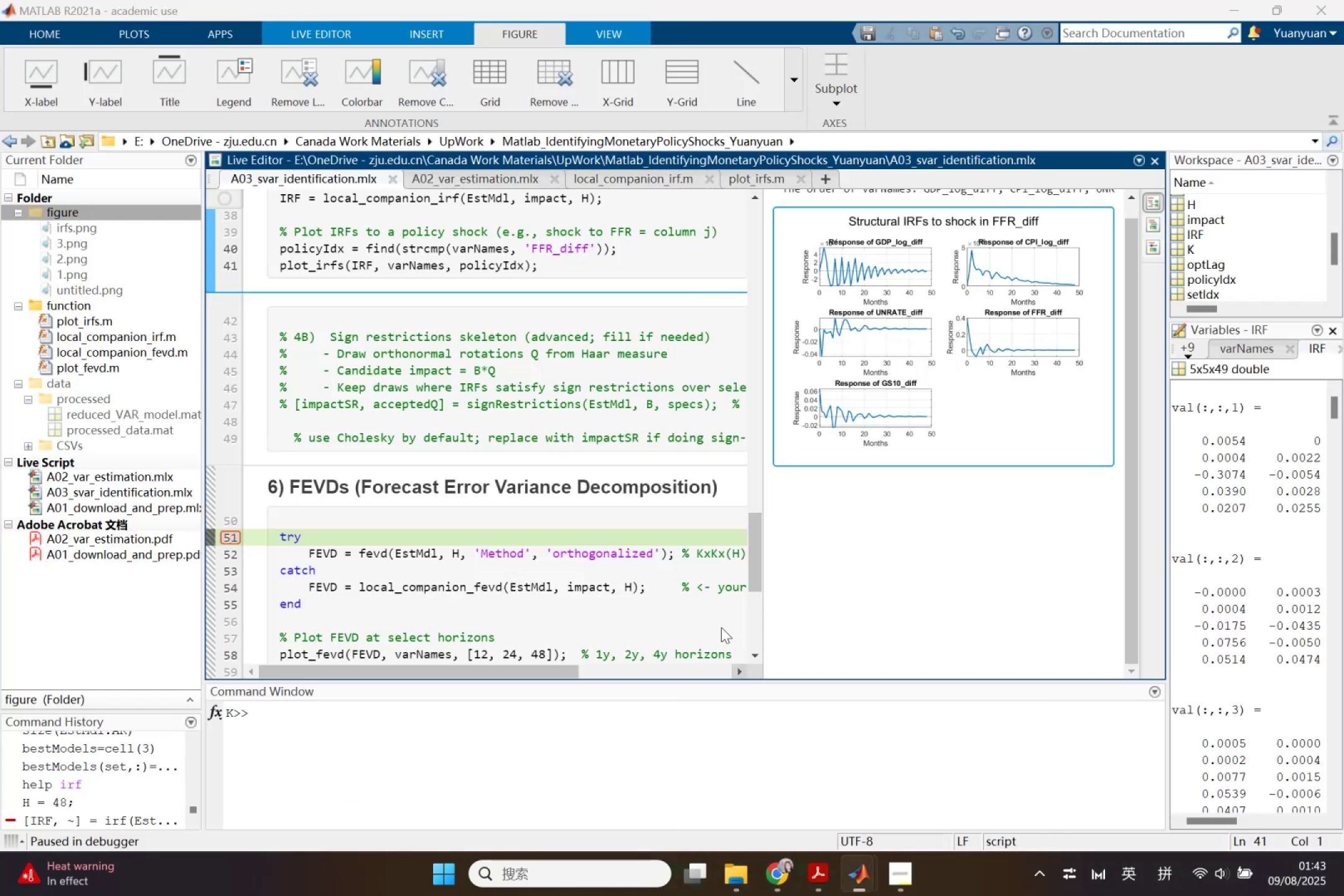 
scroll: coordinate [403, 458], scroll_direction: up, amount: 8.0
 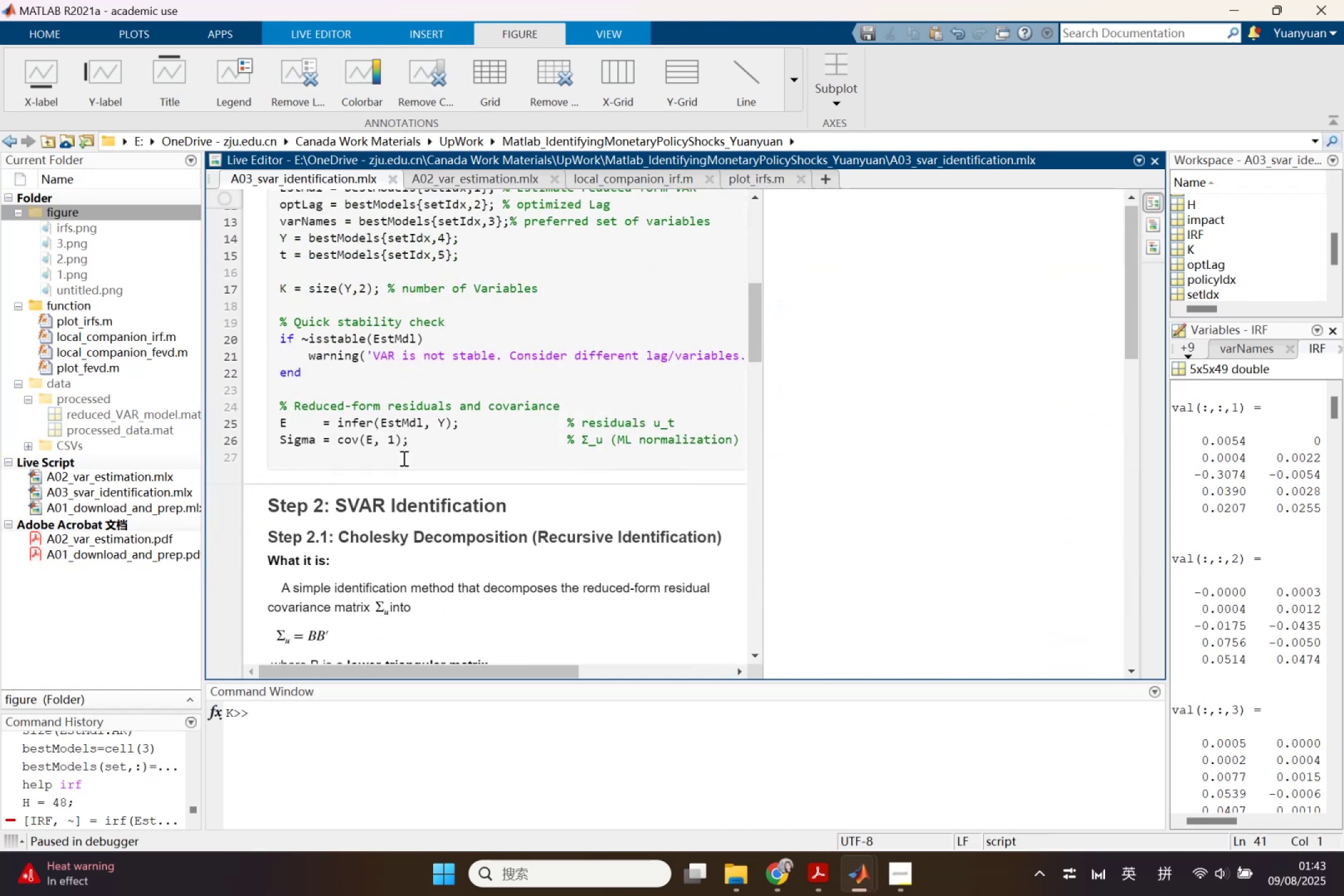 
scroll: coordinate [406, 487], scroll_direction: down, amount: 1.0
 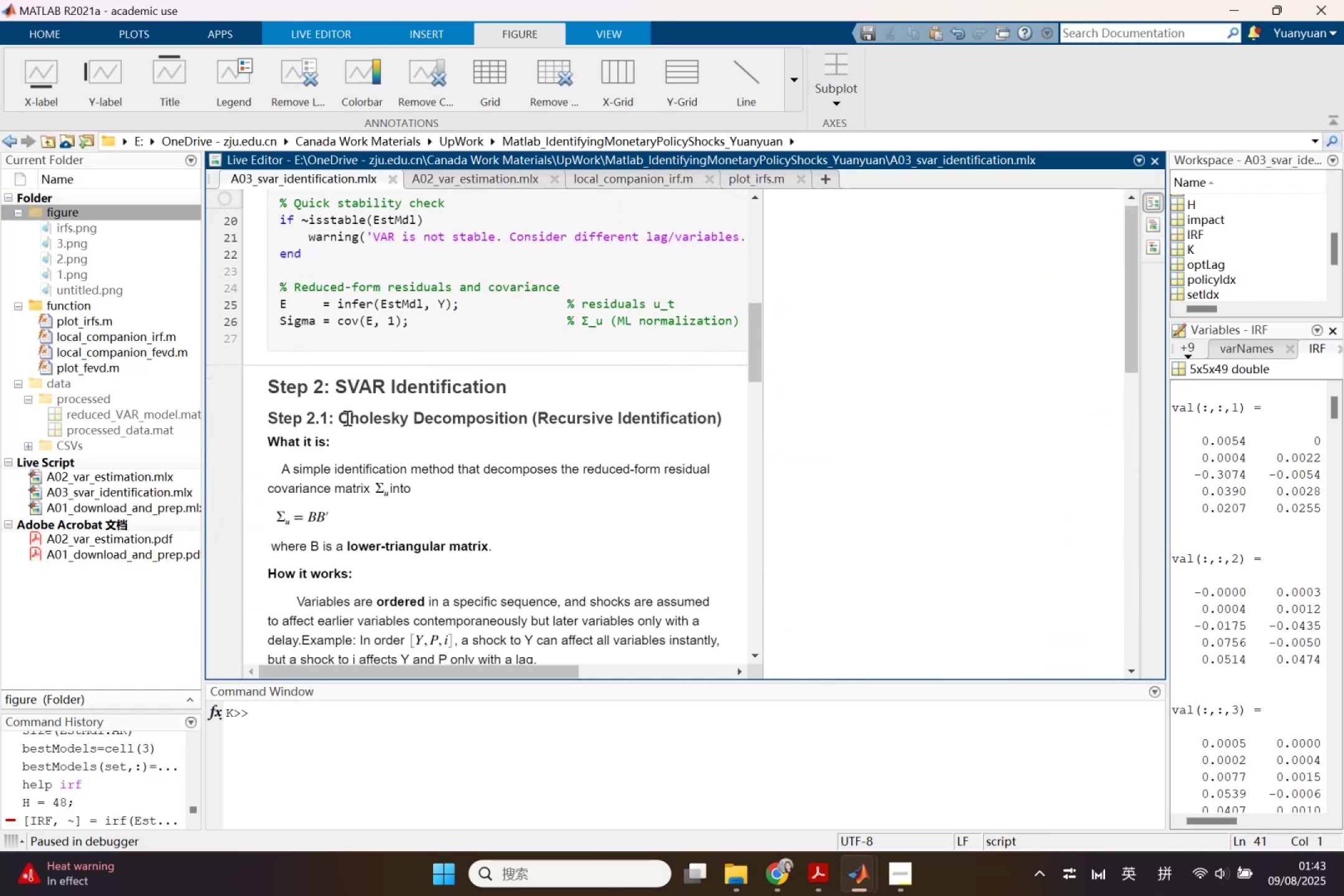 
left_click_drag(start_coordinate=[338, 416], to_coordinate=[526, 420])
 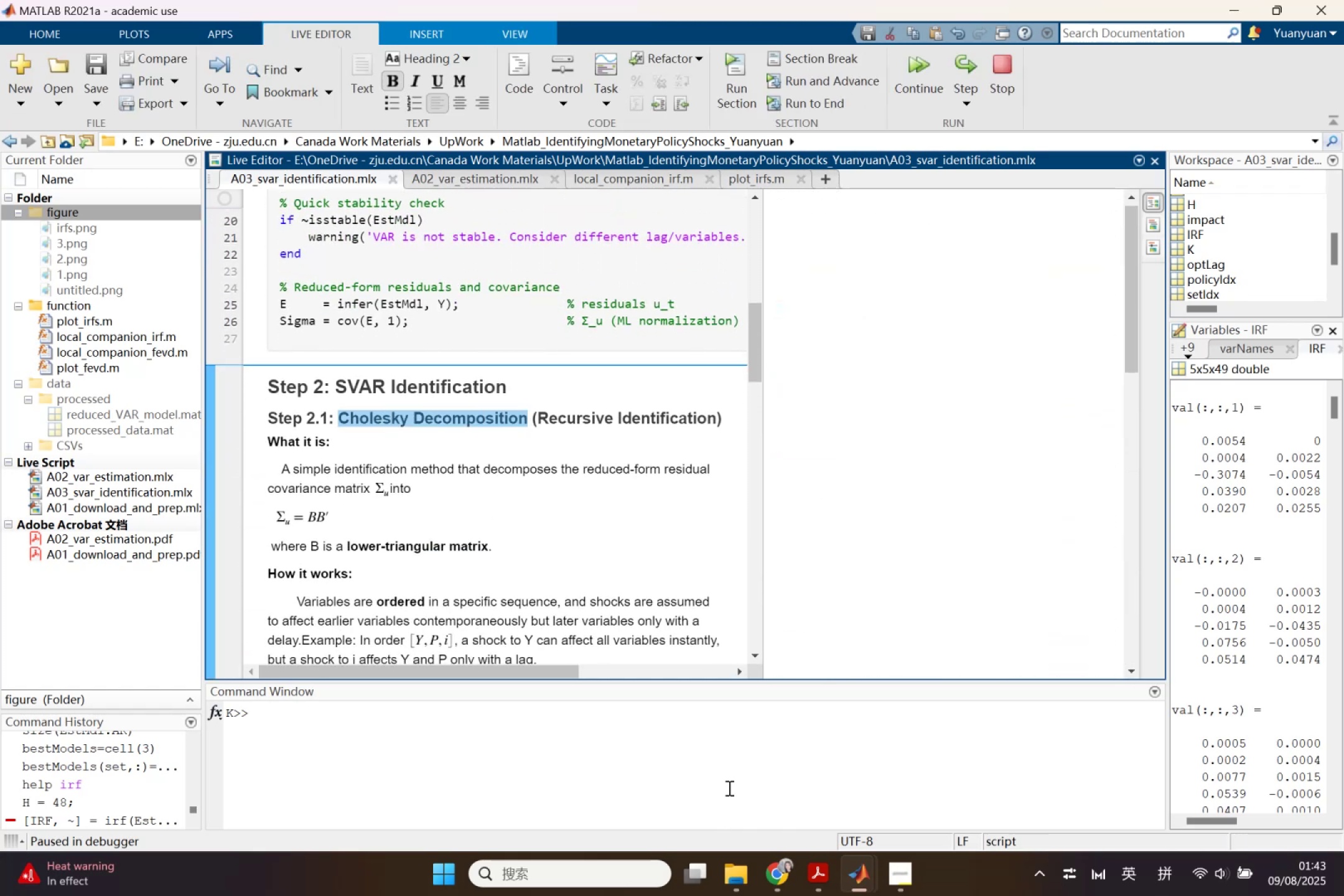 
key(Control+ControlLeft)
 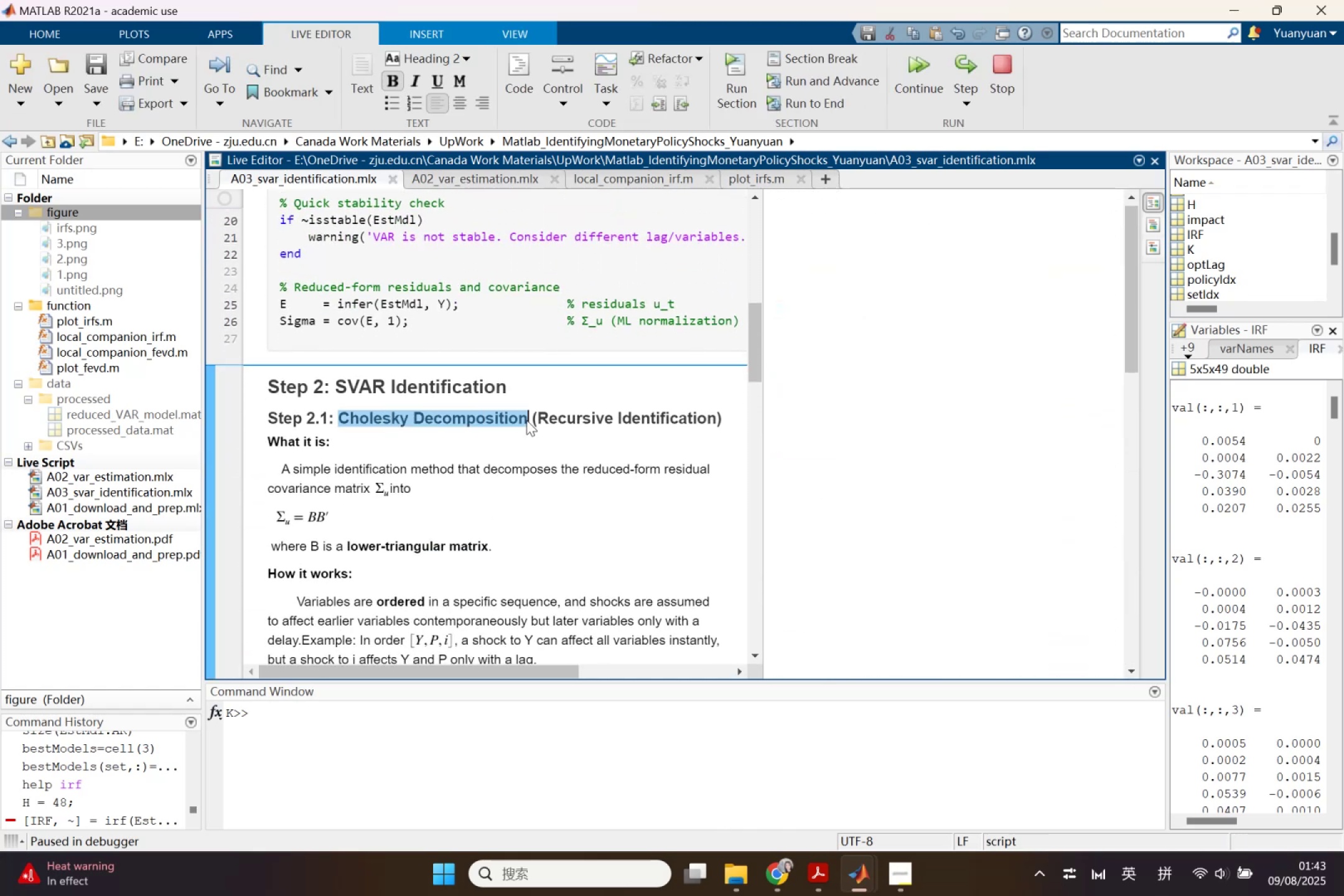 
key(Control+C)
 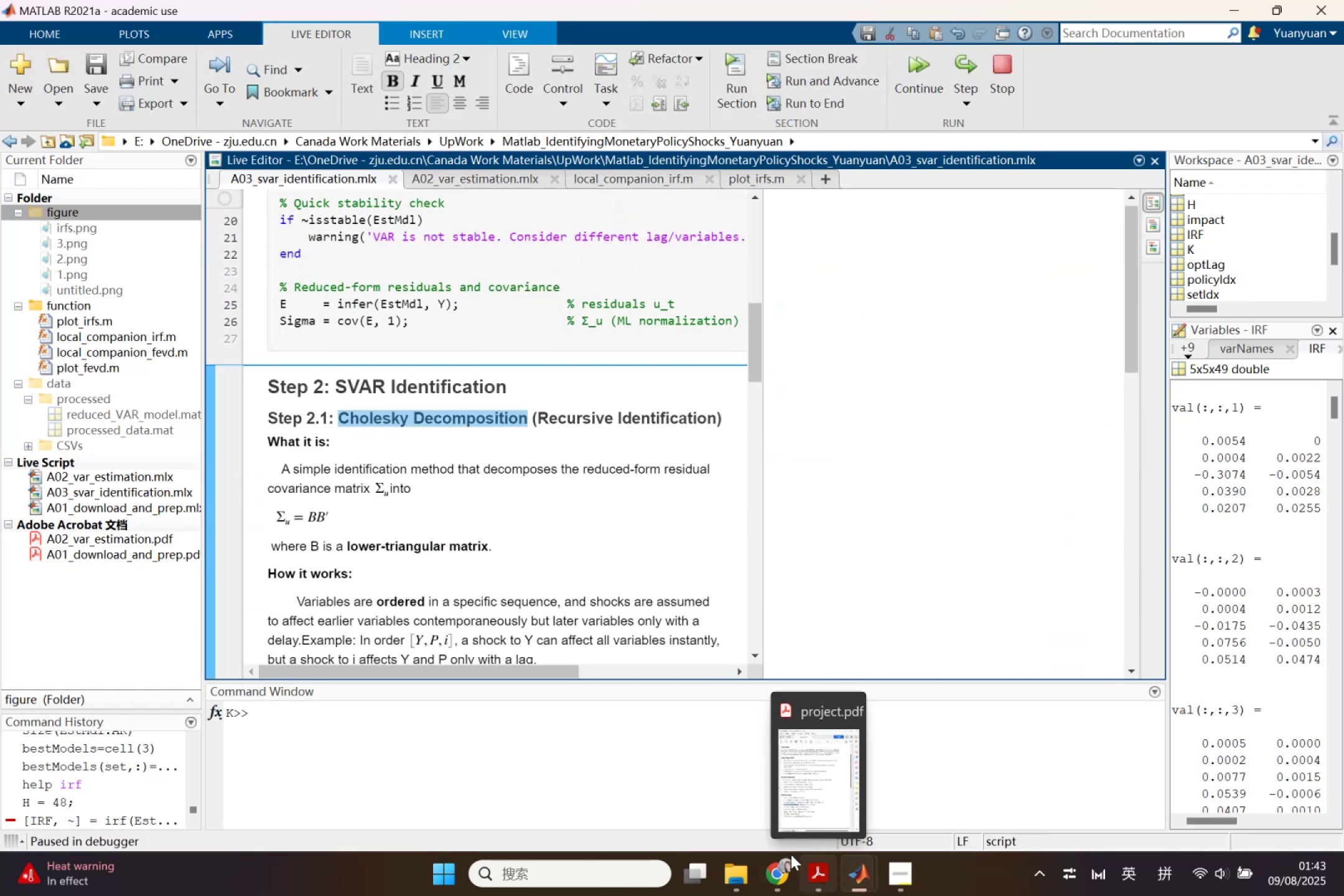 
left_click([785, 859])
 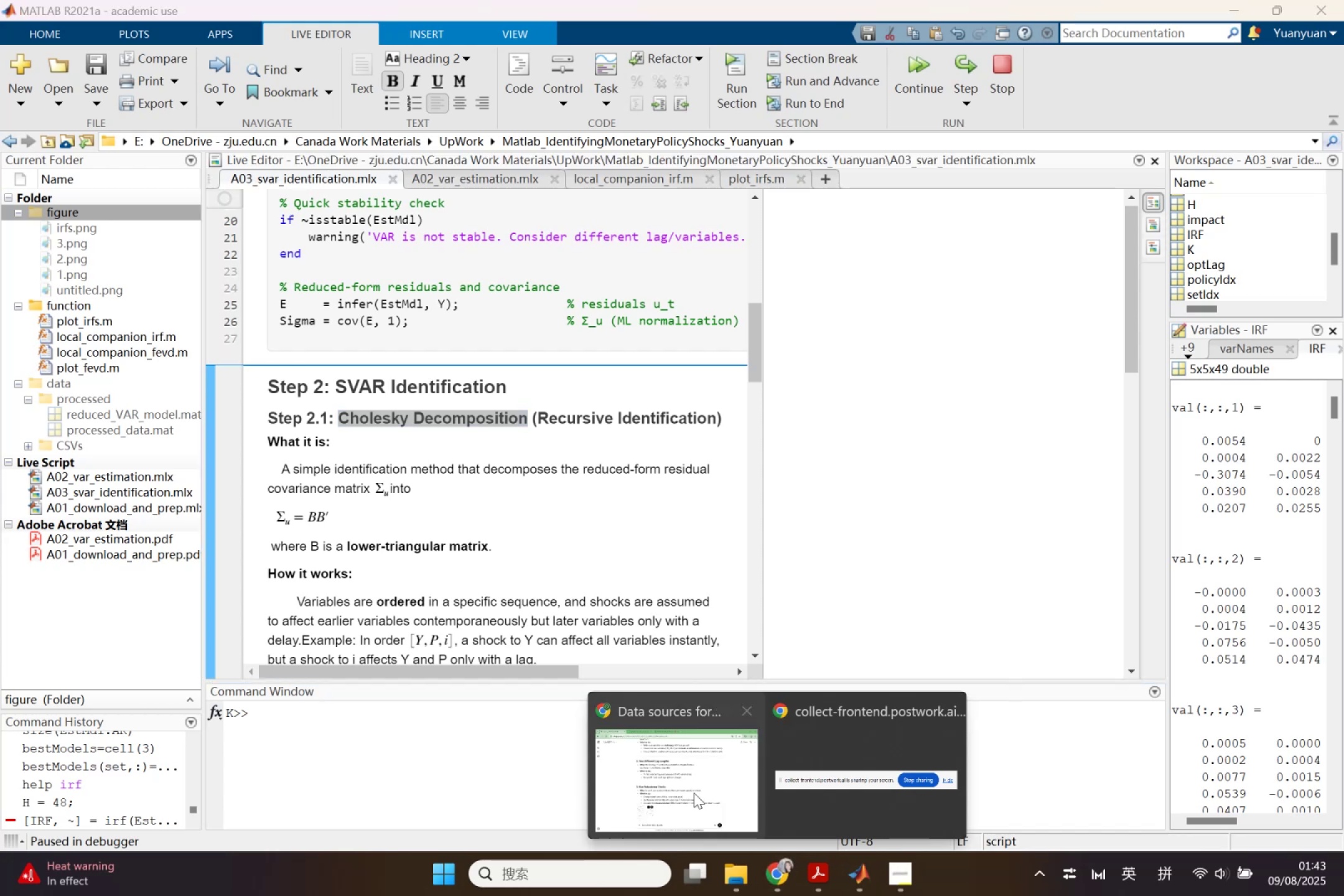 
left_click([666, 757])
 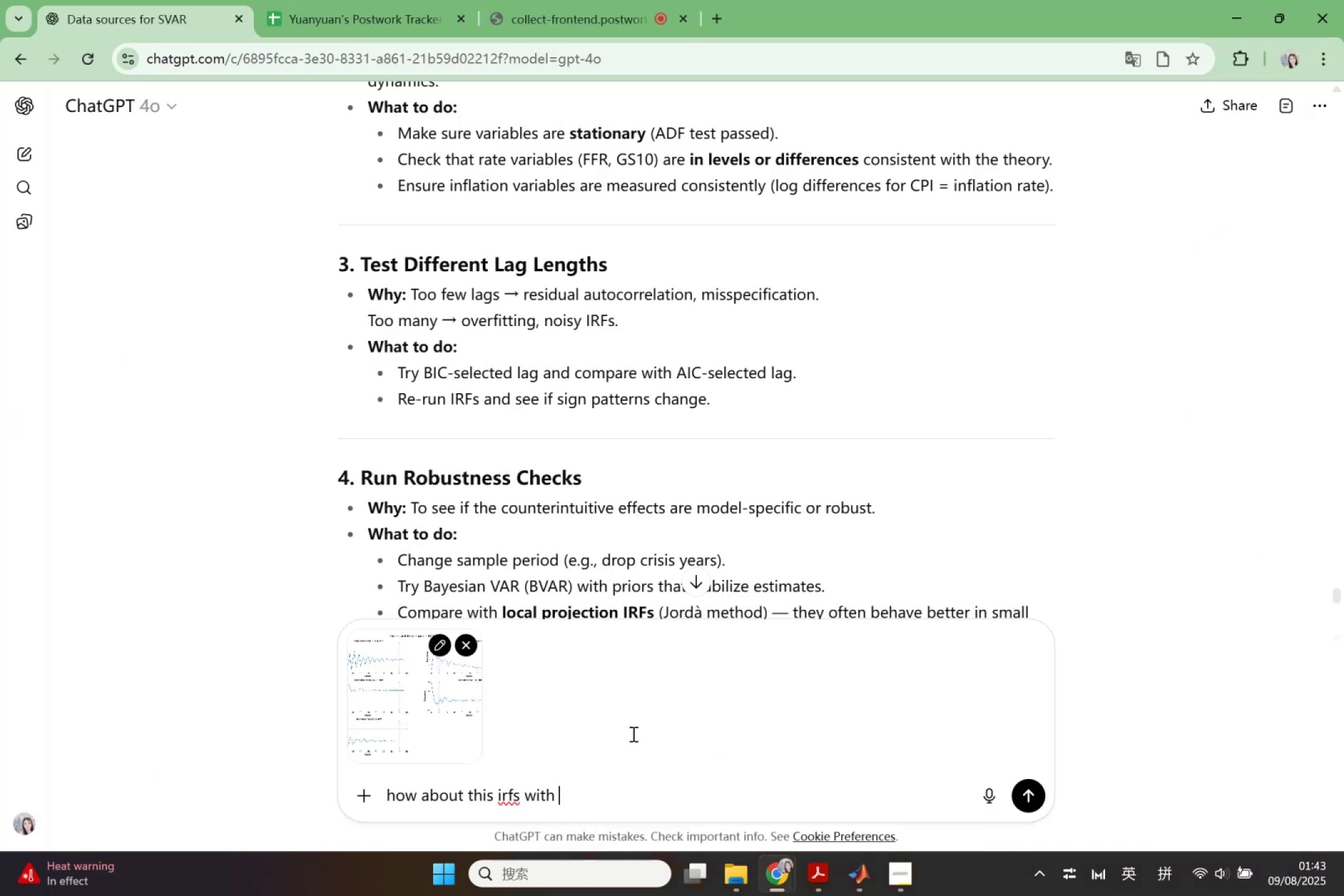 
key(Control+V)
 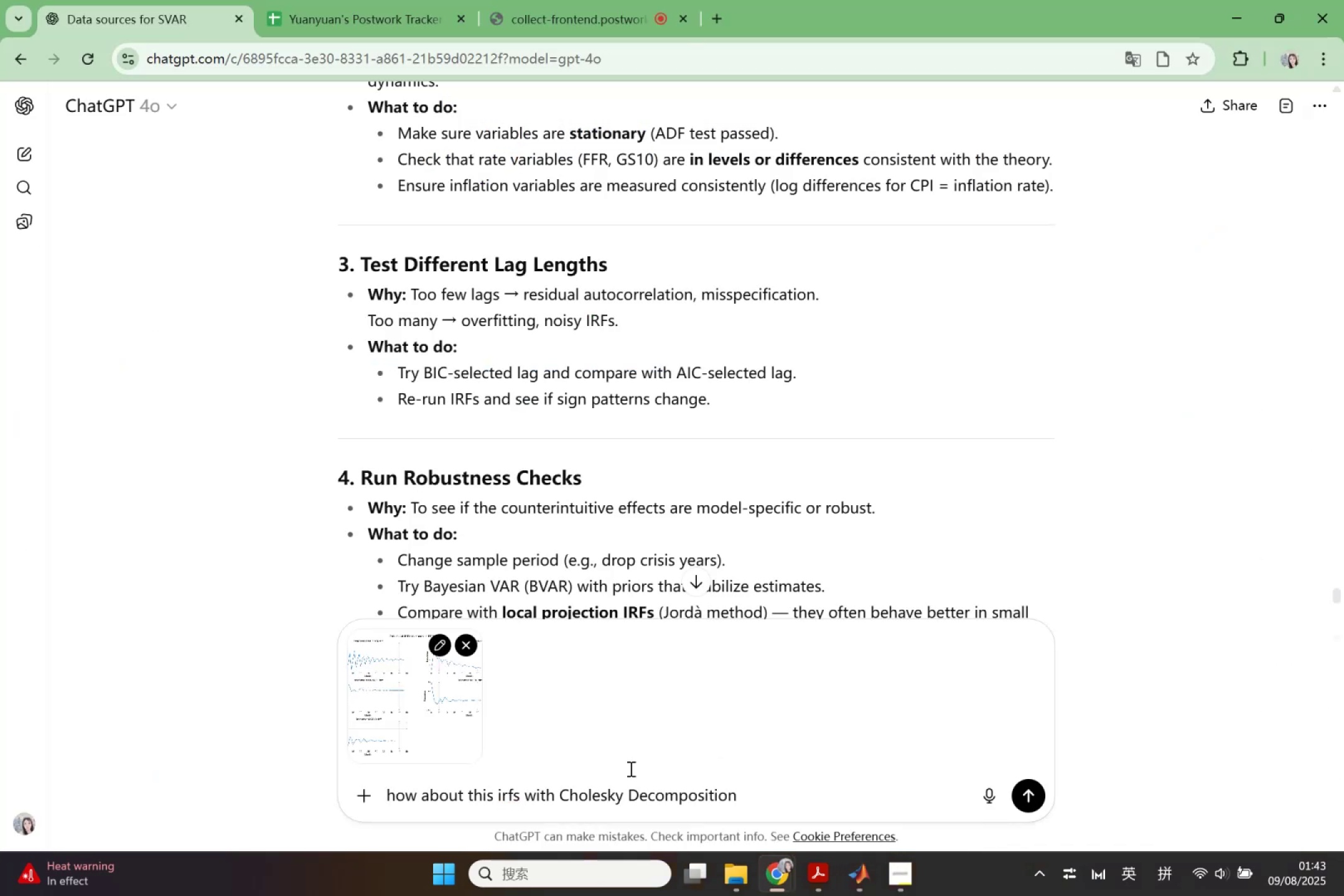 
key(Enter)
 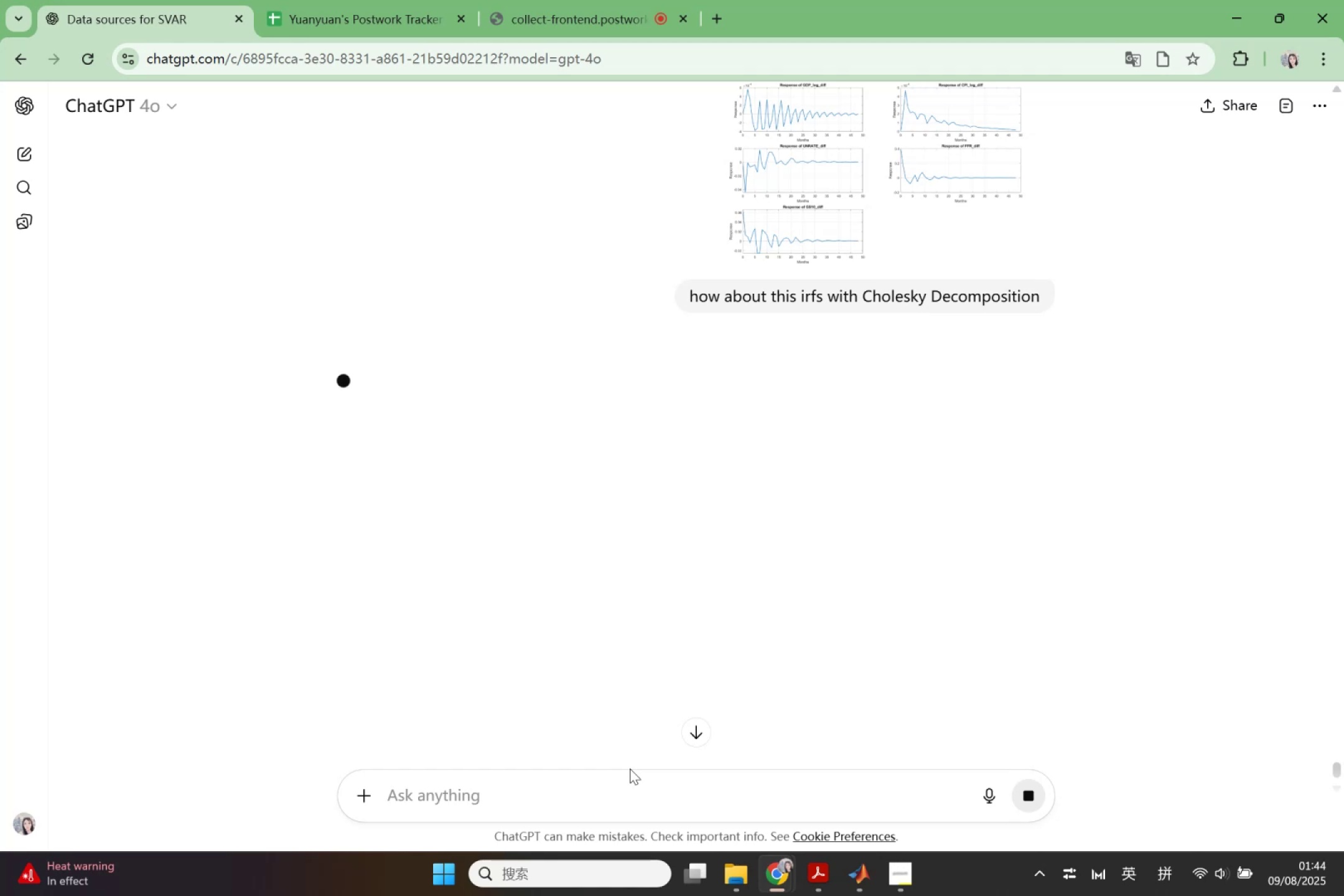 
wait(25.87)
 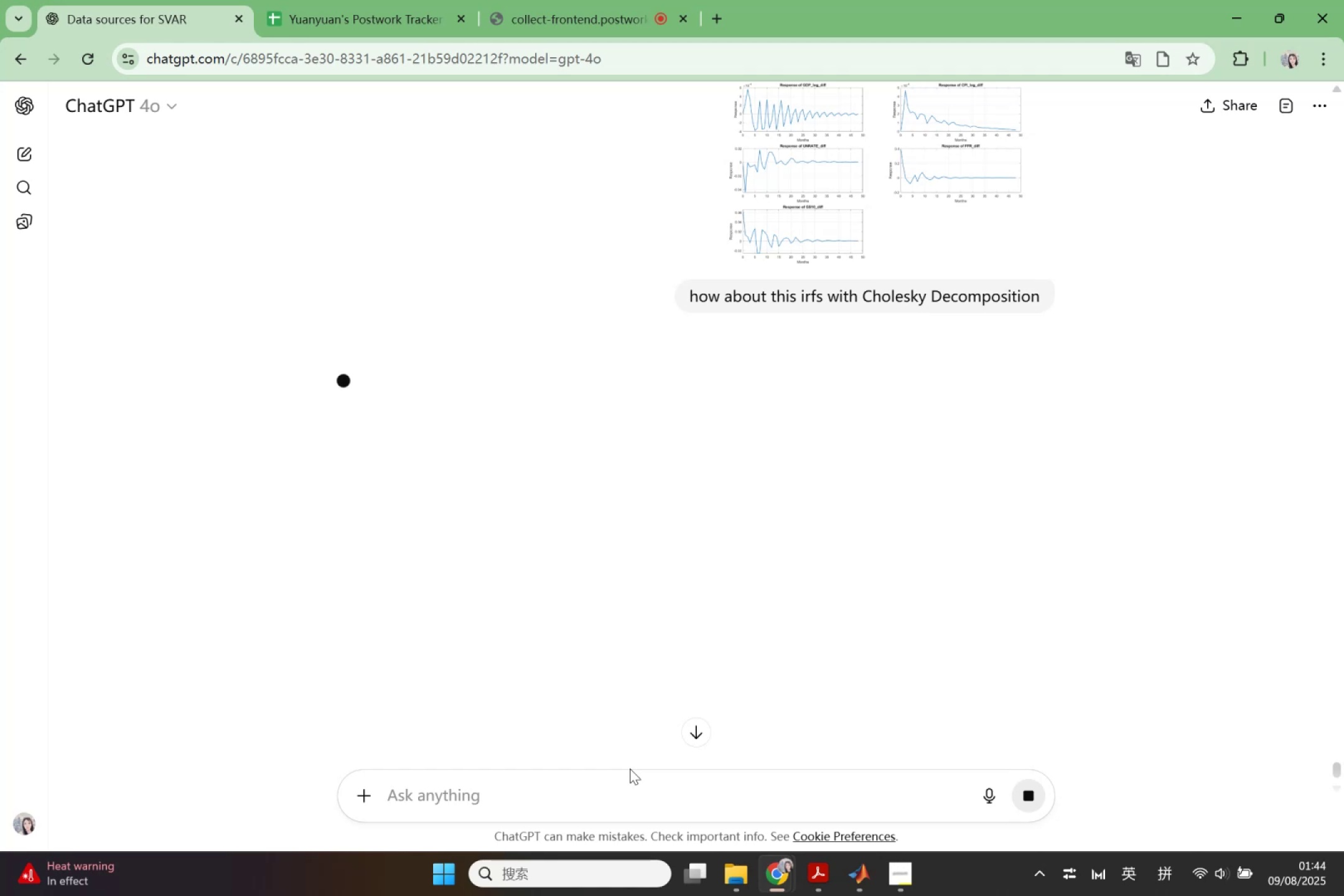 
scroll: coordinate [811, 555], scroll_direction: up, amount: 3.0
 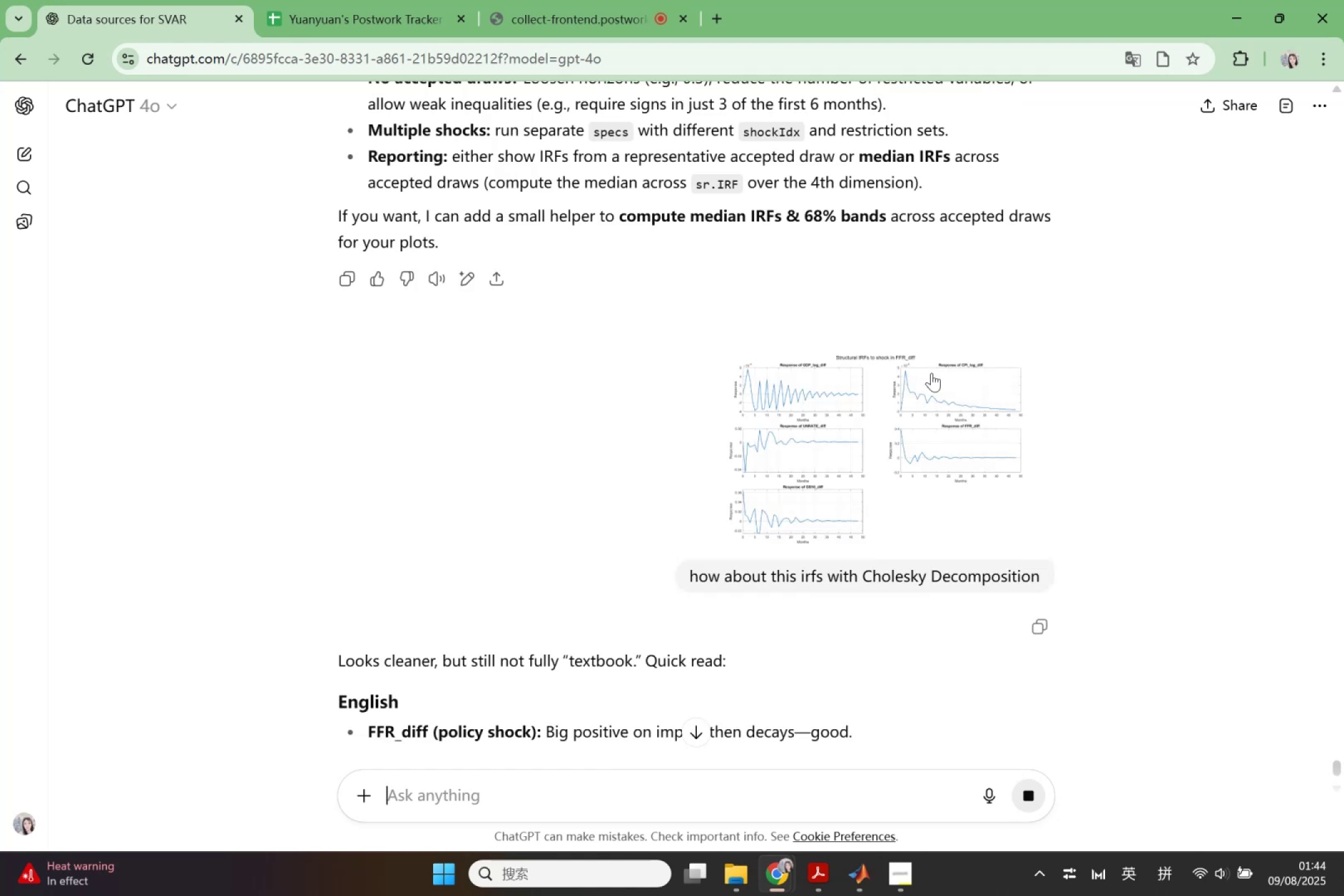 
scroll: coordinate [931, 390], scroll_direction: down, amount: 2.0
 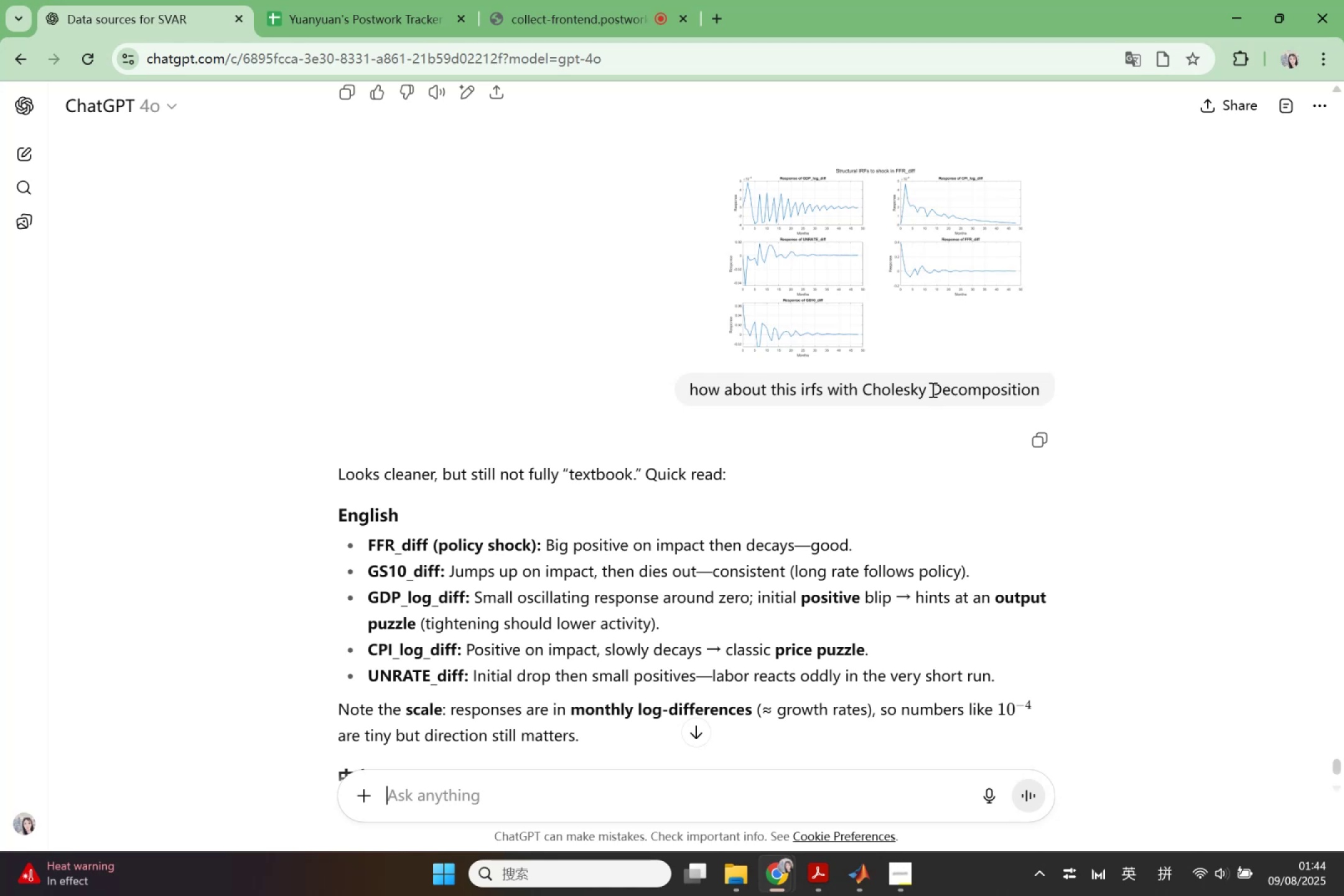 
wait(38.06)
 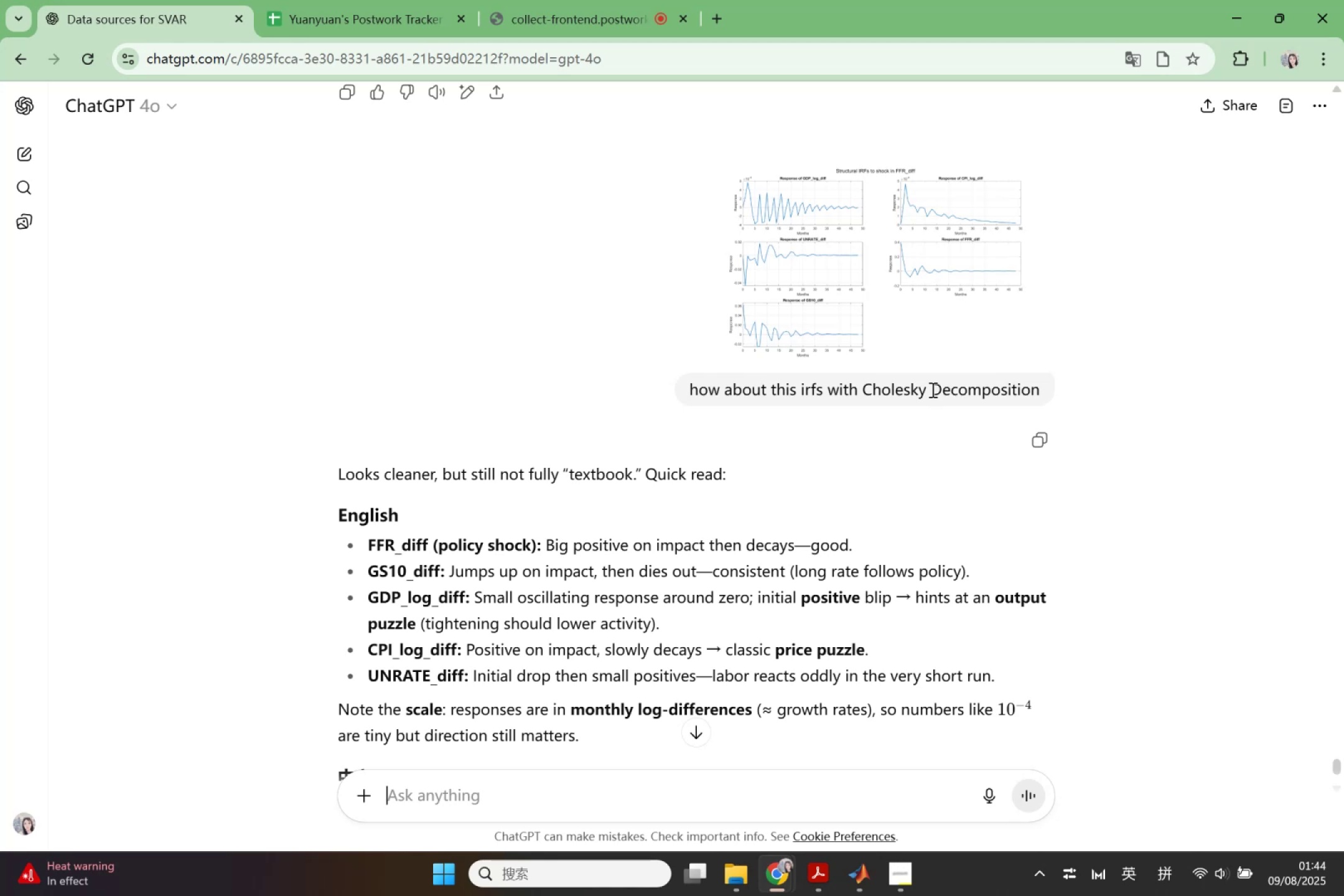 
scroll: coordinate [894, 298], scroll_direction: down, amount: 2.0
 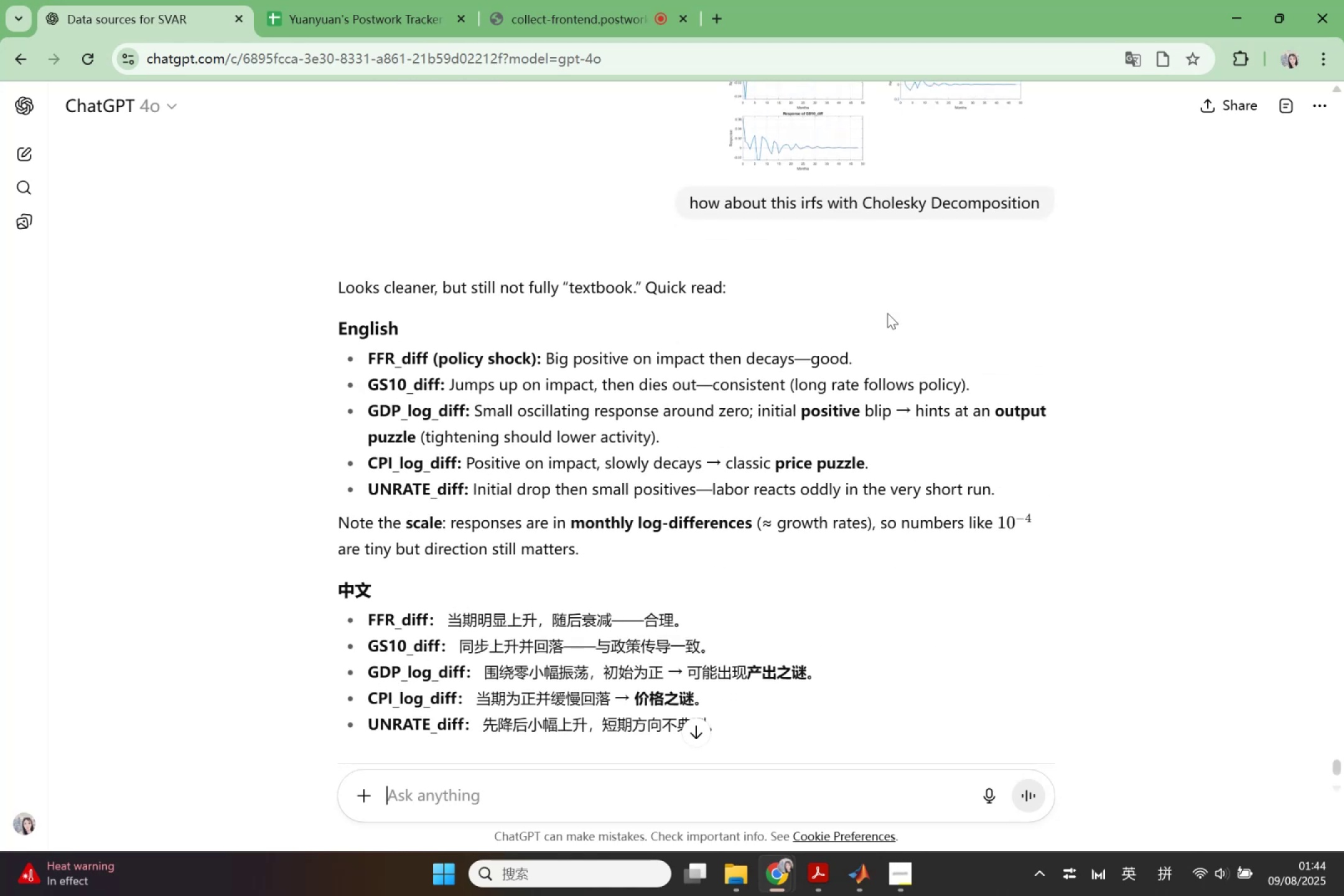 
wait(11.19)
 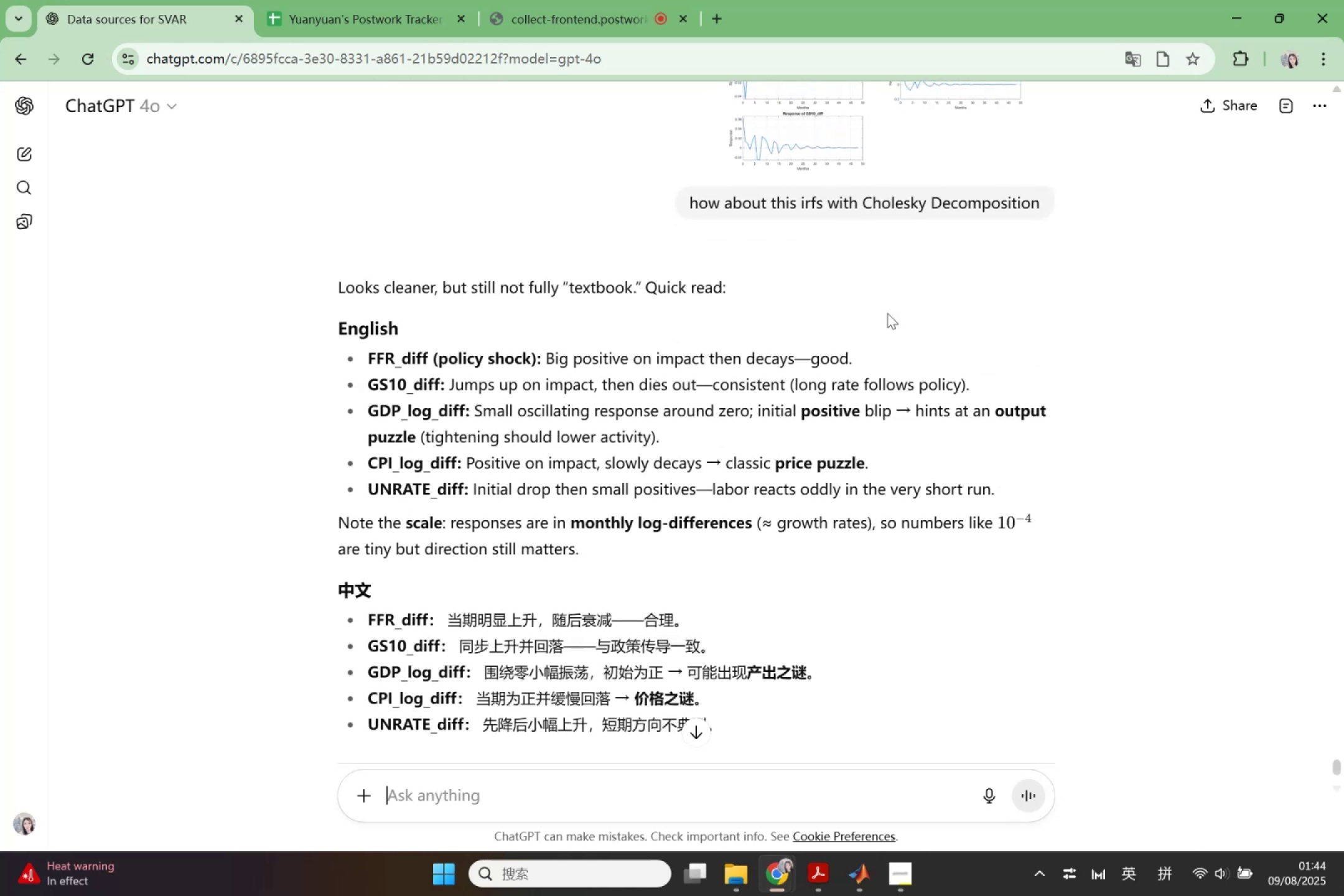 
scroll: coordinate [927, 475], scroll_direction: down, amount: 1.0
 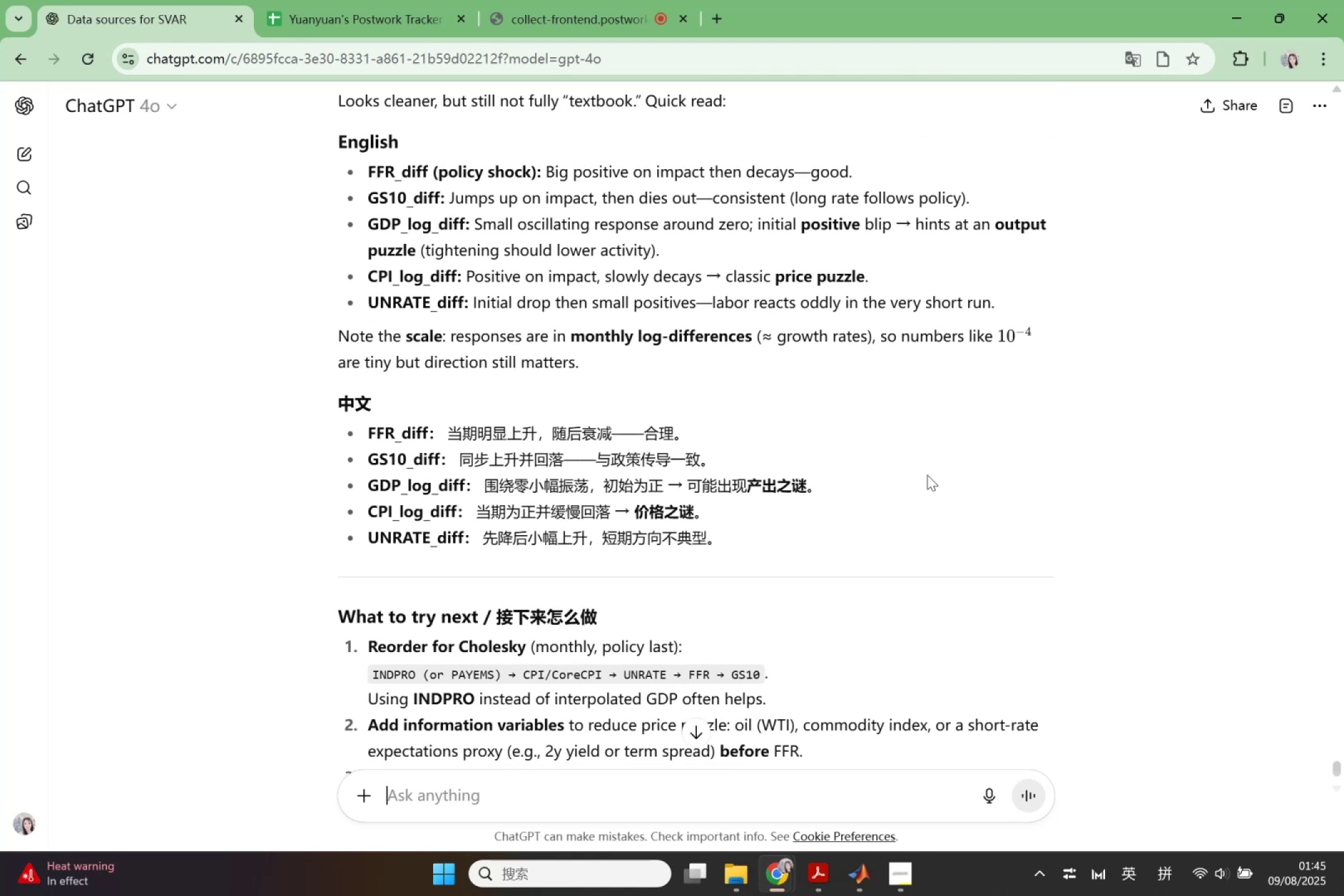 
wait(10.66)
 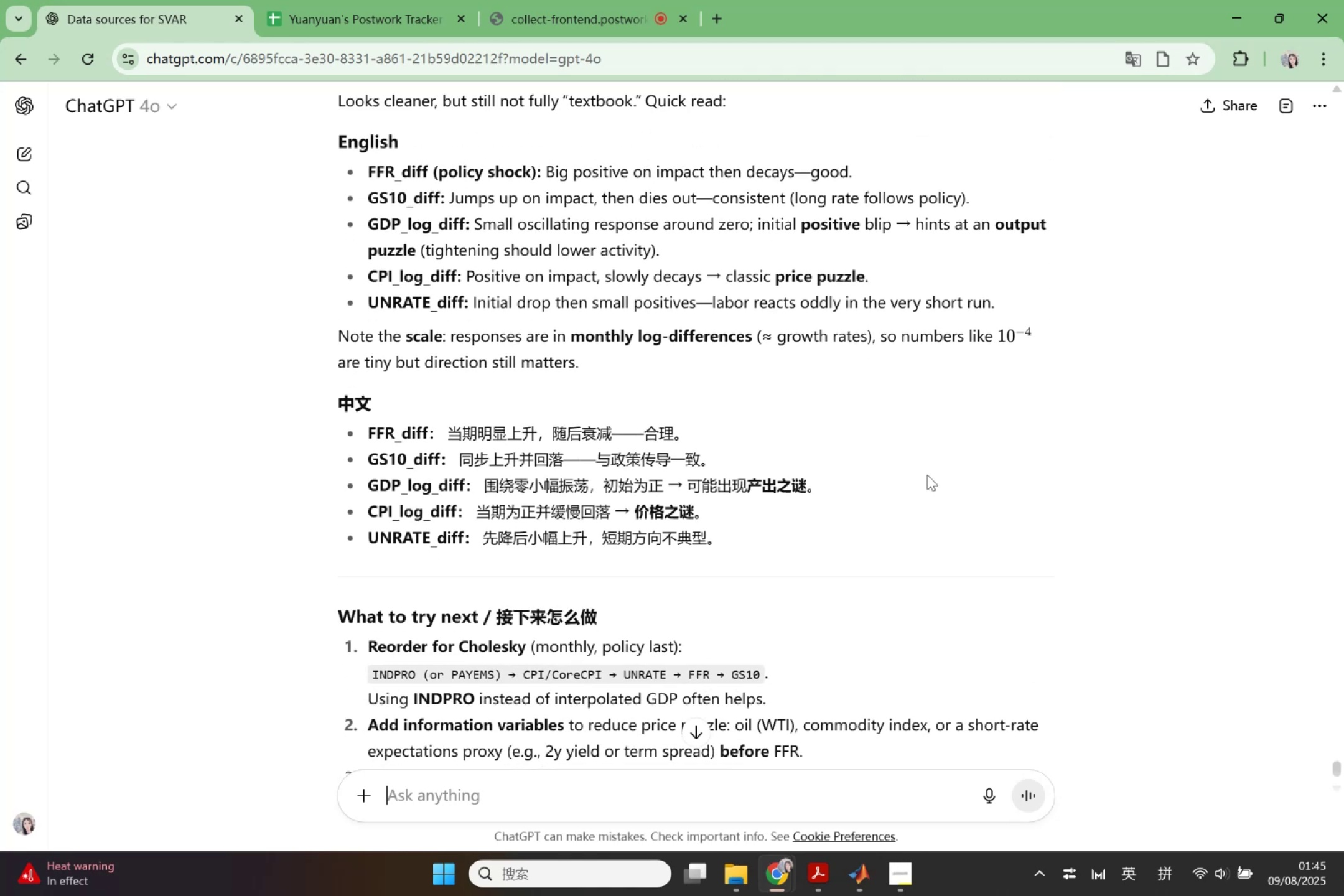 
scroll: coordinate [927, 475], scroll_direction: down, amount: 1.0
 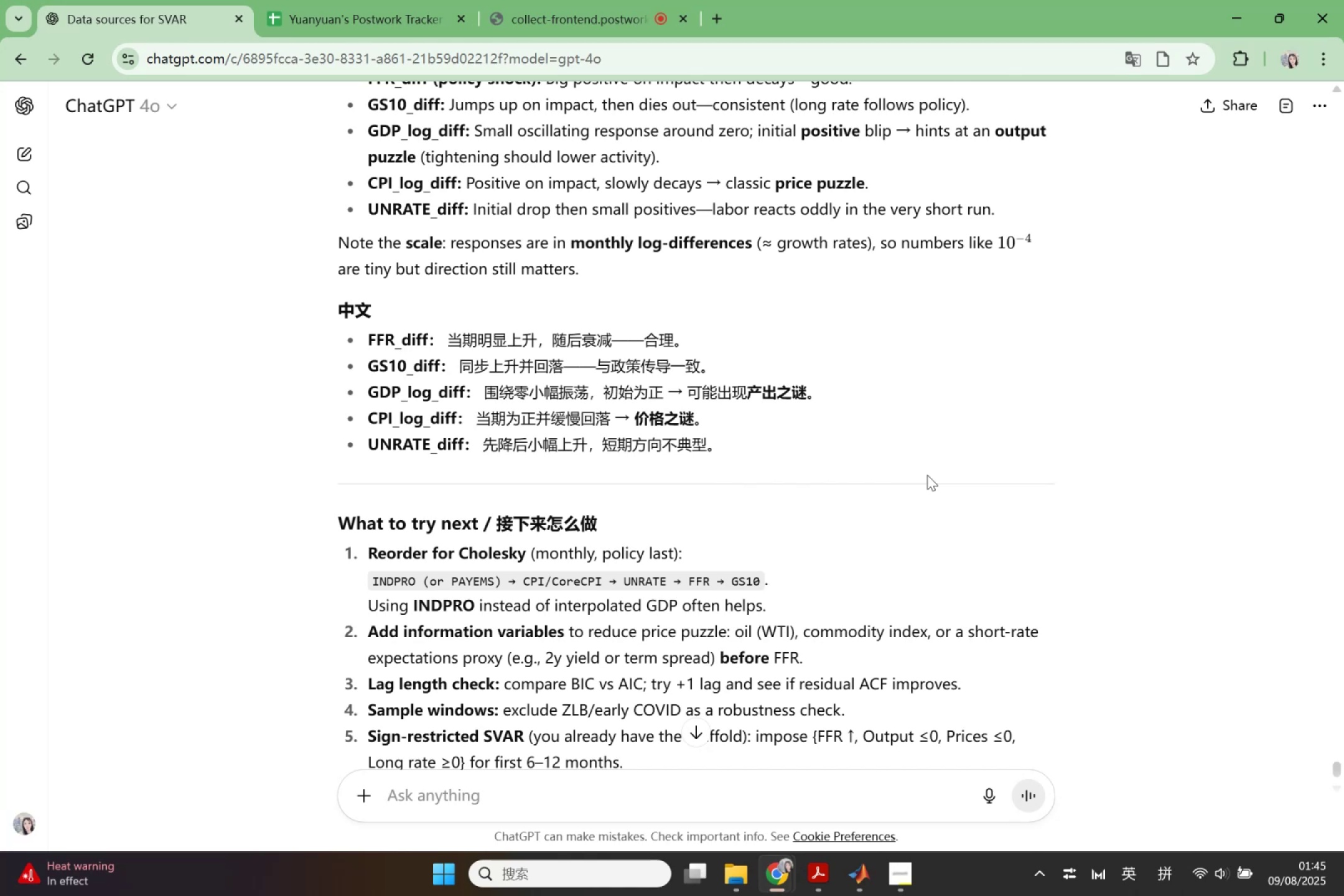 
wait(17.81)
 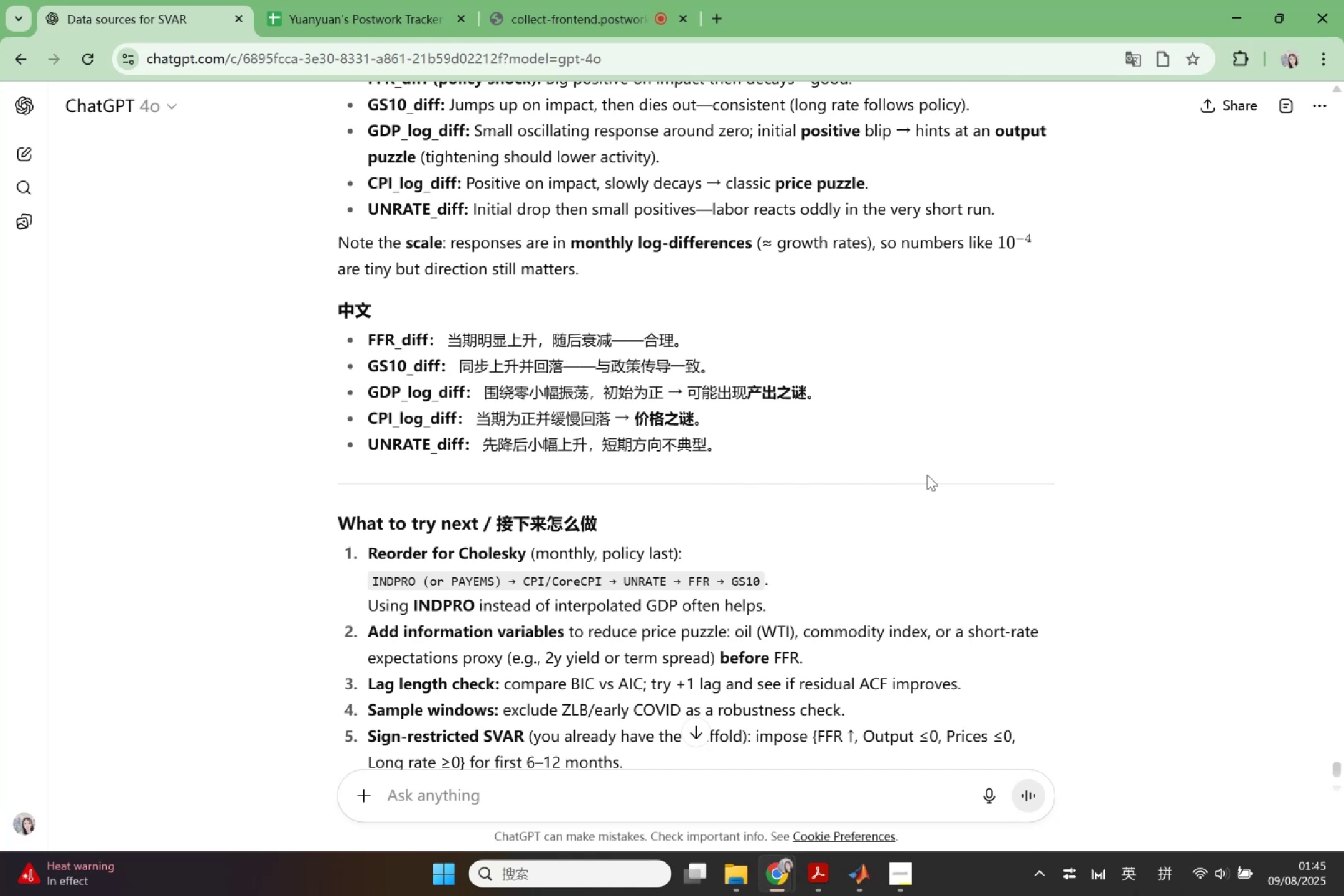 
scroll: coordinate [927, 475], scroll_direction: down, amount: 2.0
 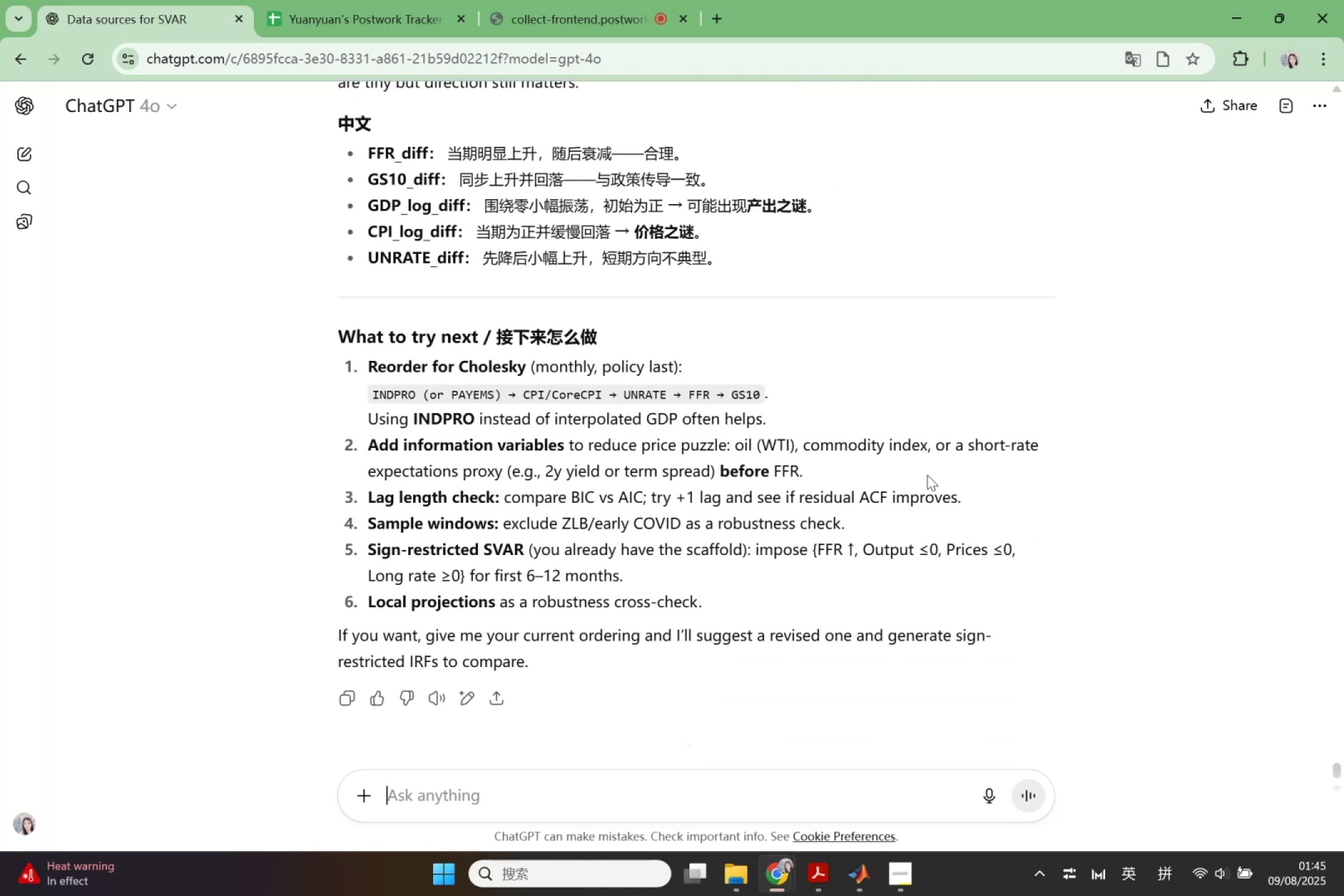 
scroll: coordinate [927, 475], scroll_direction: up, amount: 1.0
 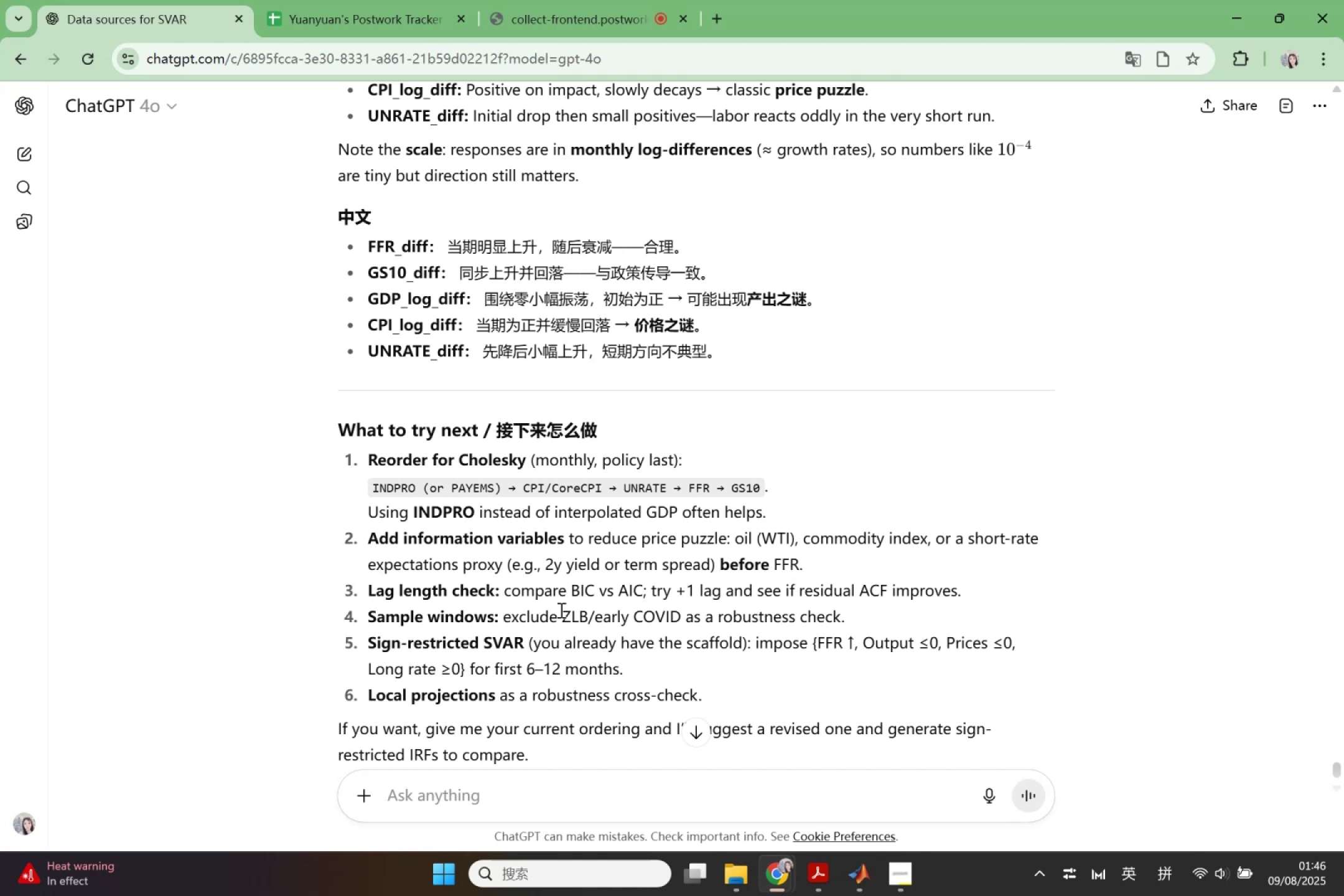 
wait(33.85)
 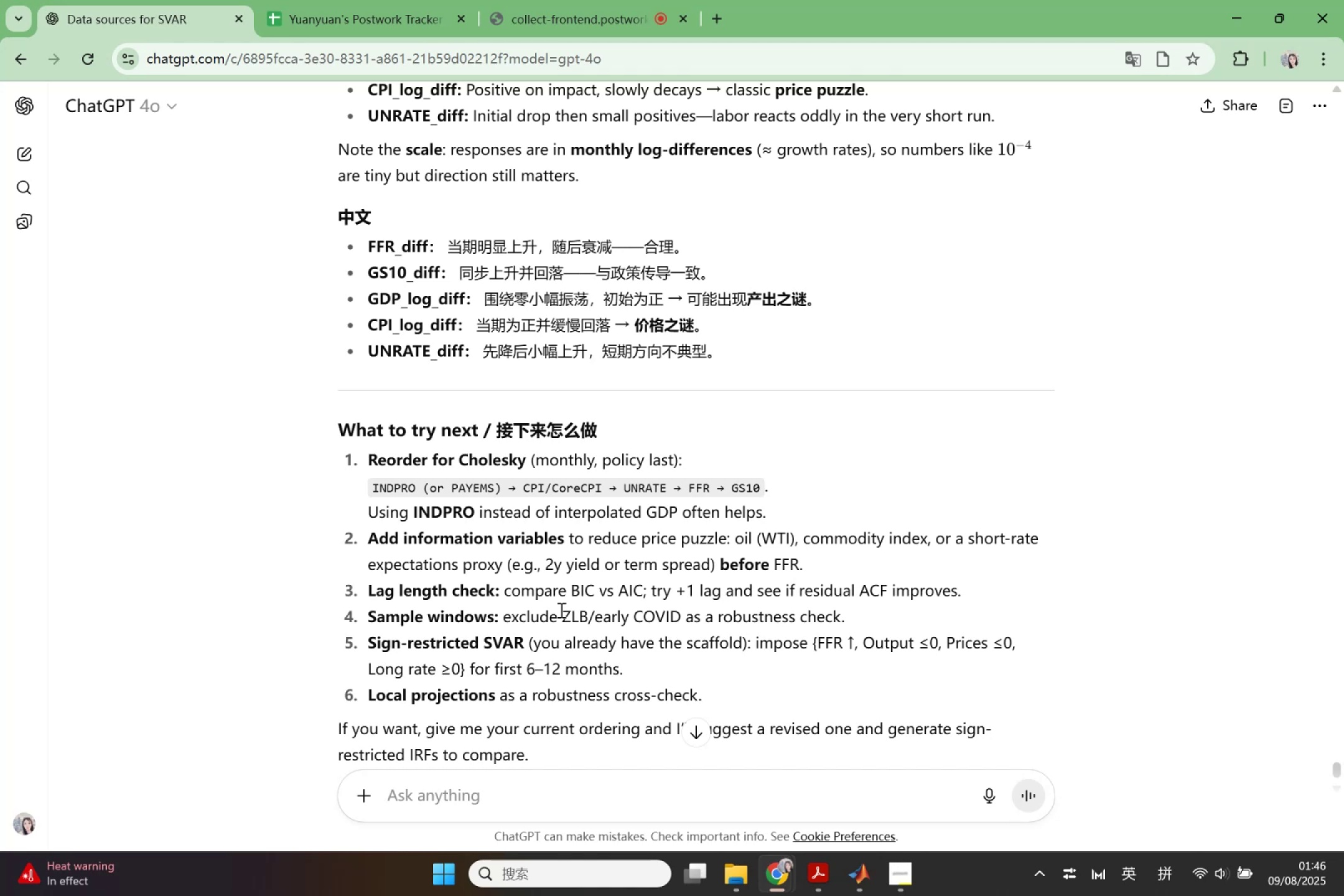 
scroll: coordinate [560, 610], scroll_direction: up, amount: 1.0
 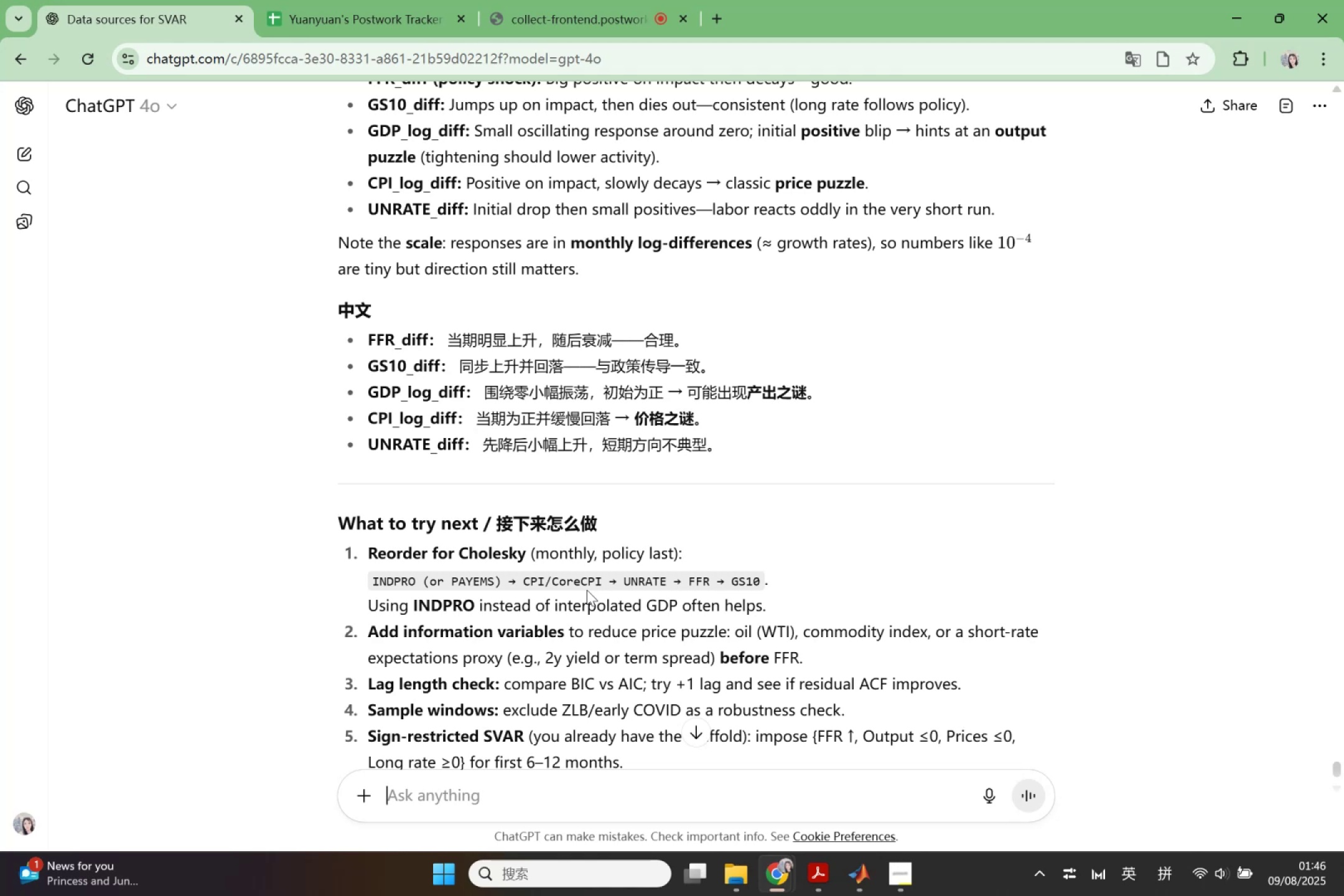 
wait(38.59)
 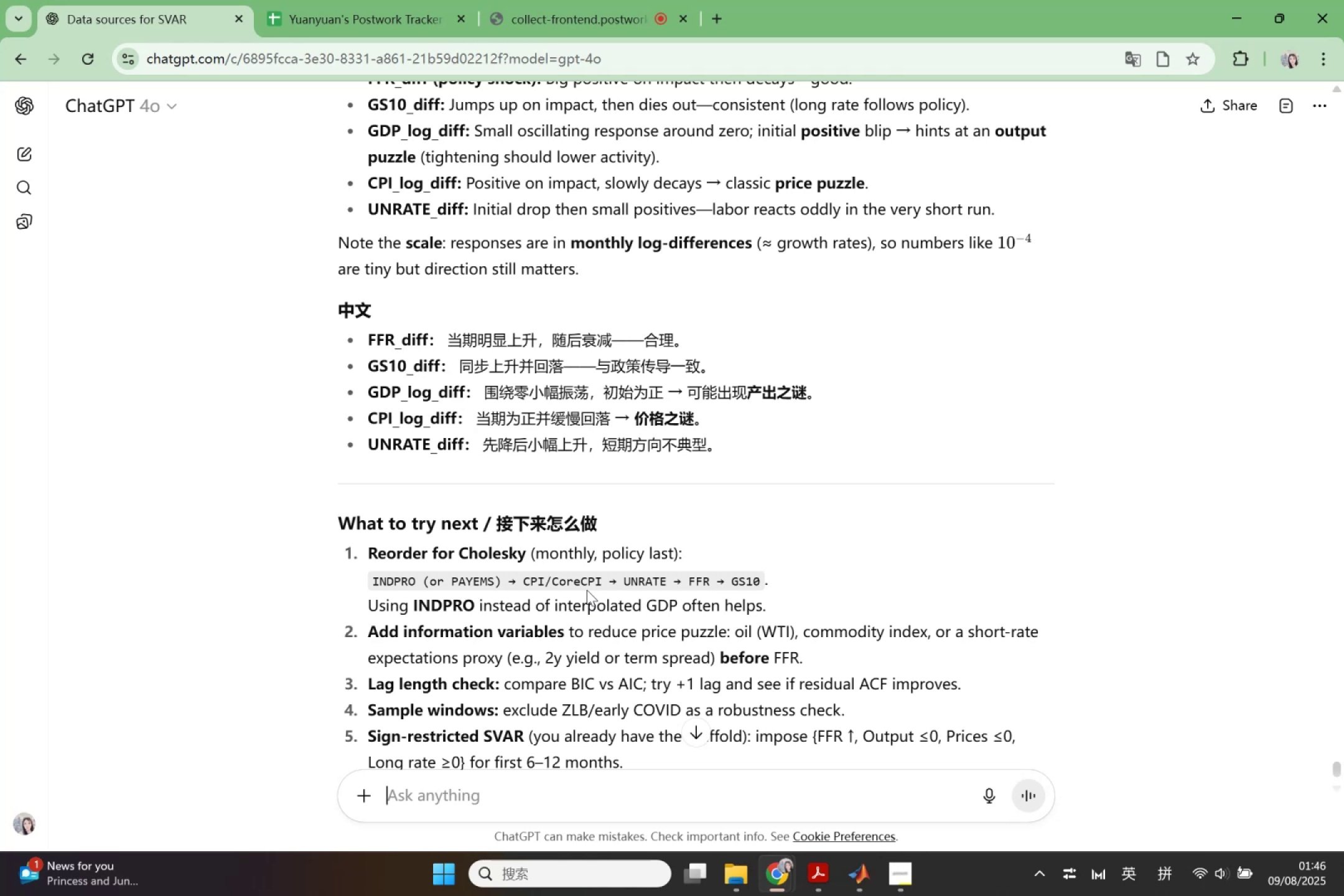 
scroll: coordinate [457, 636], scroll_direction: up, amount: 4.0
 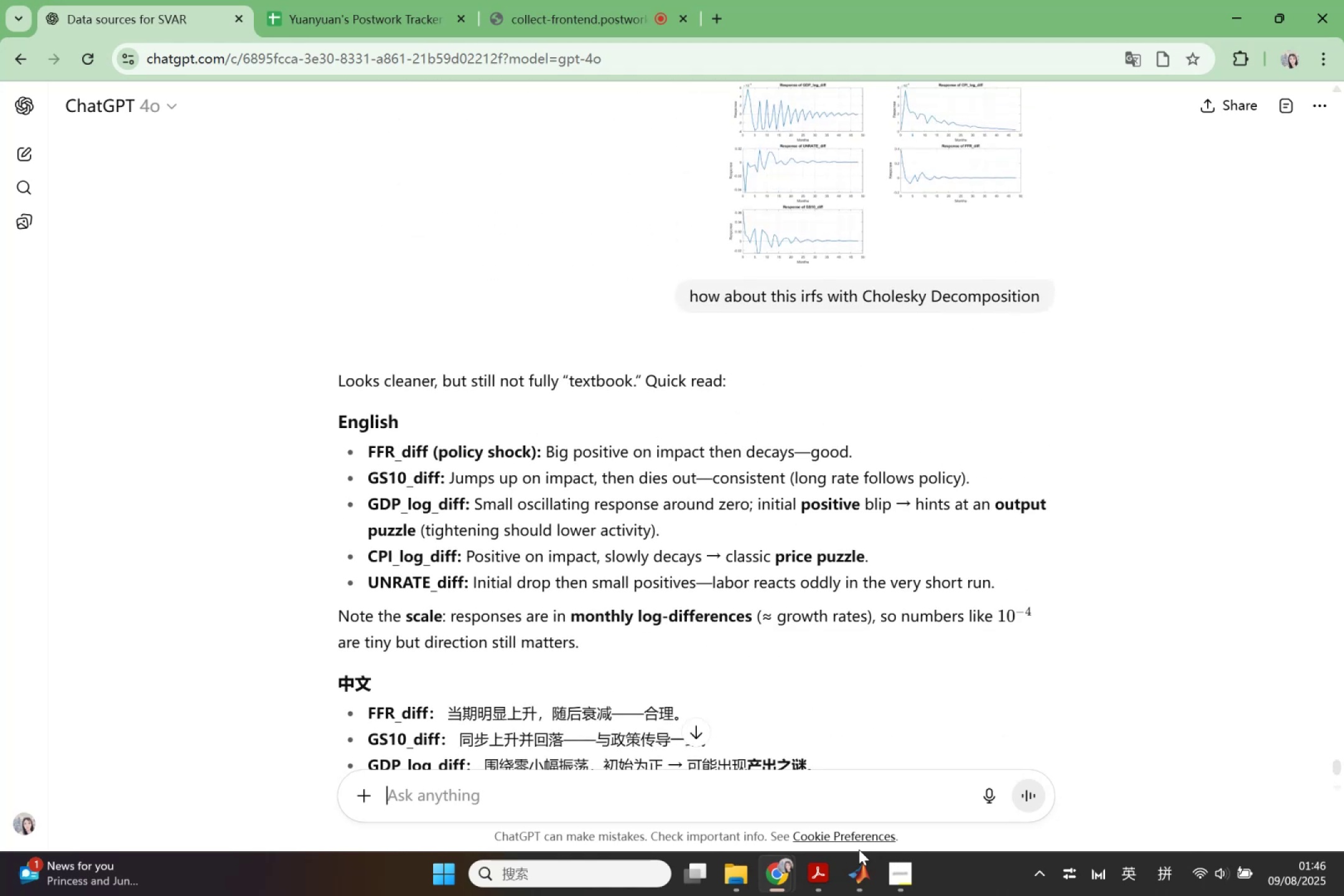 
left_click([861, 866])
 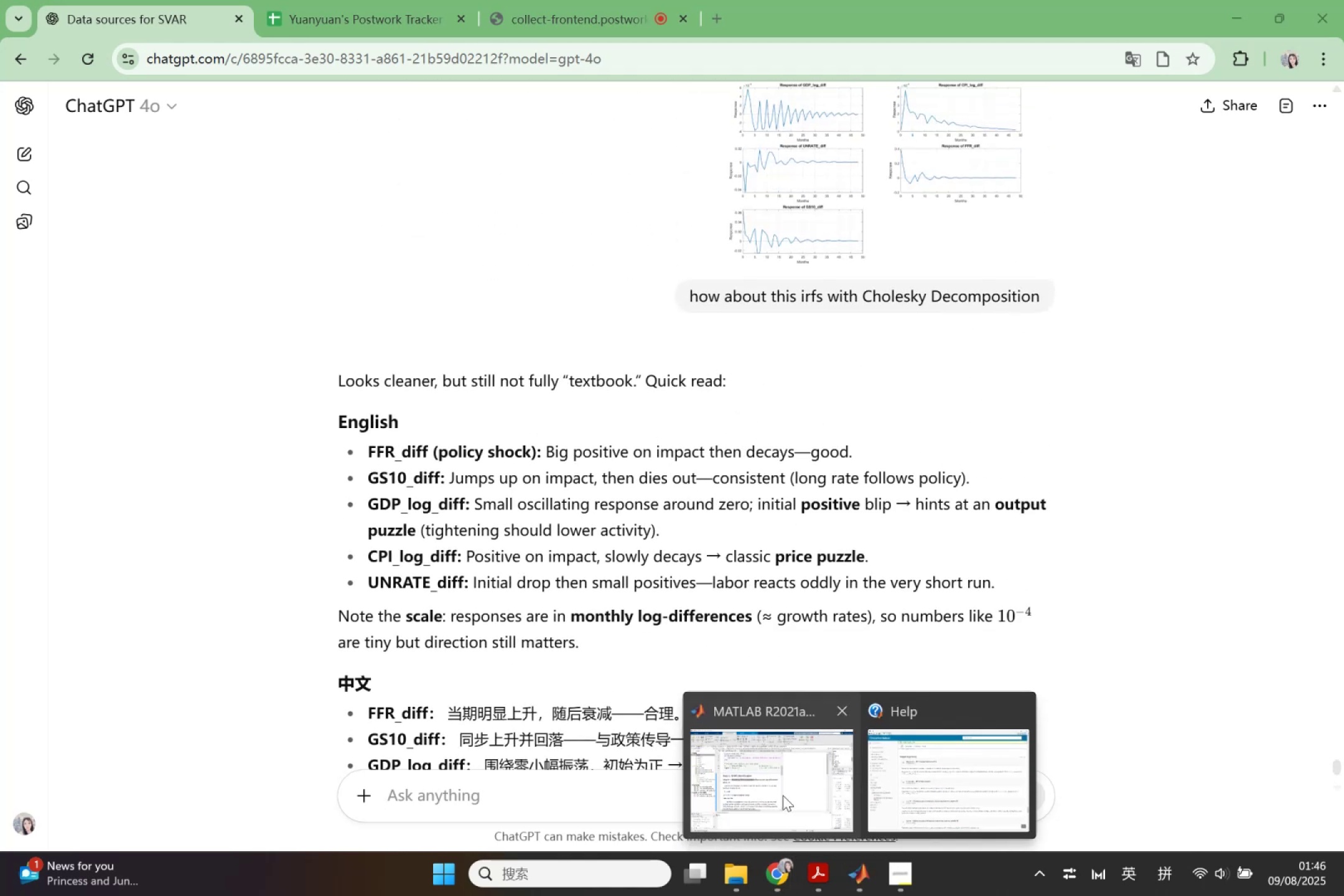 
left_click([783, 795])
 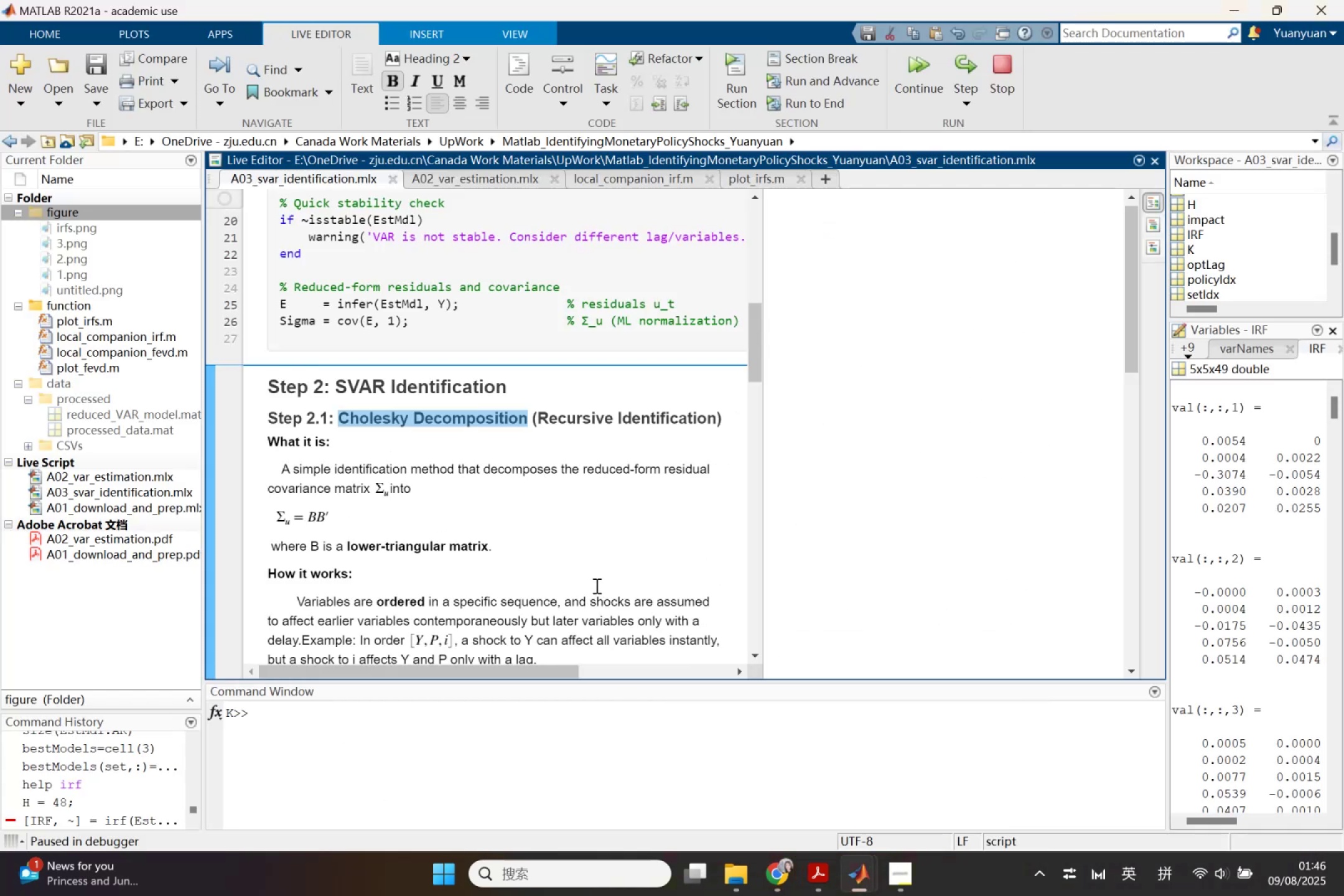 
scroll: coordinate [595, 586], scroll_direction: down, amount: 7.0
 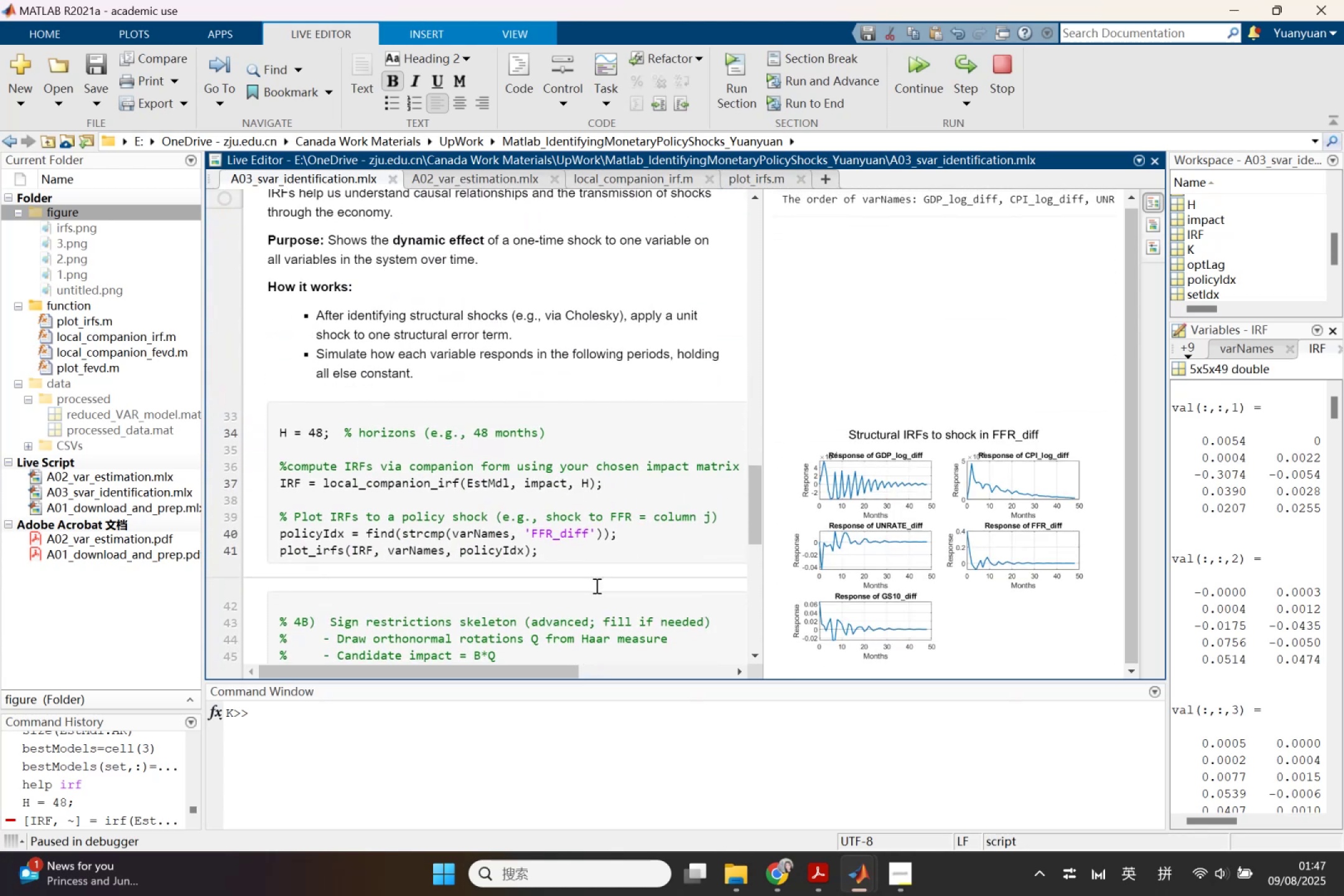 
wait(11.6)
 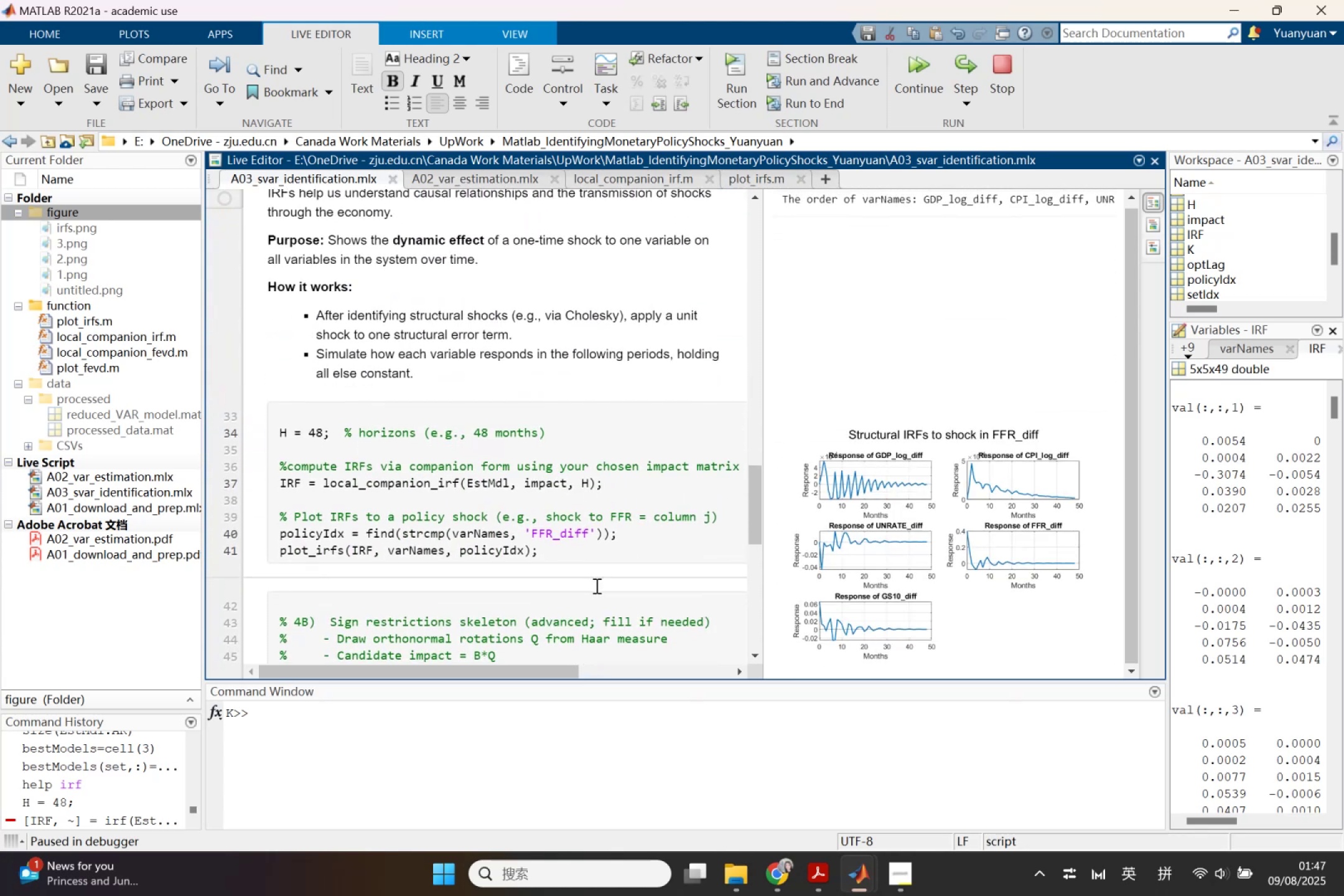 
left_click_drag(start_coordinate=[551, 551], to_coordinate=[269, 521])
 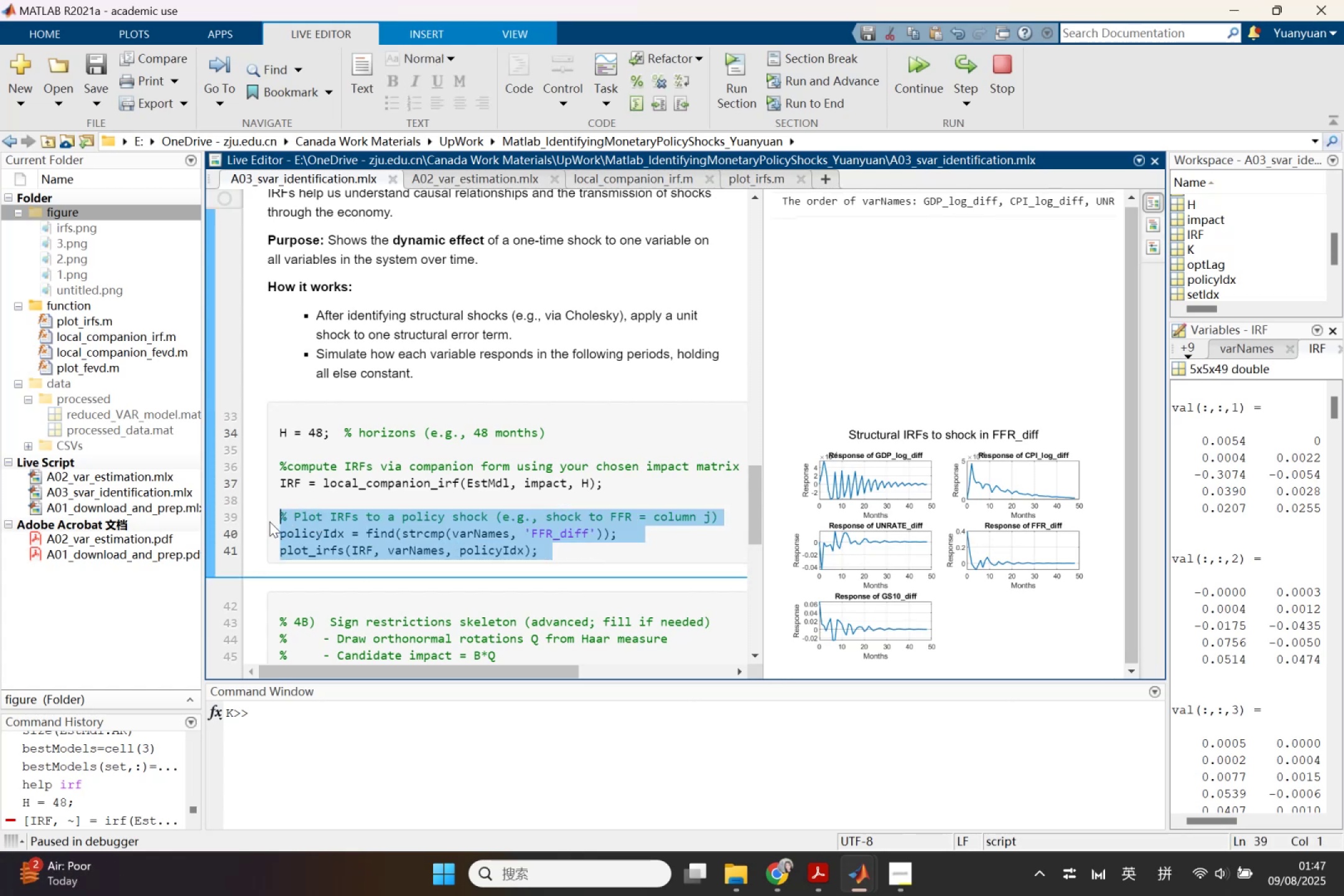 
key(Control+ControlLeft)
 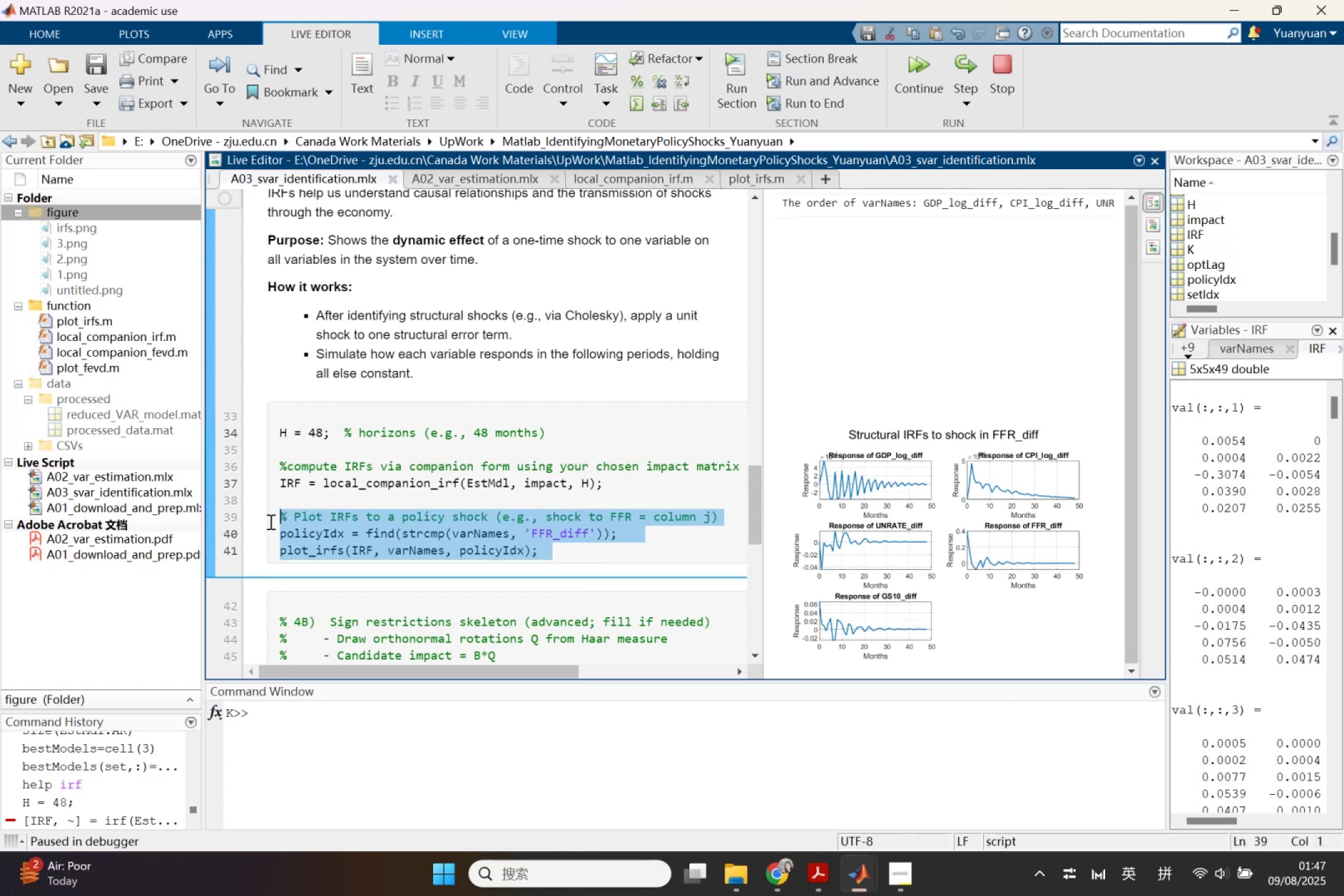 
key(Control+C)
 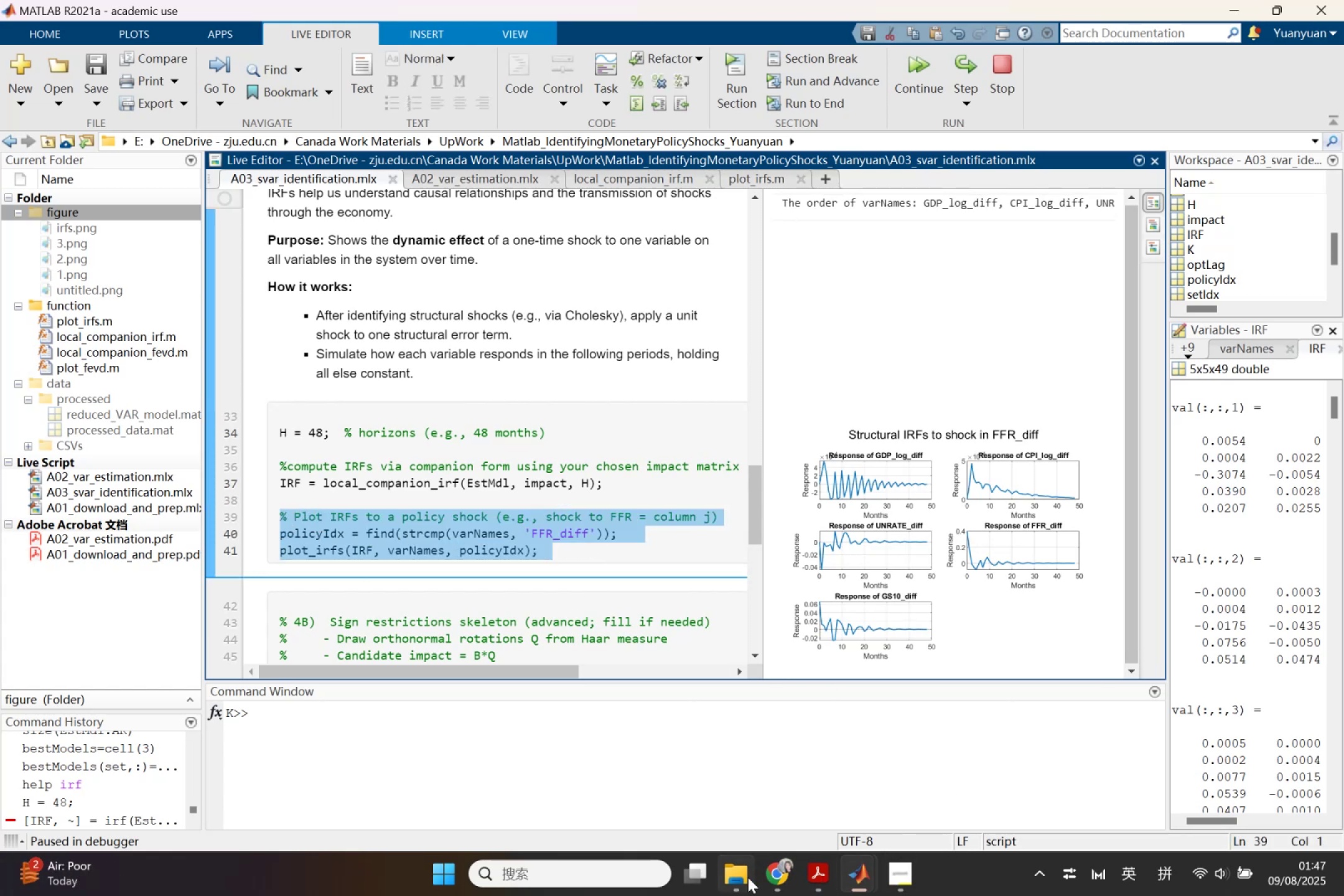 
left_click([770, 872])
 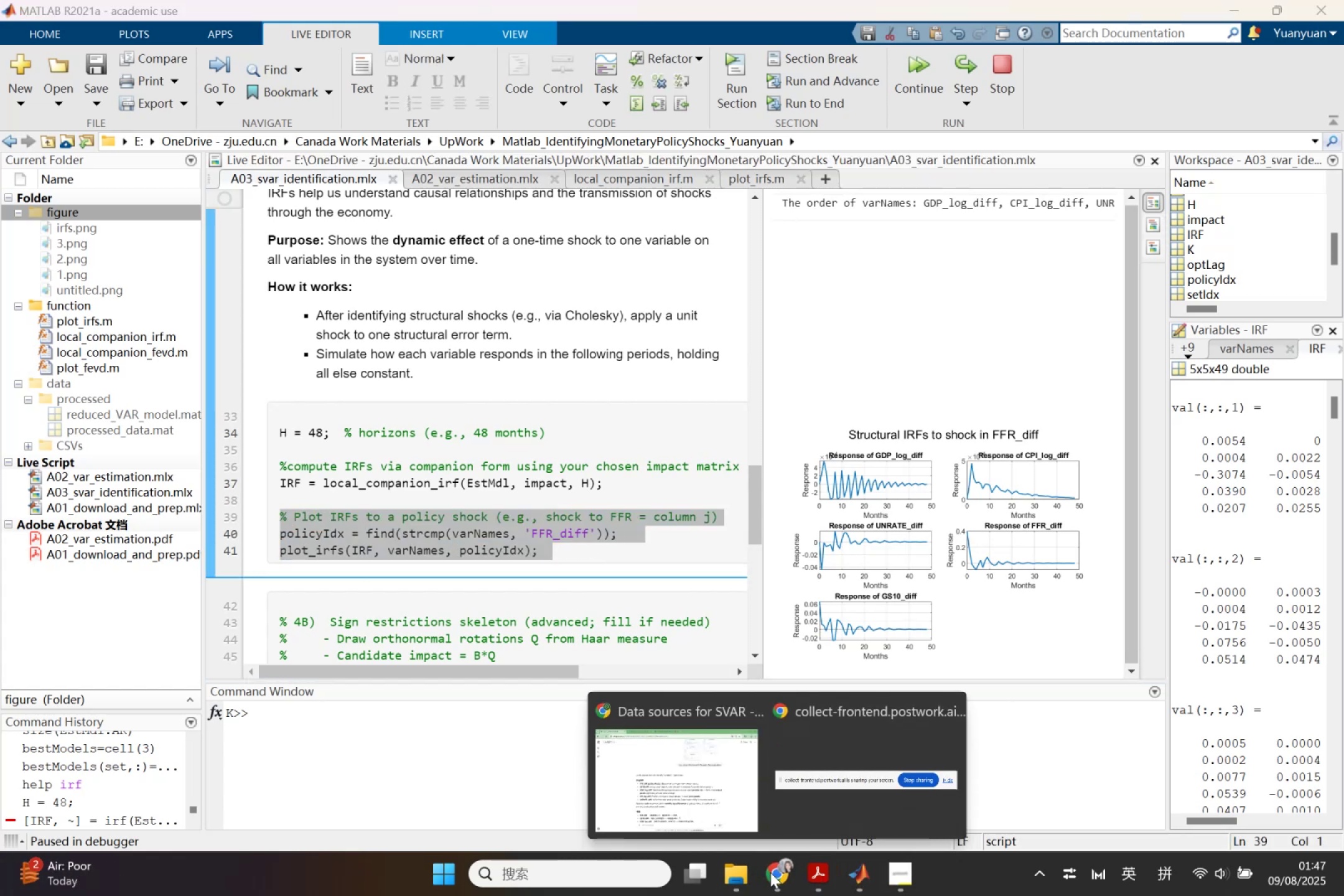 
left_click([728, 790])
 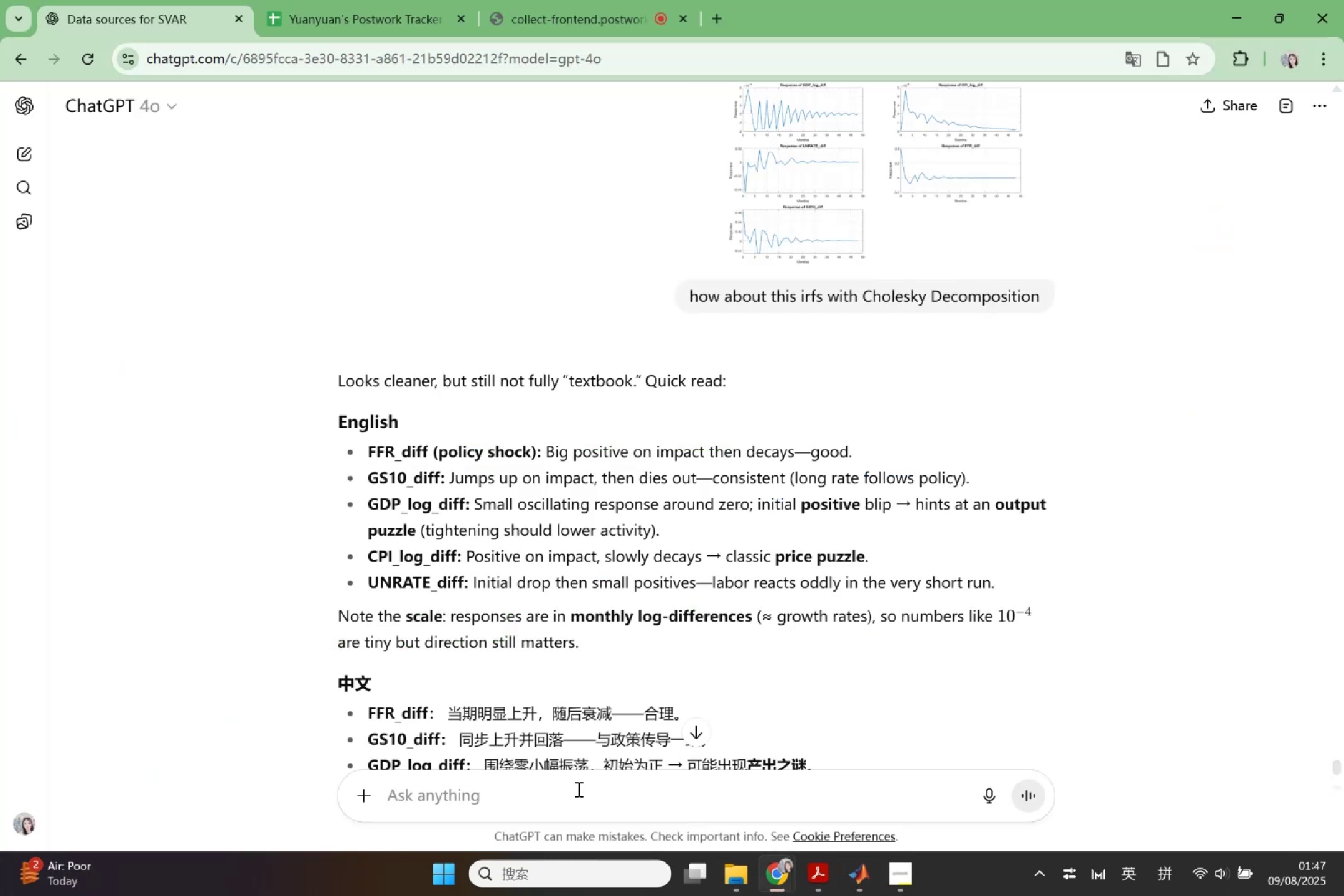 
left_click([576, 793])
 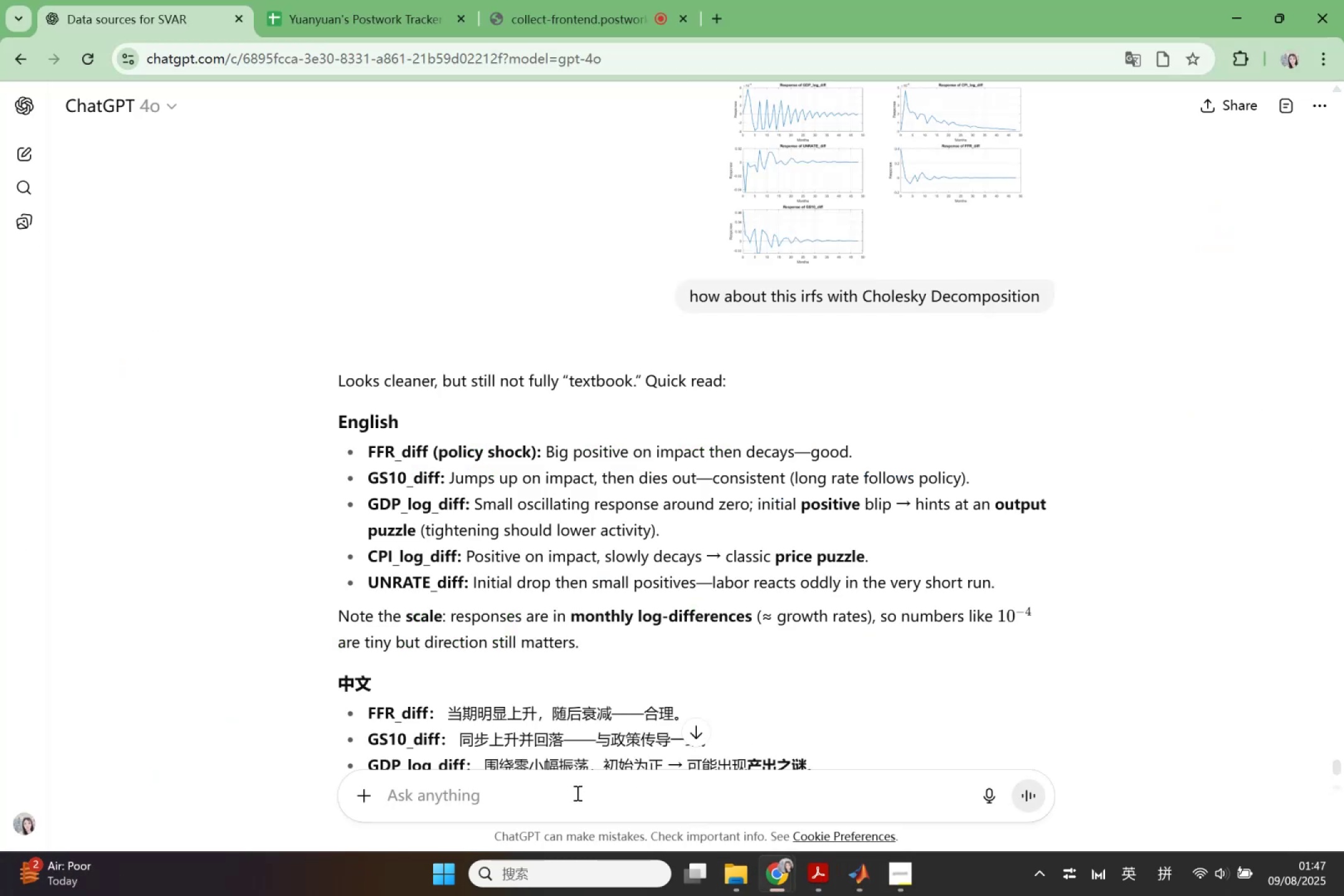 
key(Shift+Quote)
 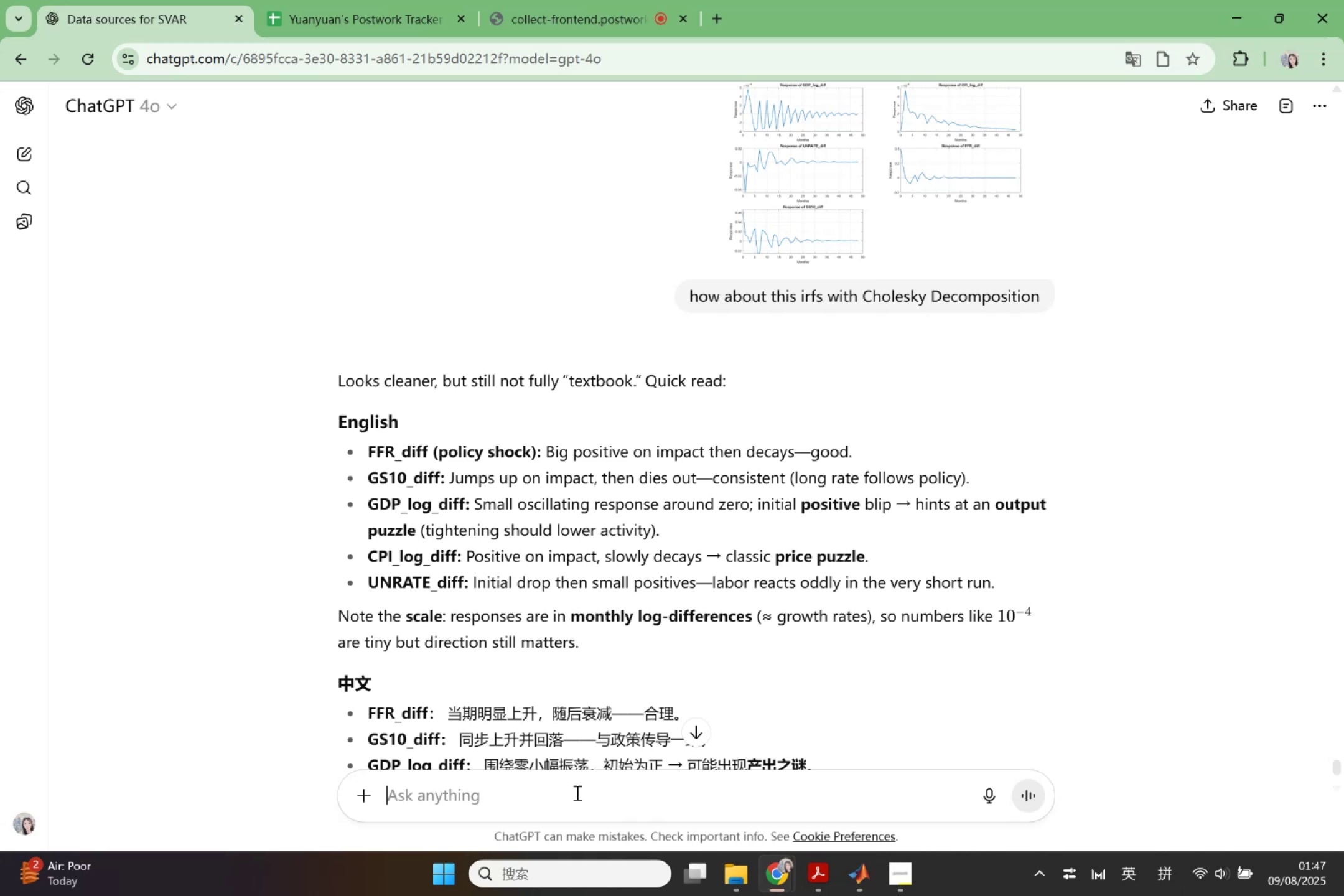 
key(Shift+Quote)
 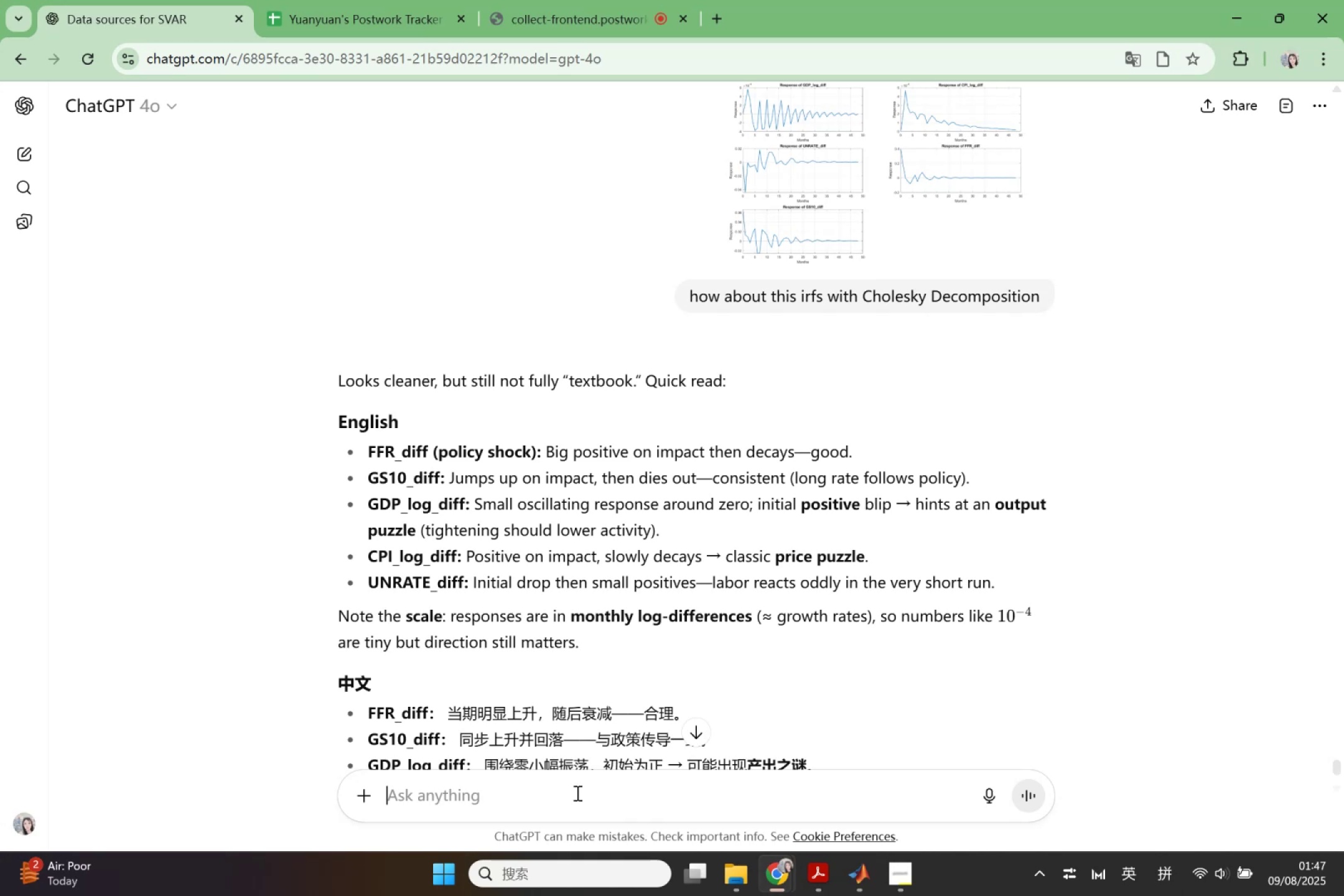 
key(ArrowLeft)
 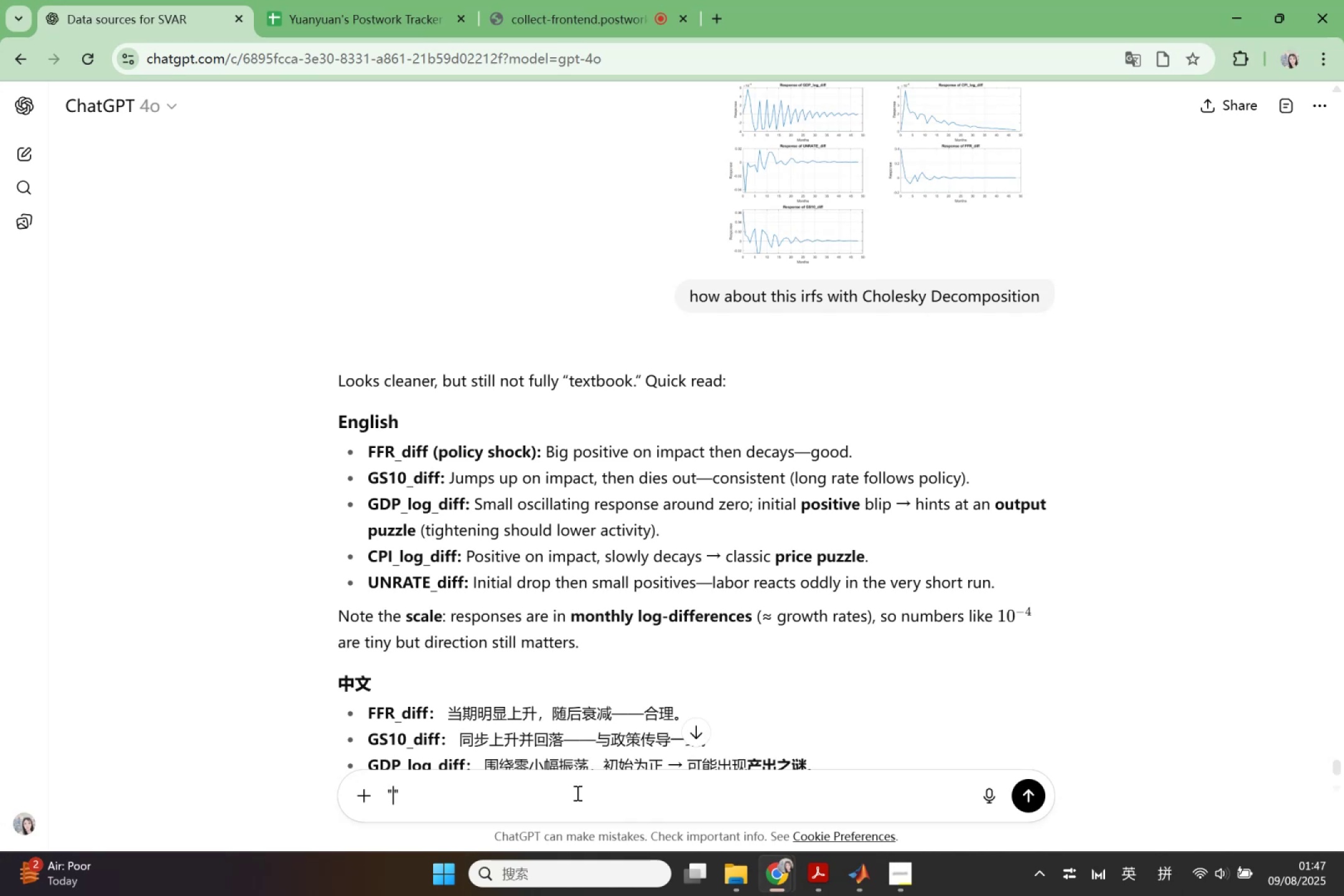 
key(Control+ControlLeft)
 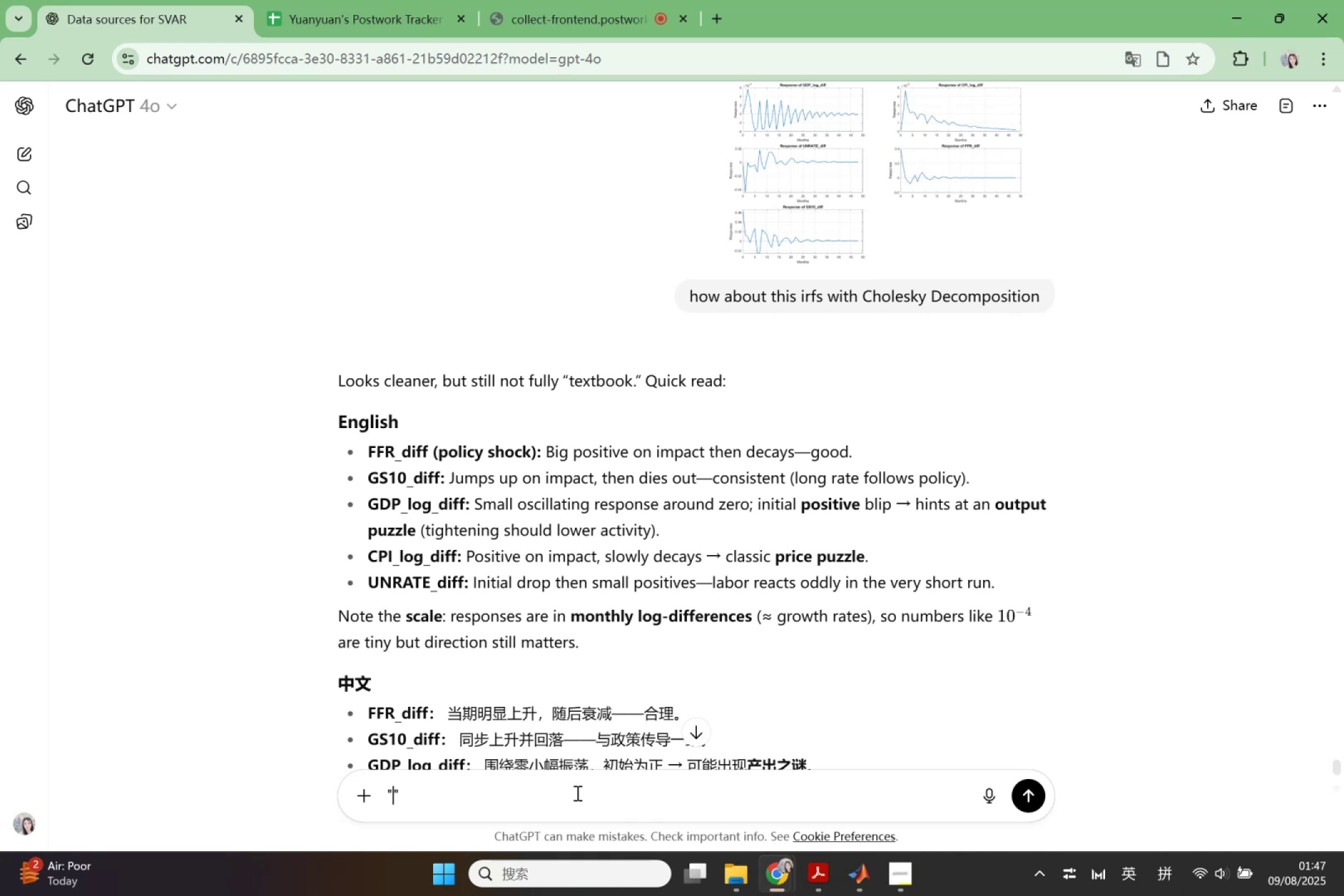 
key(Control+V)
 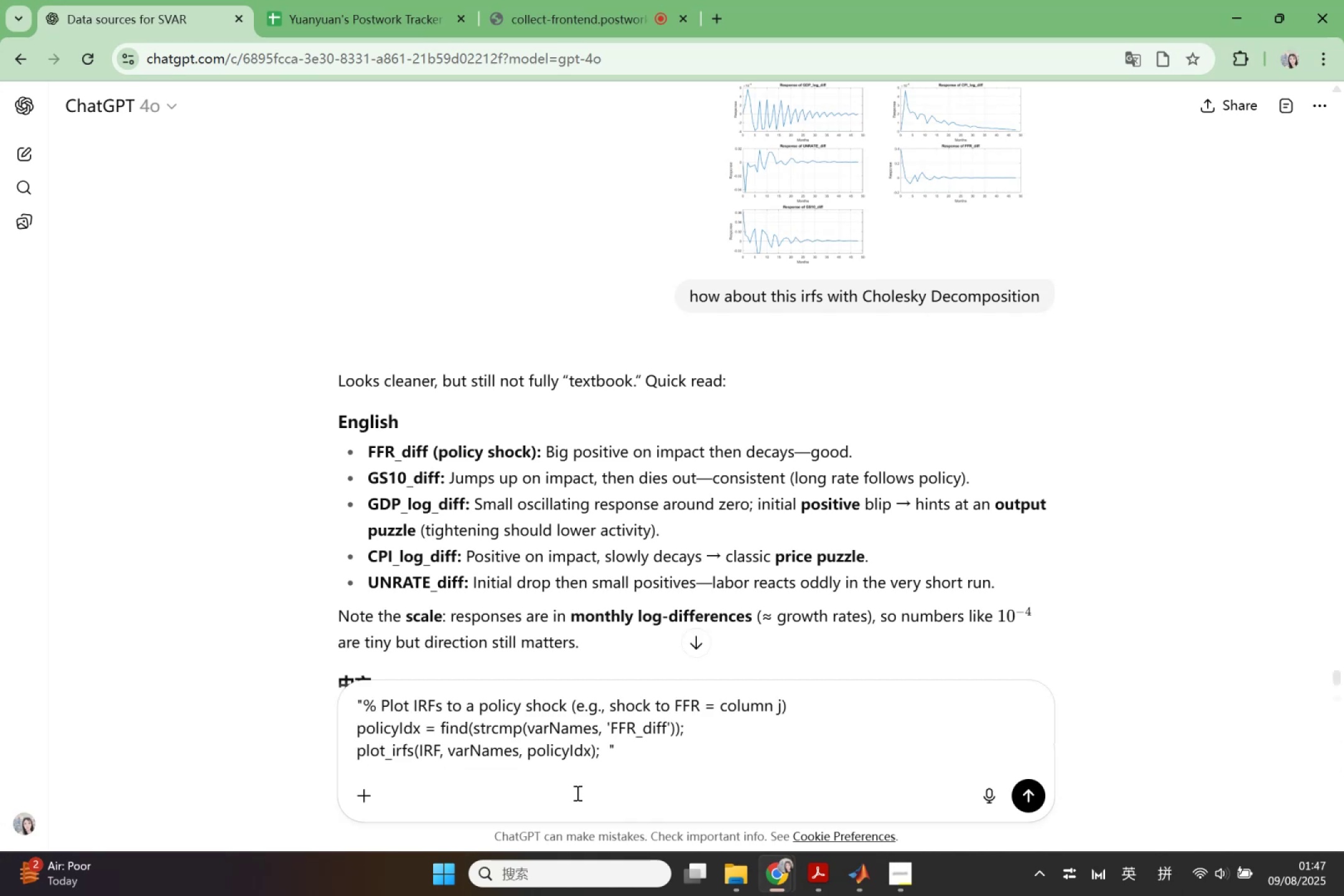 
hold_key(key=ShiftLeft, duration=0.33)
 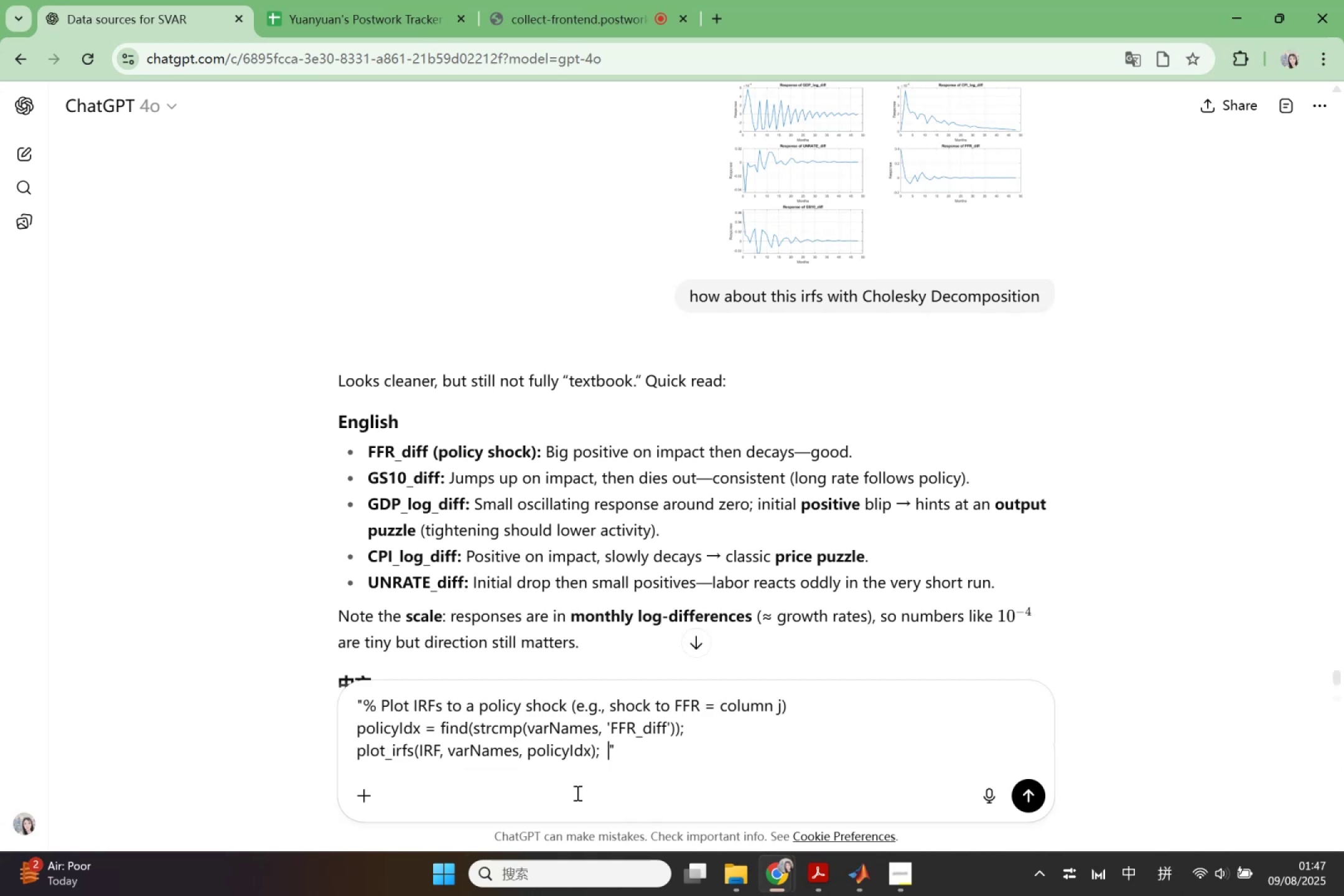 
key(ArrowRight)
 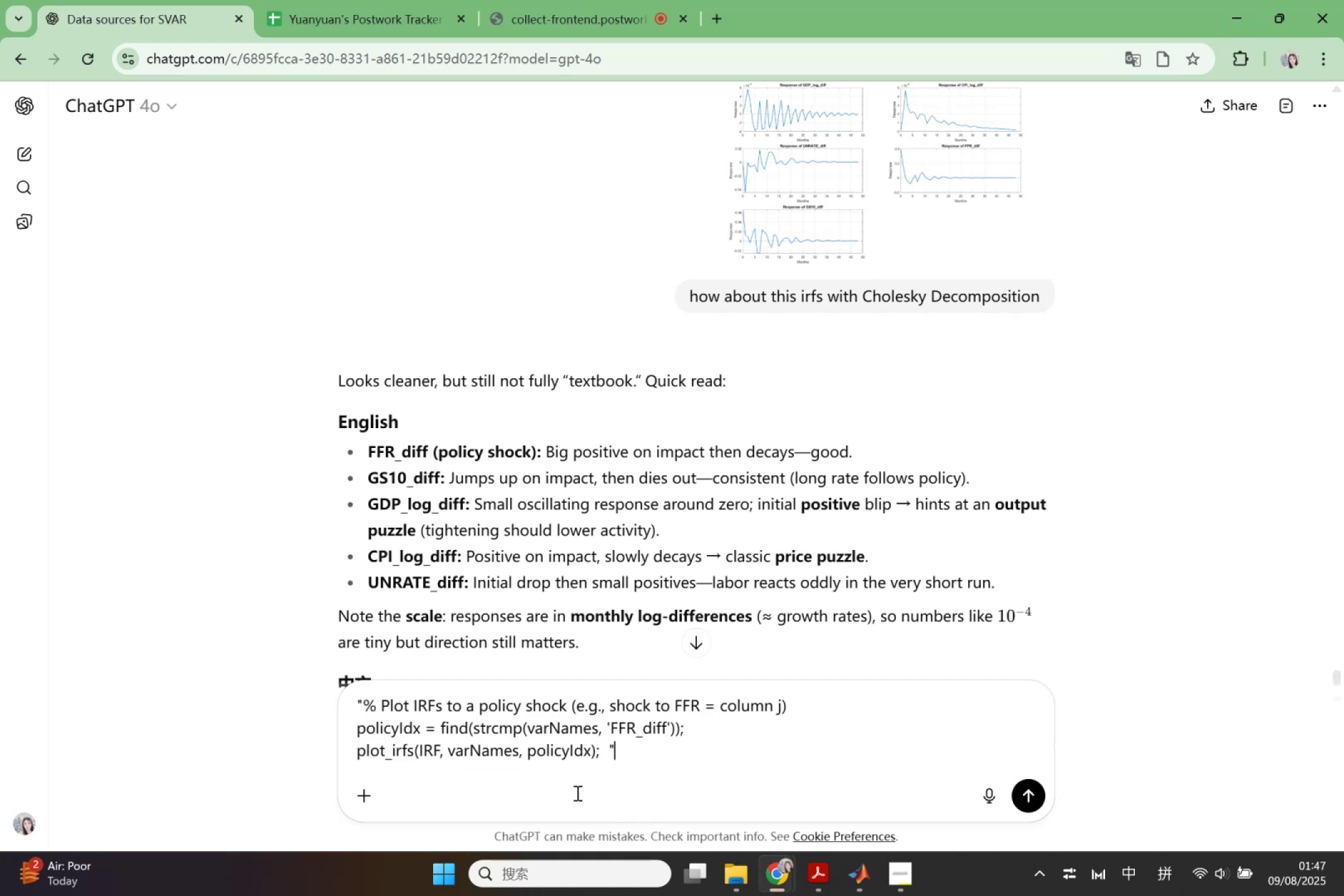 
key(Shift+Enter)
 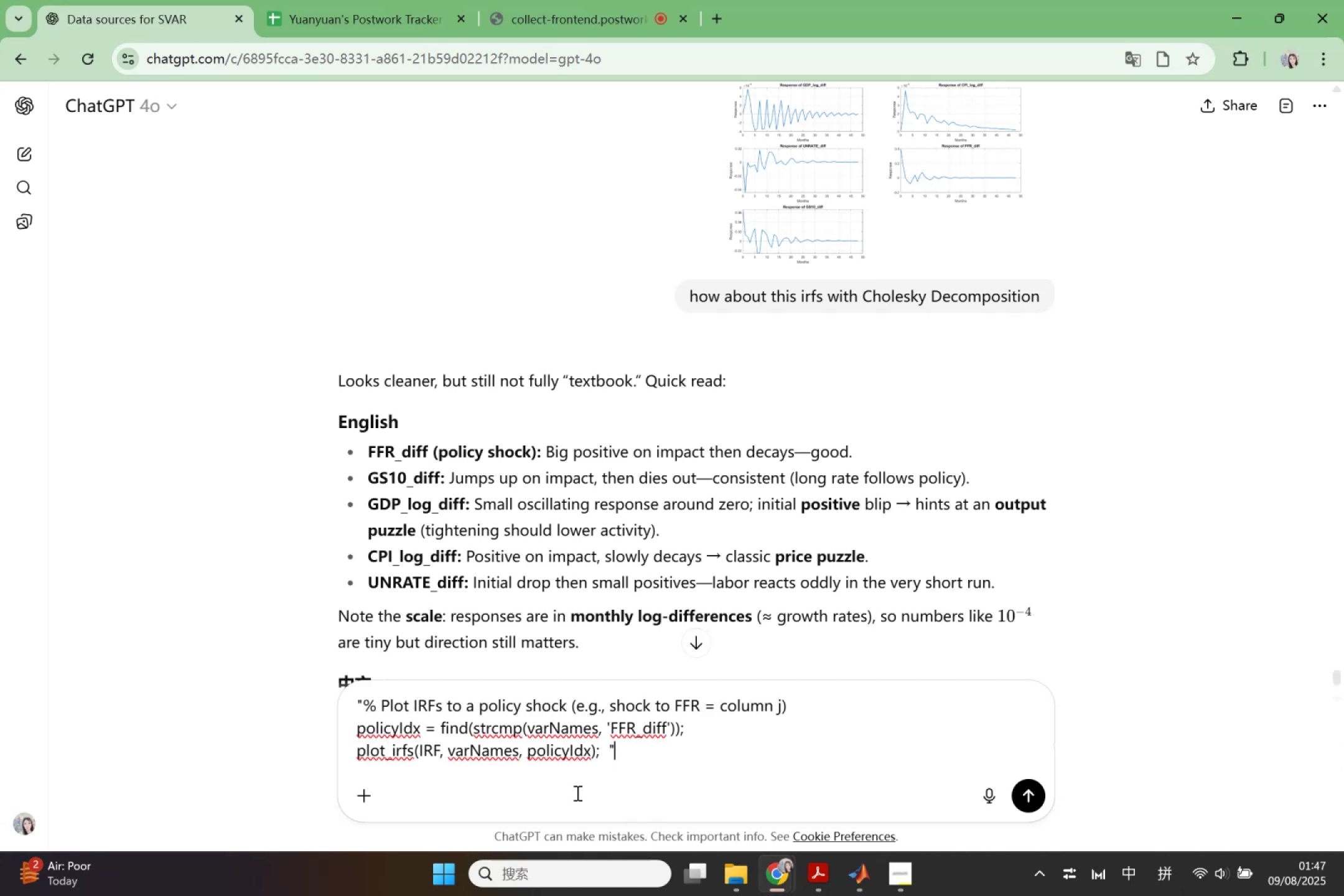 
key(Shift+Enter)
 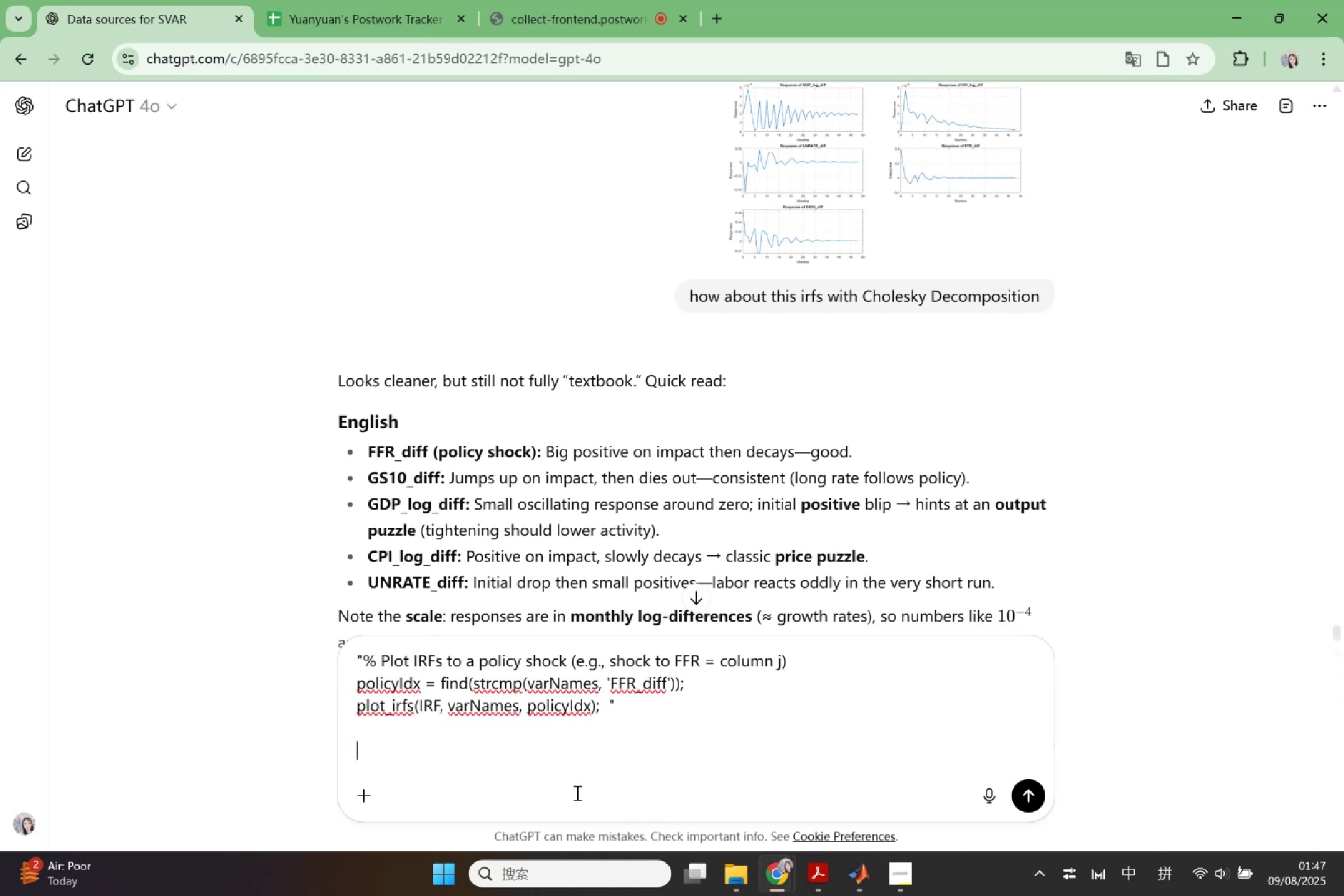 
type(fuj)
key(Backspace)
type(h jingjix lil de jingguo)
key(Backspace)
key(Backspace)
key(Backspace)
key(Backspace)
key(Backspace)
type(eguo yingg shishenm yangz de ?)
 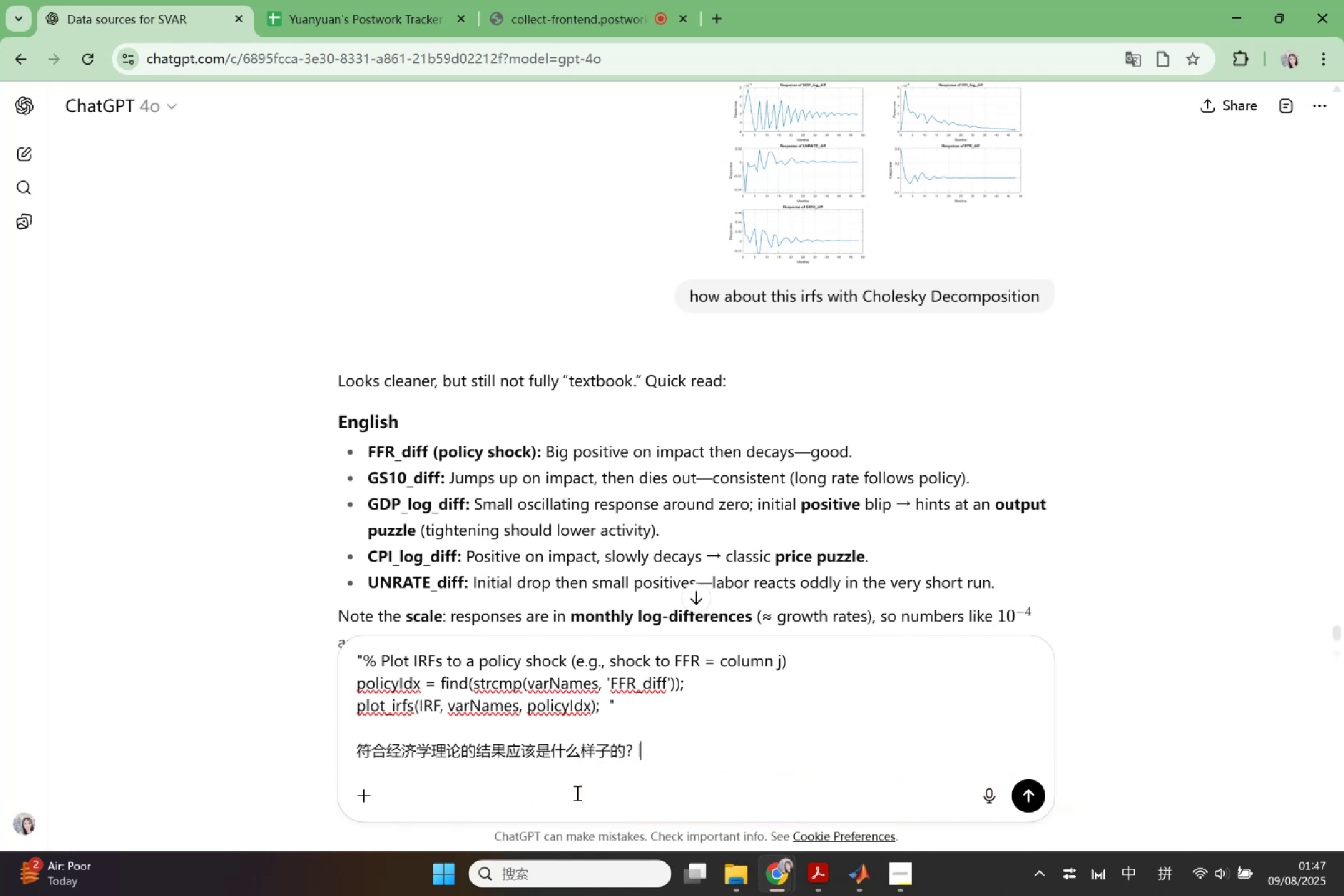 
 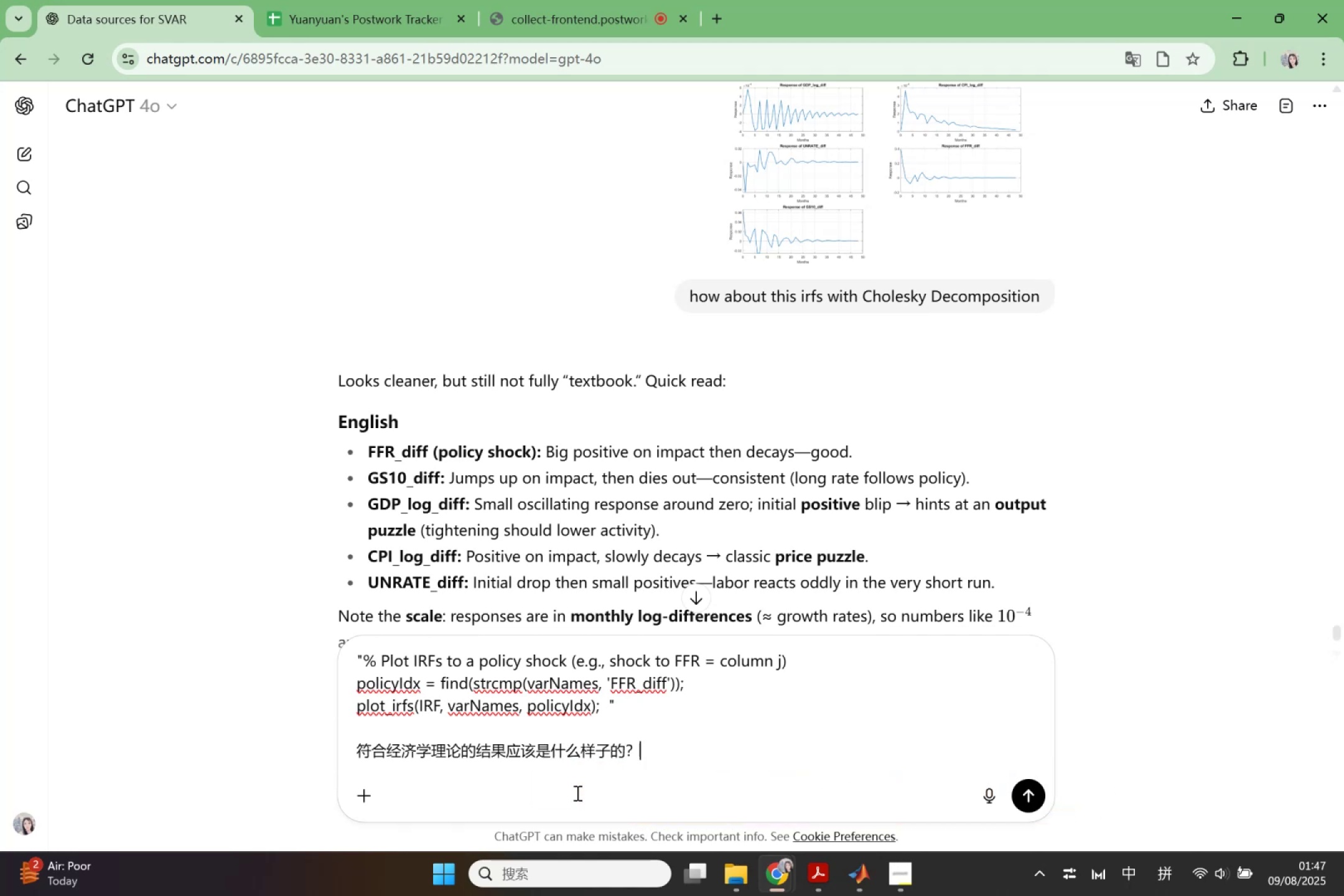 
key(Enter)
 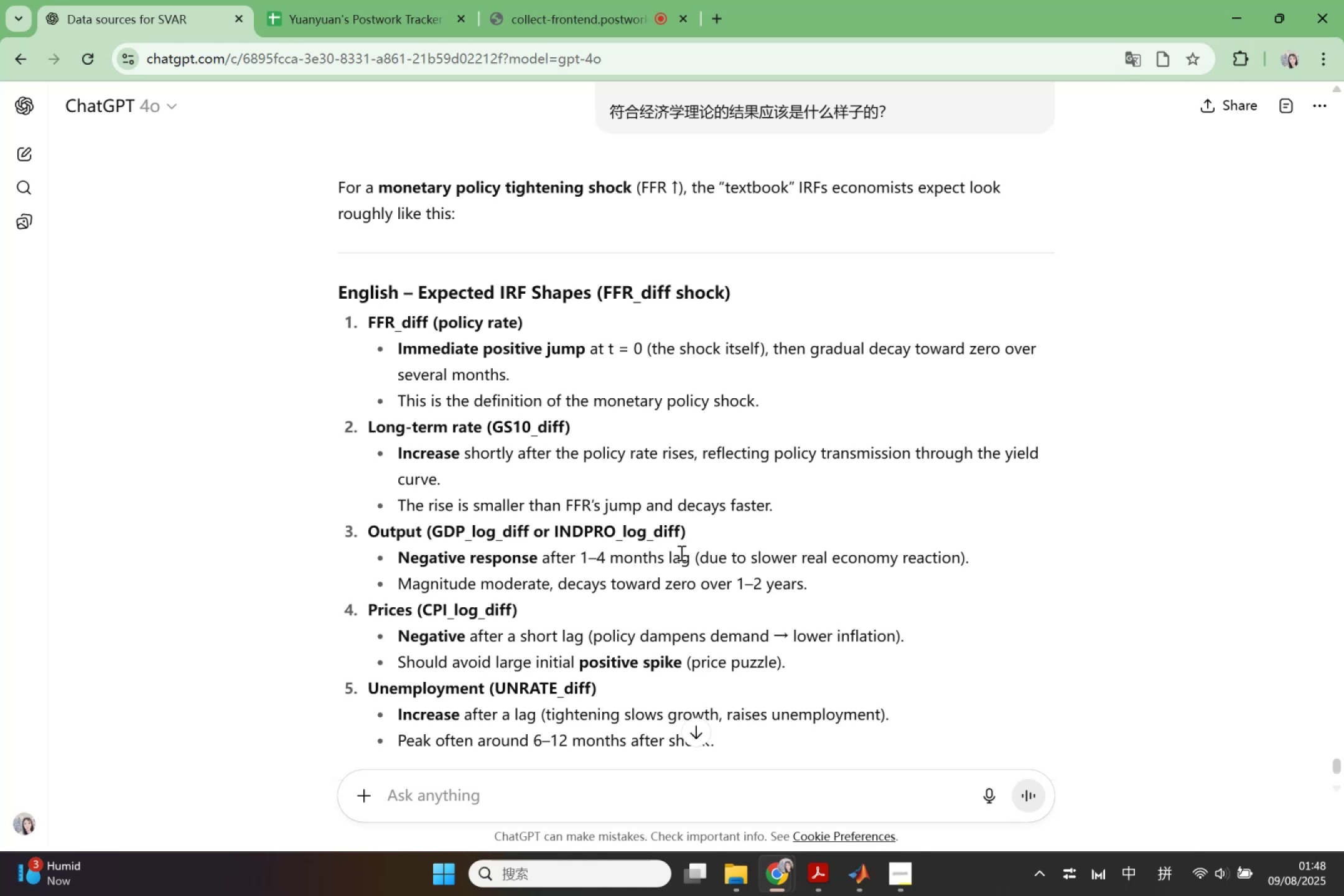 
wait(72.16)
 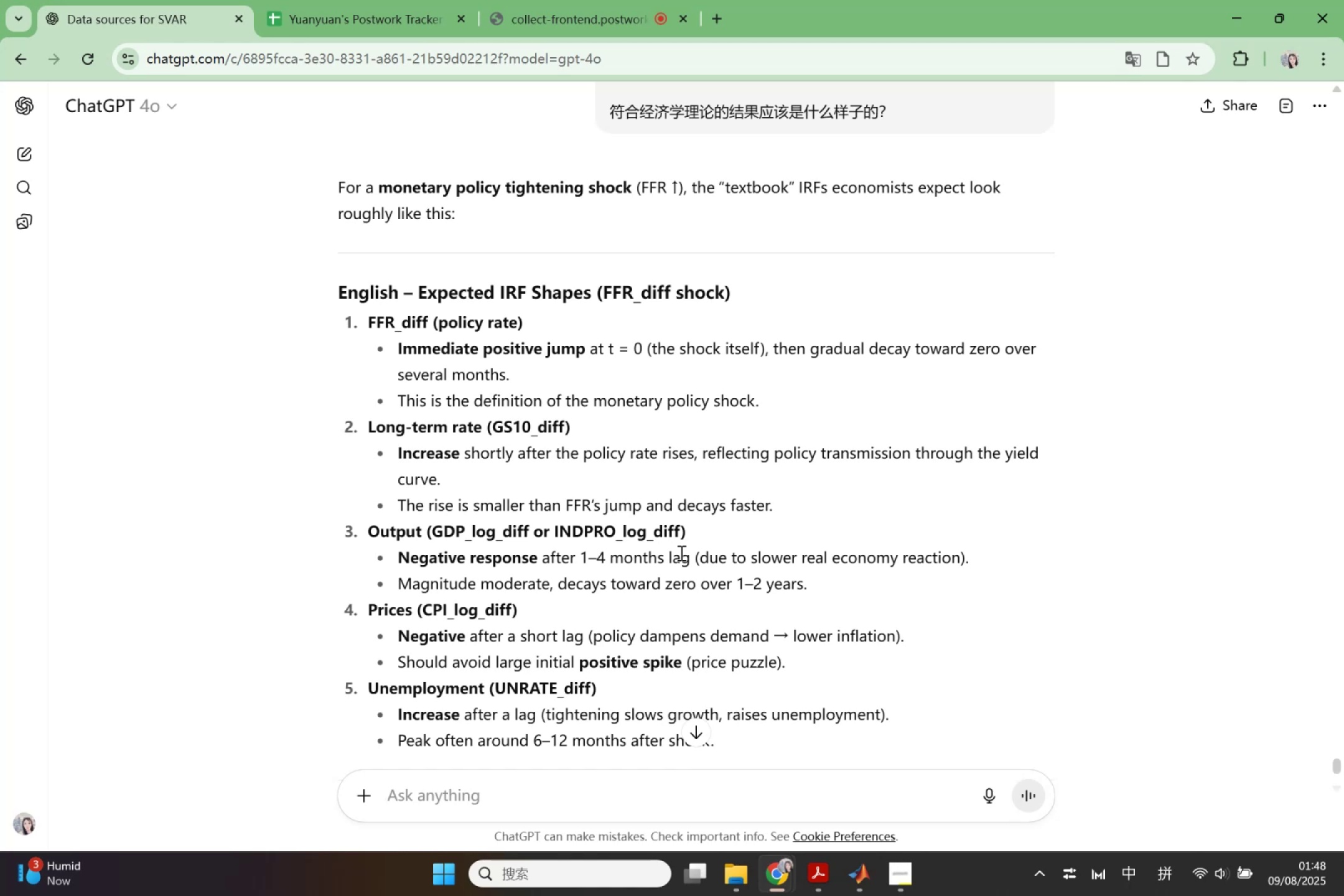 
scroll: coordinate [689, 504], scroll_direction: down, amount: 4.0
 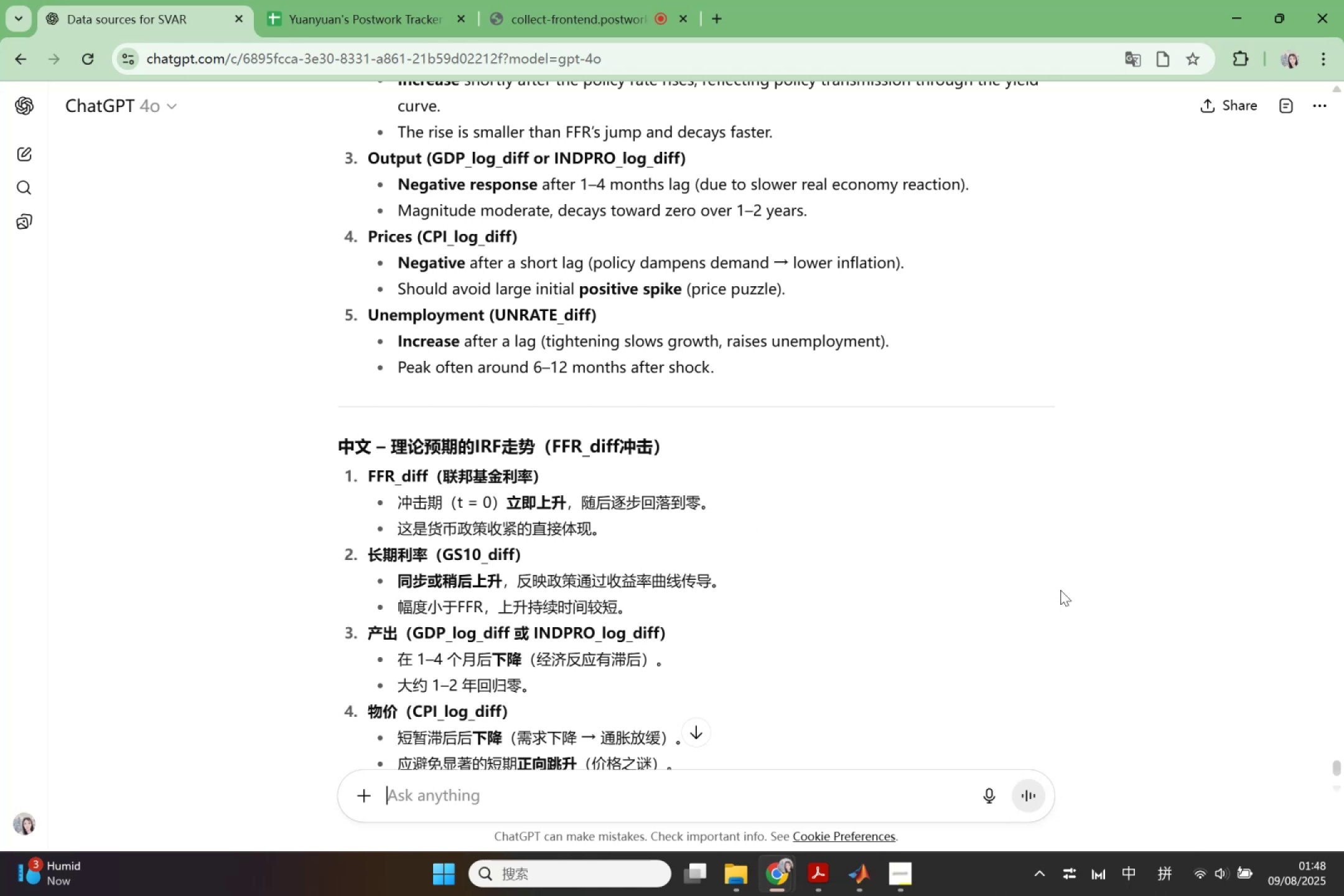 
wait(12.62)
 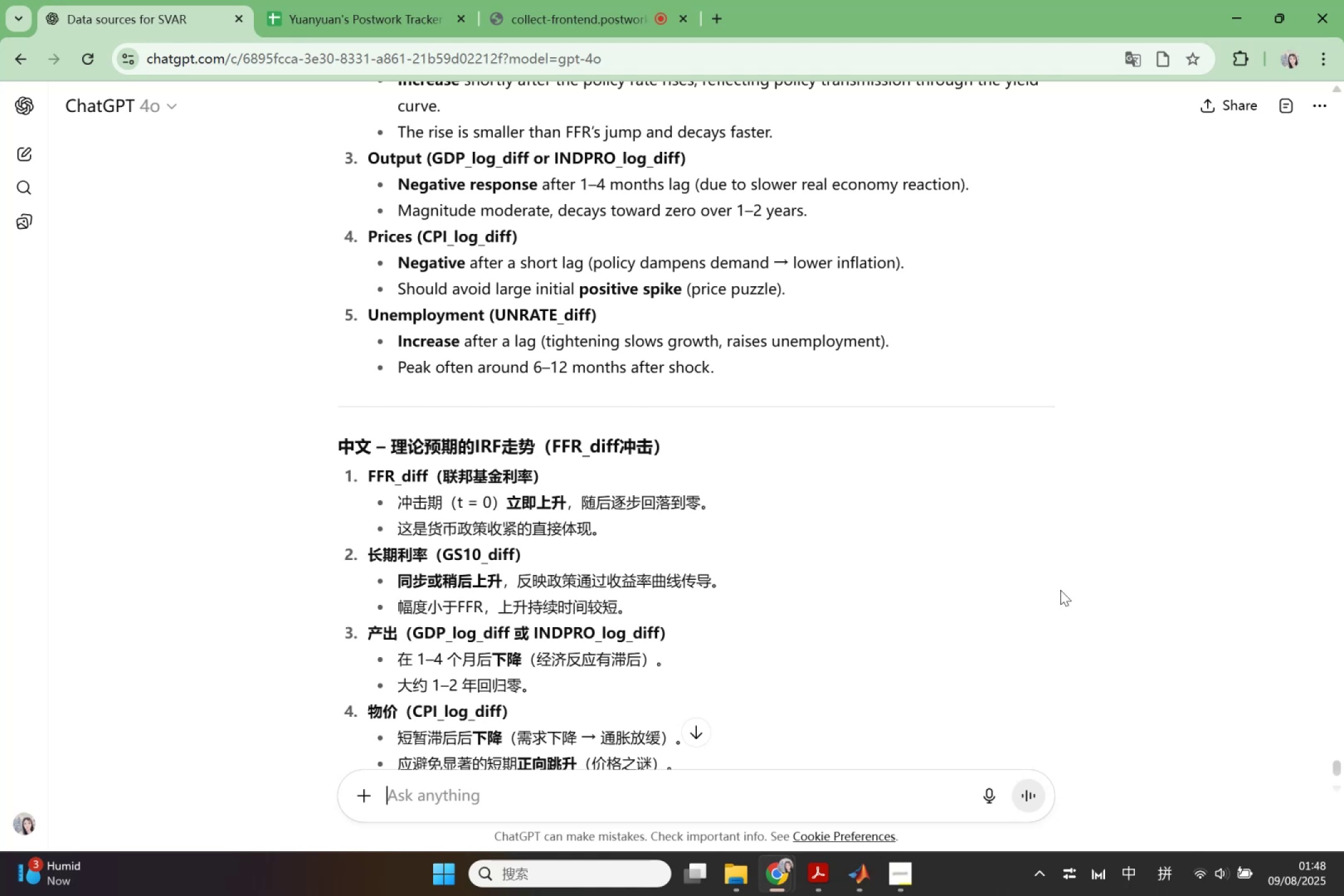 
scroll: coordinate [1060, 590], scroll_direction: up, amount: 2.0
 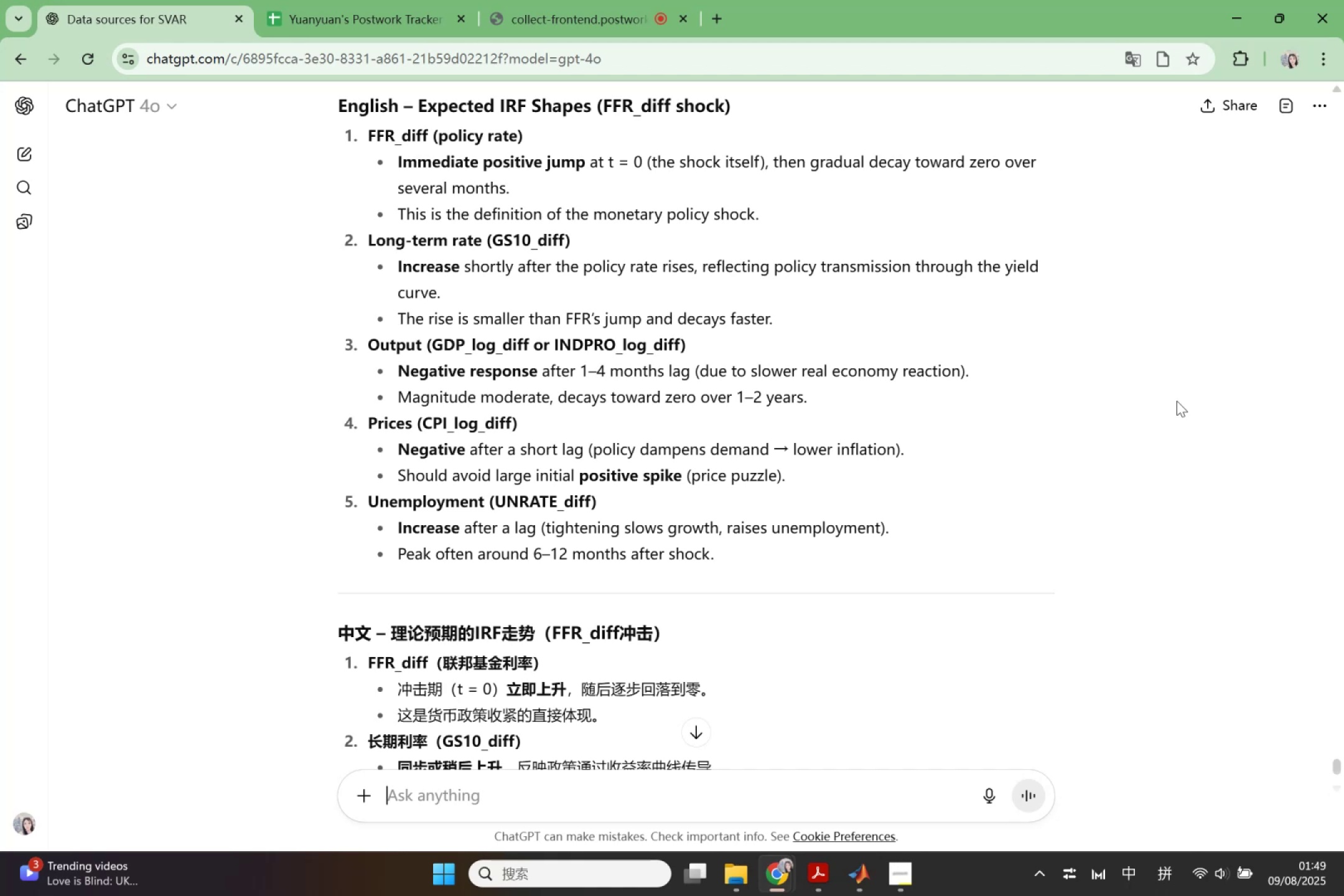 
wait(26.85)
 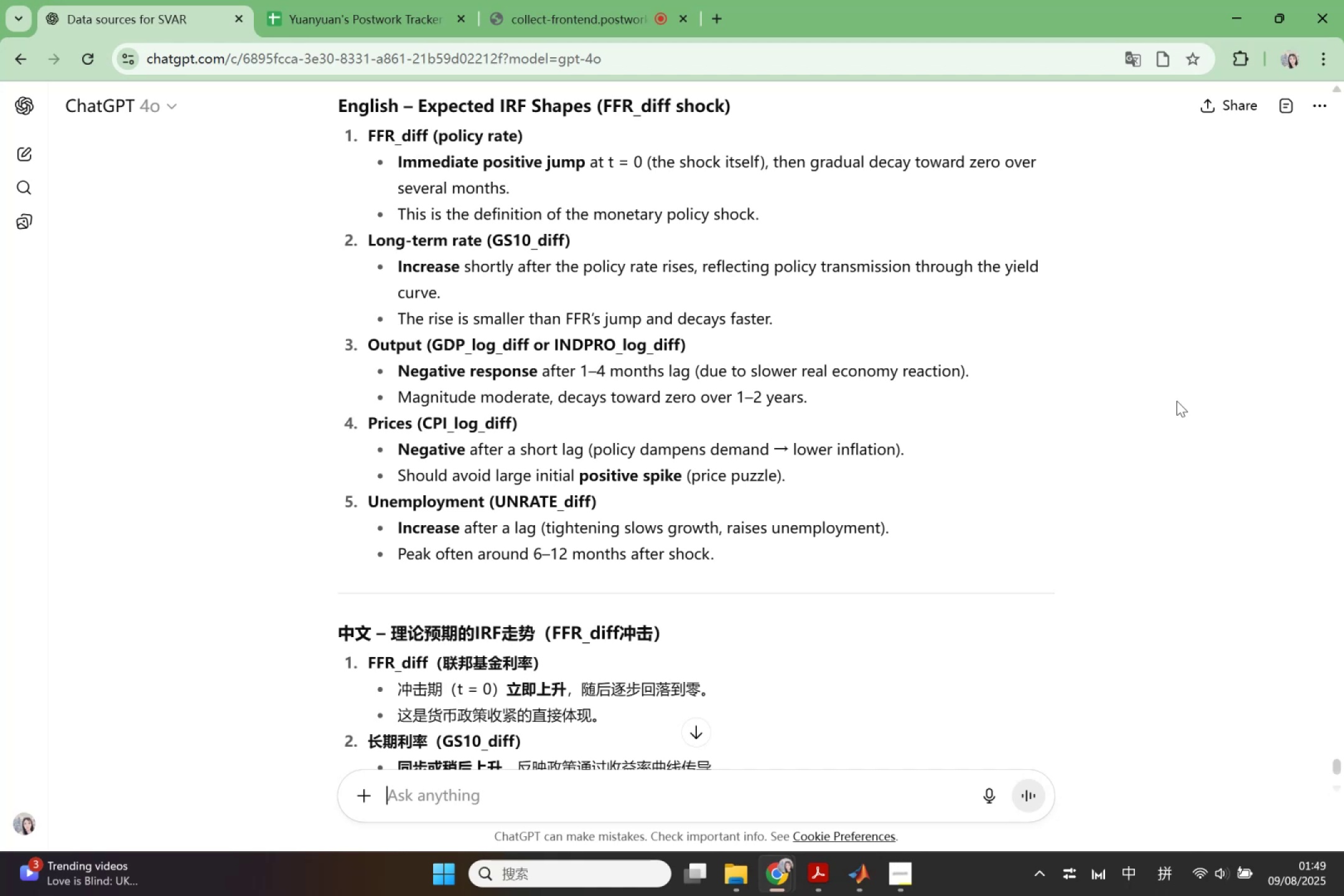 
scroll: coordinate [597, 405], scroll_direction: down, amount: 2.0
 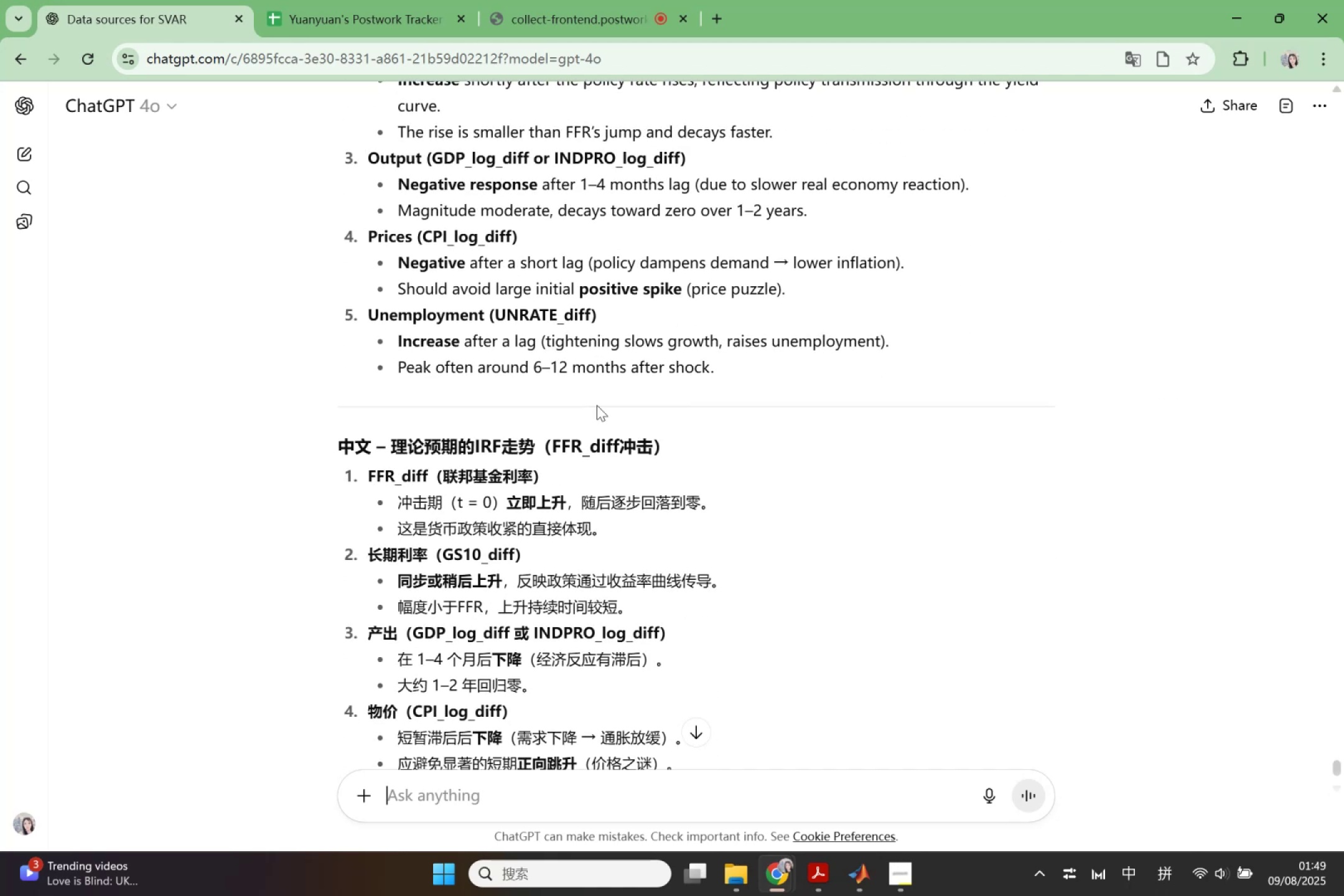 
scroll: coordinate [600, 381], scroll_direction: up, amount: 2.0
 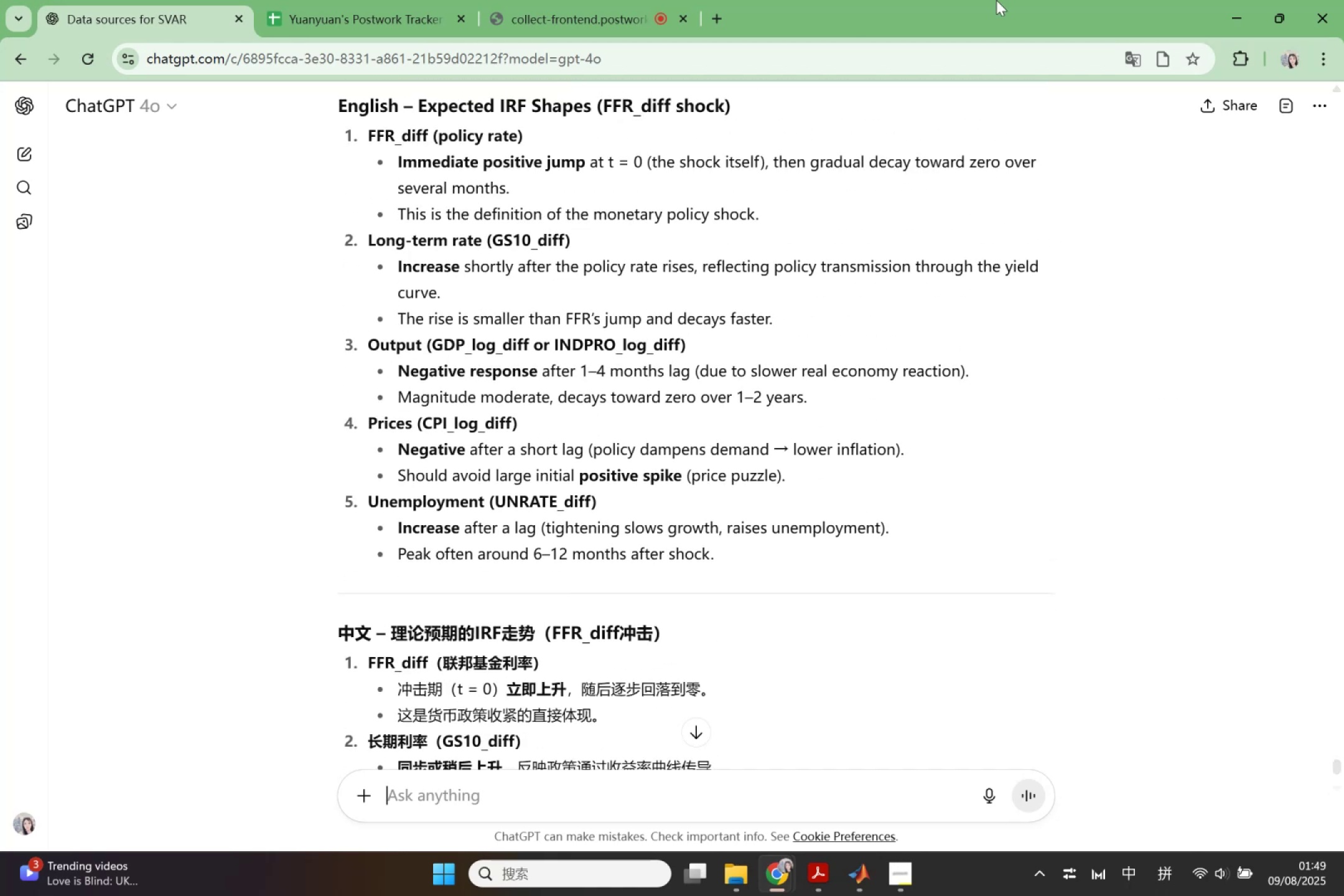 
scroll: coordinate [226, 408], scroll_direction: down, amount: 6.0
 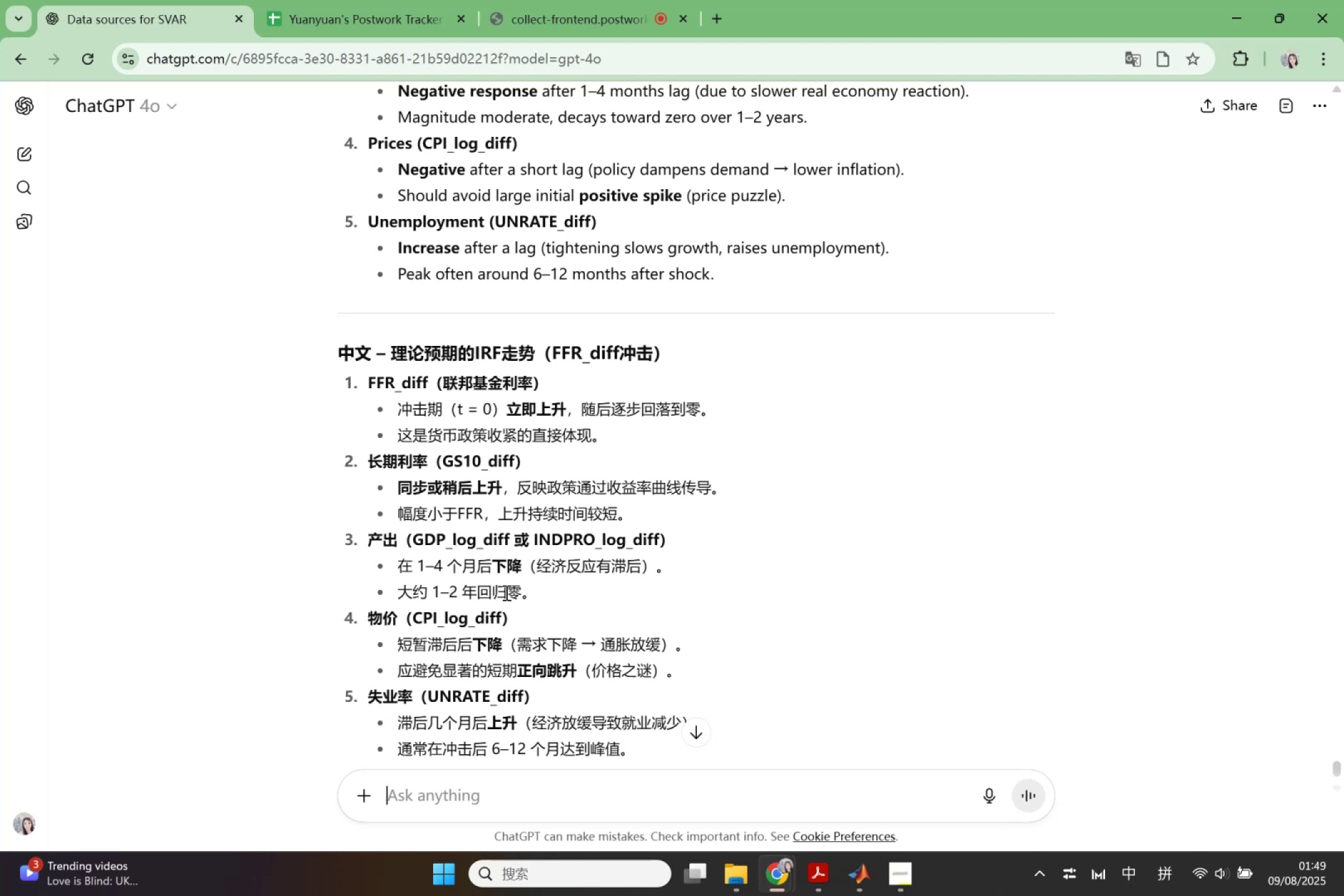 
wait(18.64)
 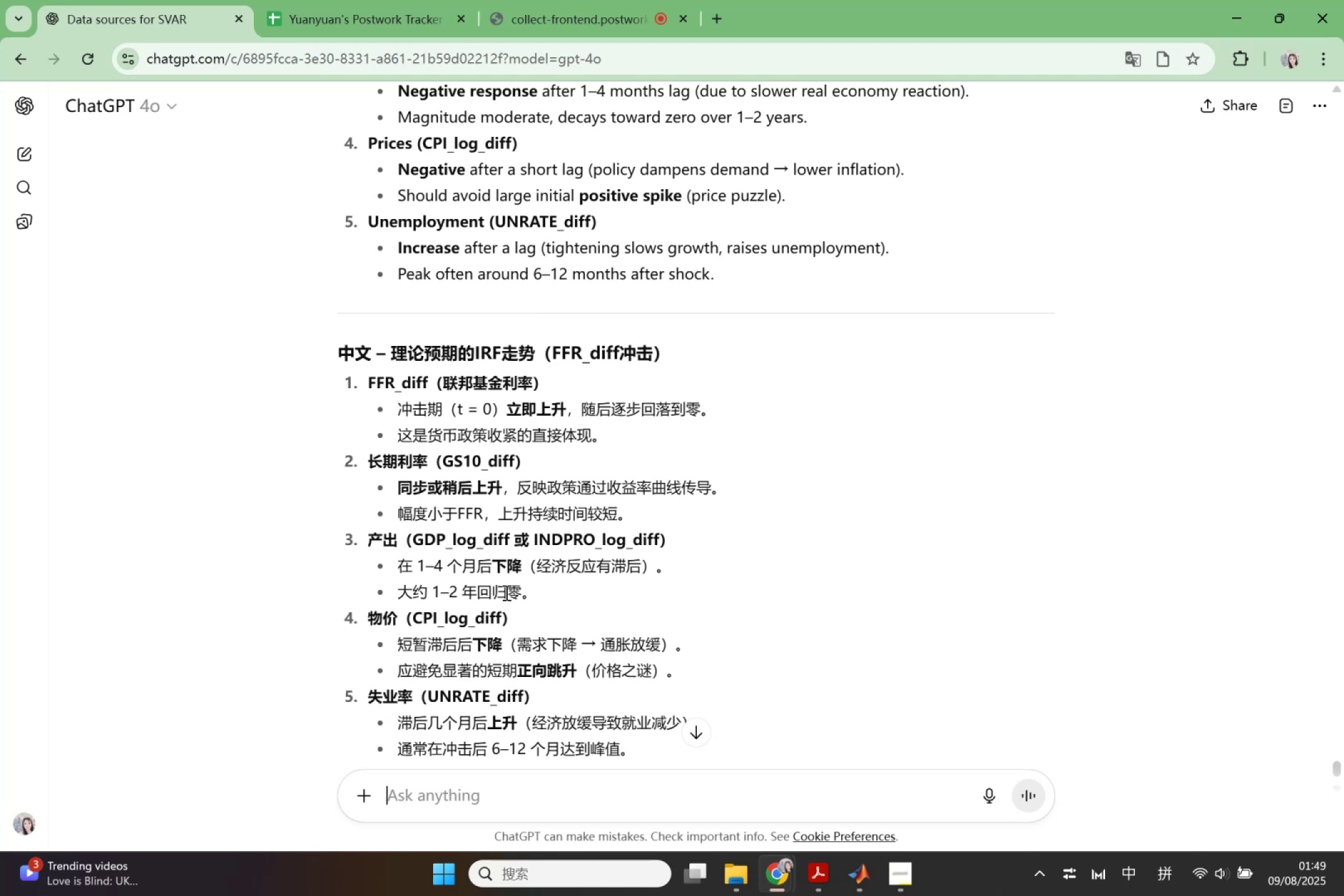 
left_click([873, 867])
 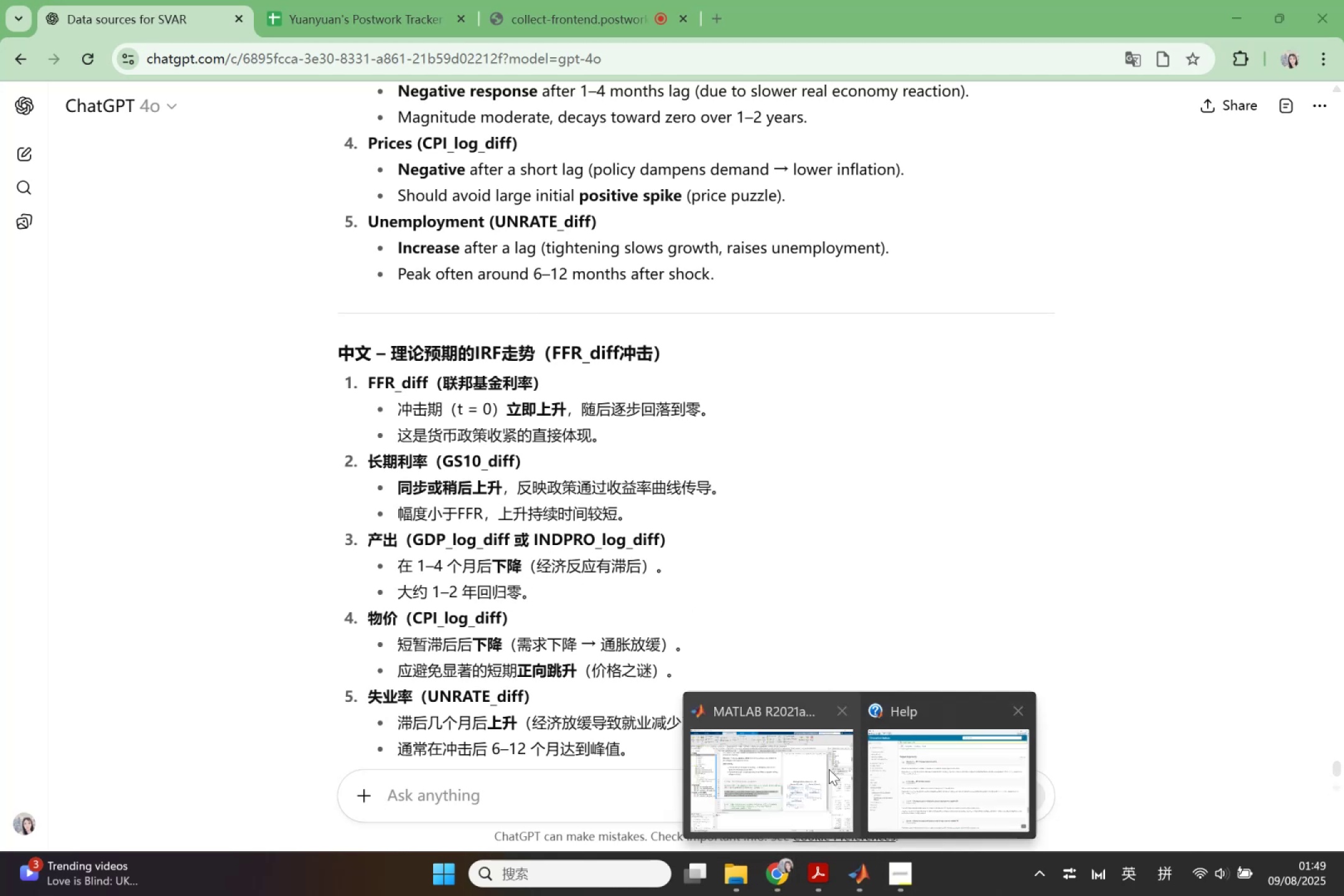 
left_click([811, 769])
 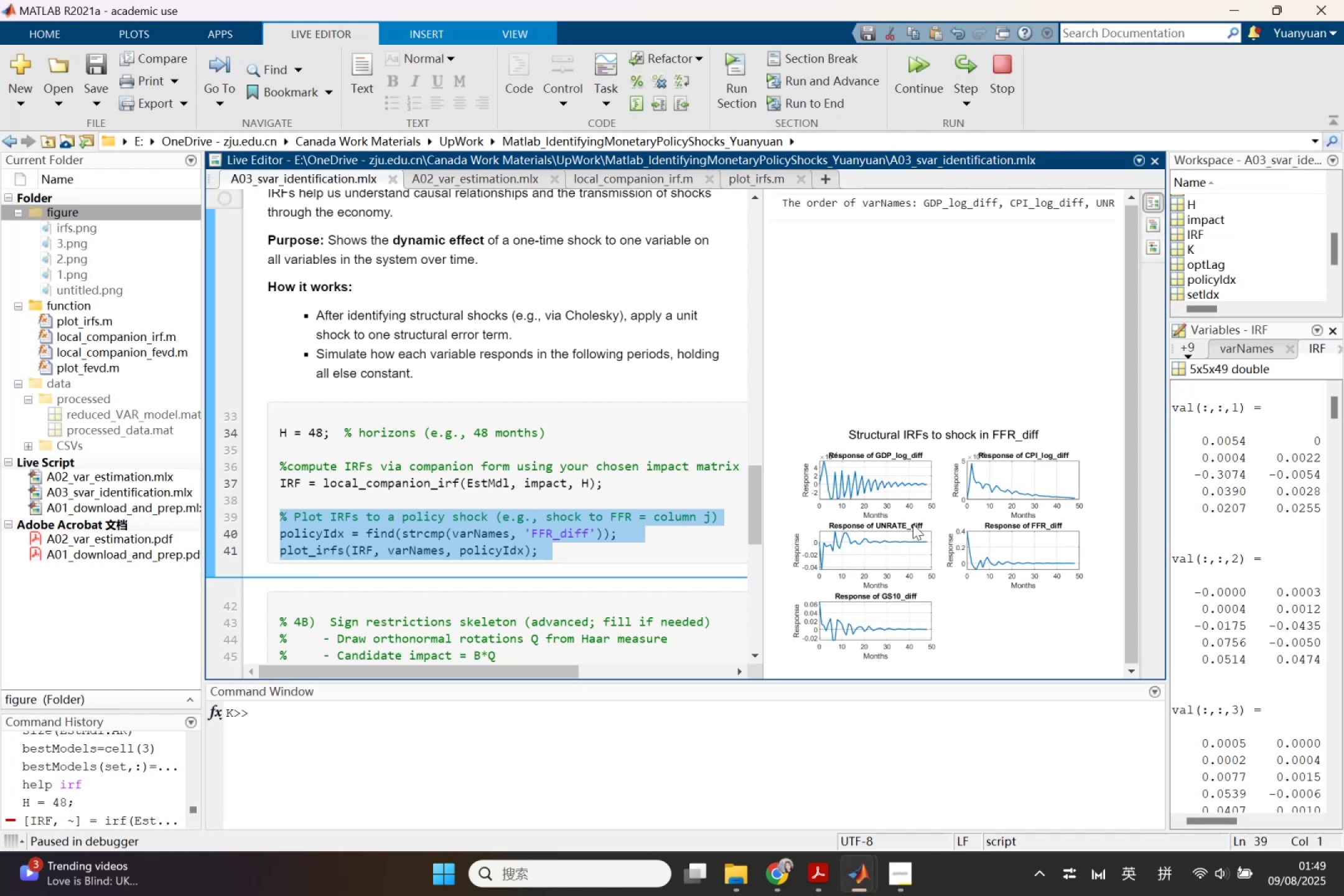 
double_click([871, 496])
 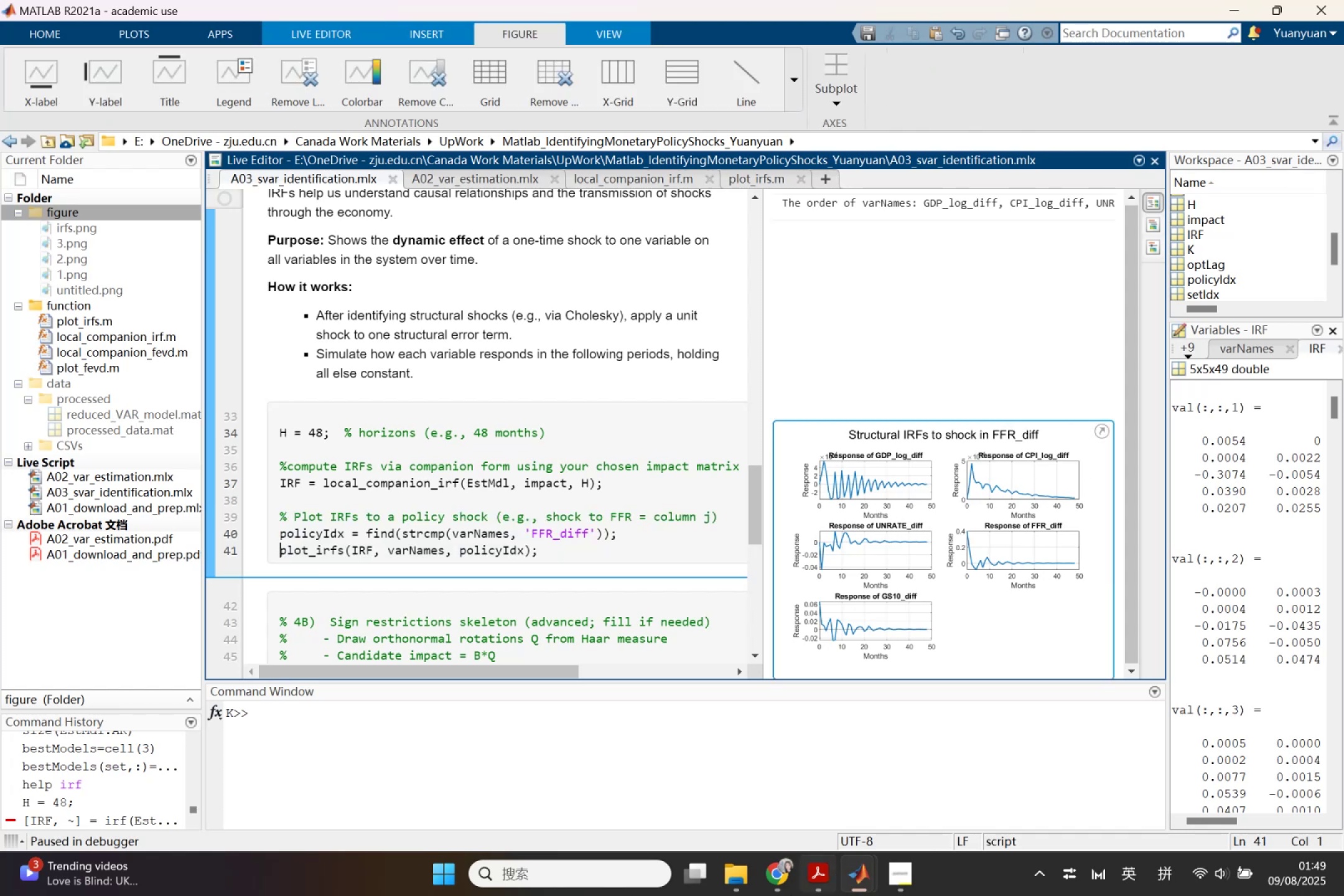 
left_click([737, 884])
 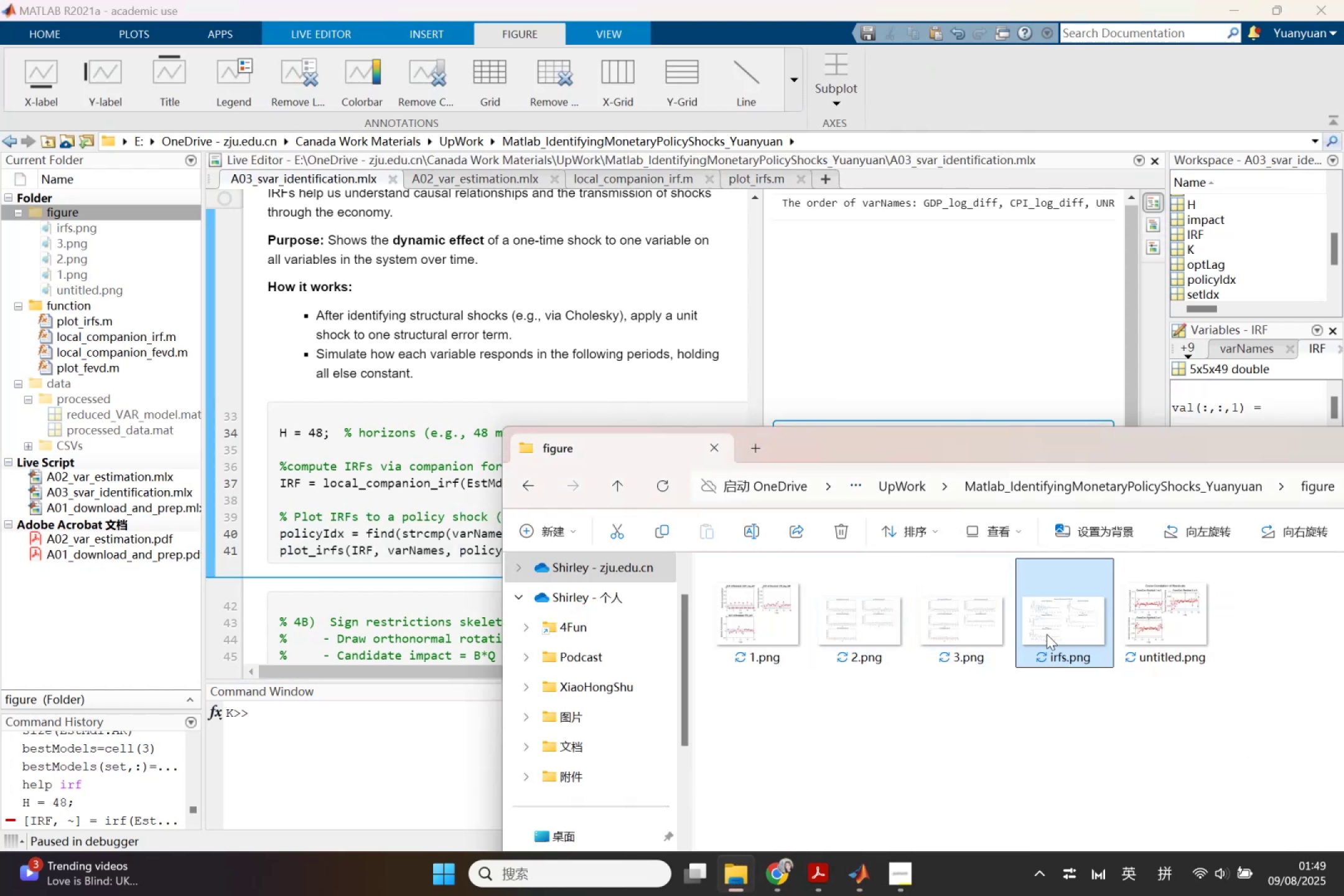 
double_click([1047, 634])
 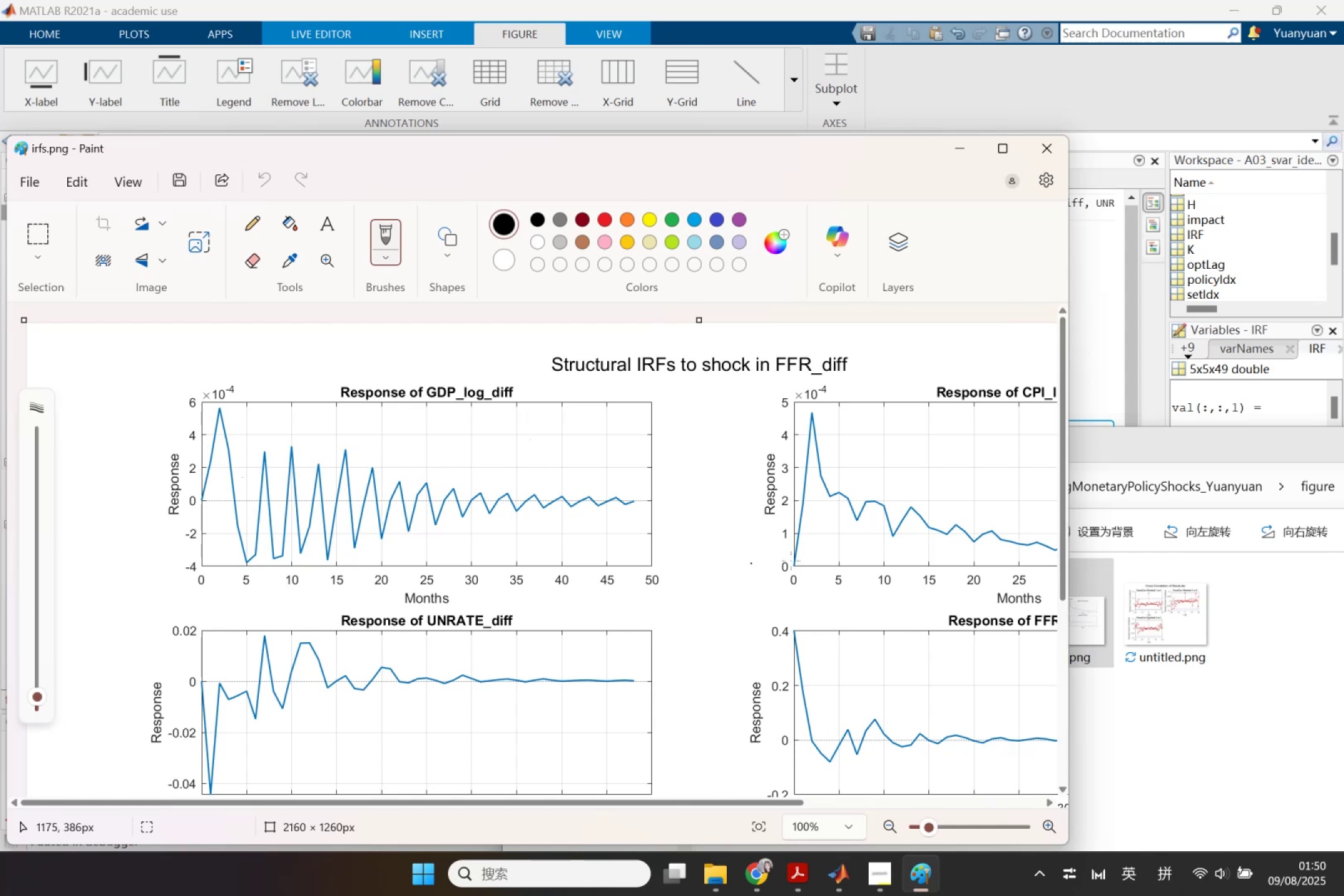 
wait(11.61)
 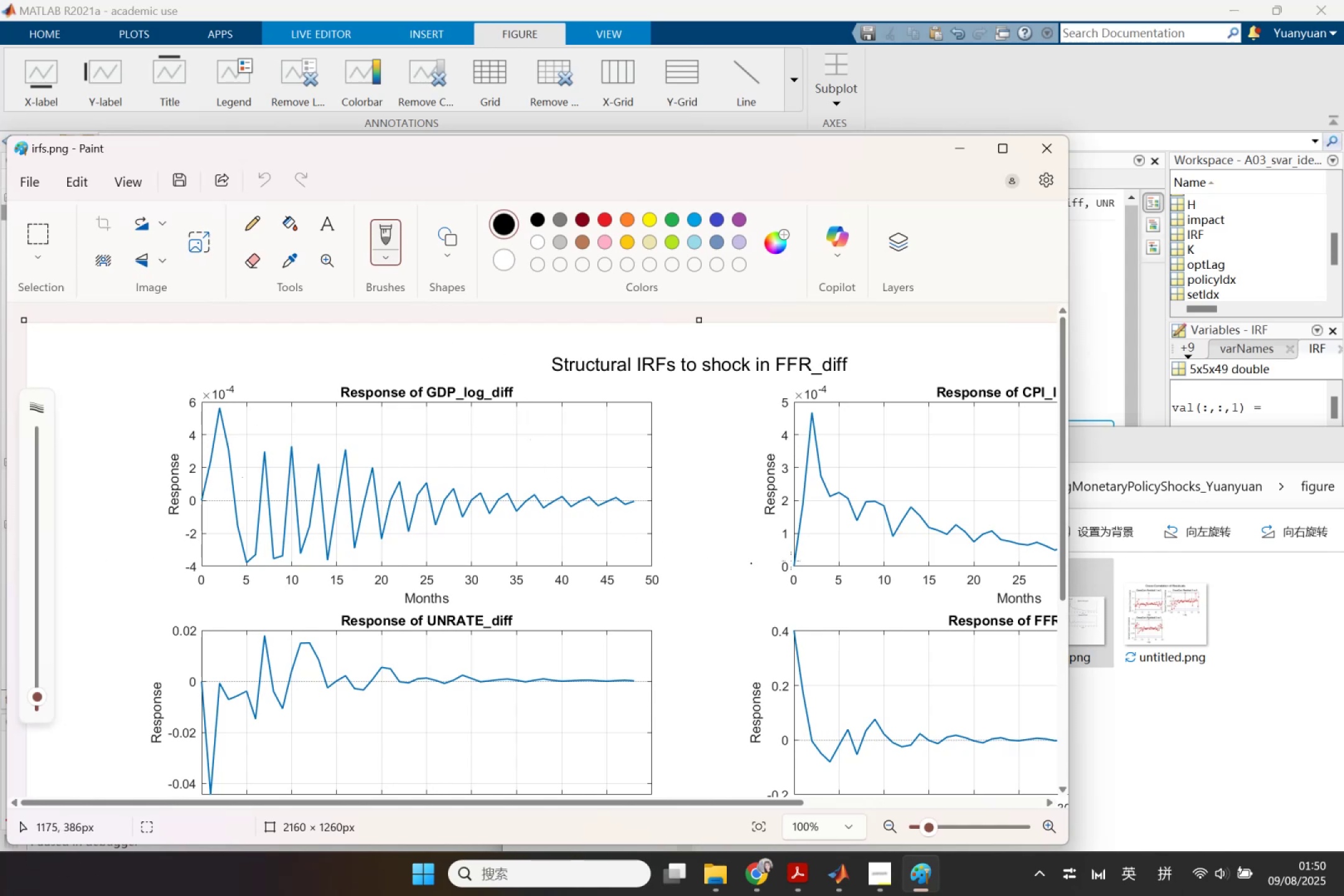 
left_click([961, 144])
 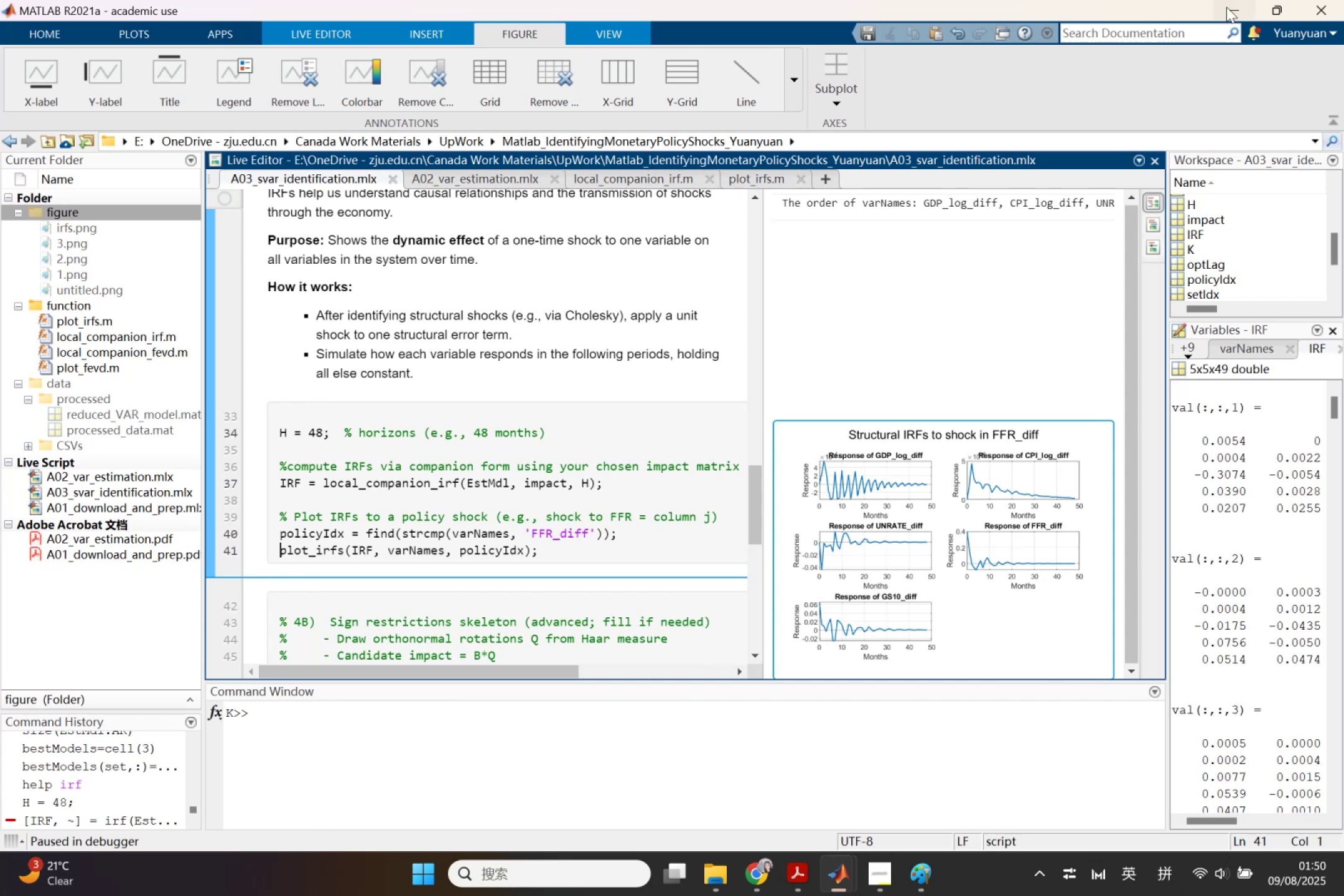 
left_click([1231, 9])
 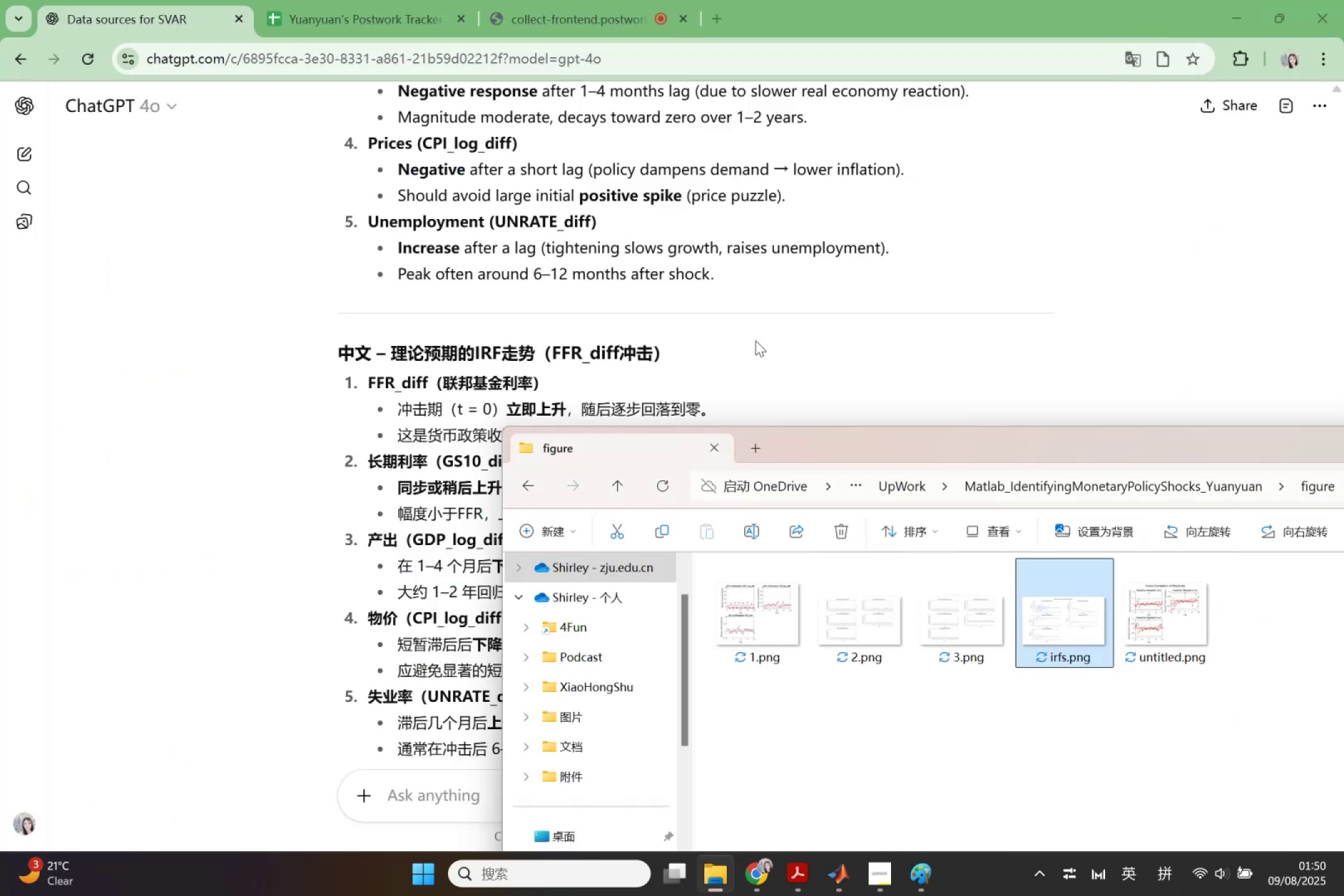 
left_click([732, 360])
 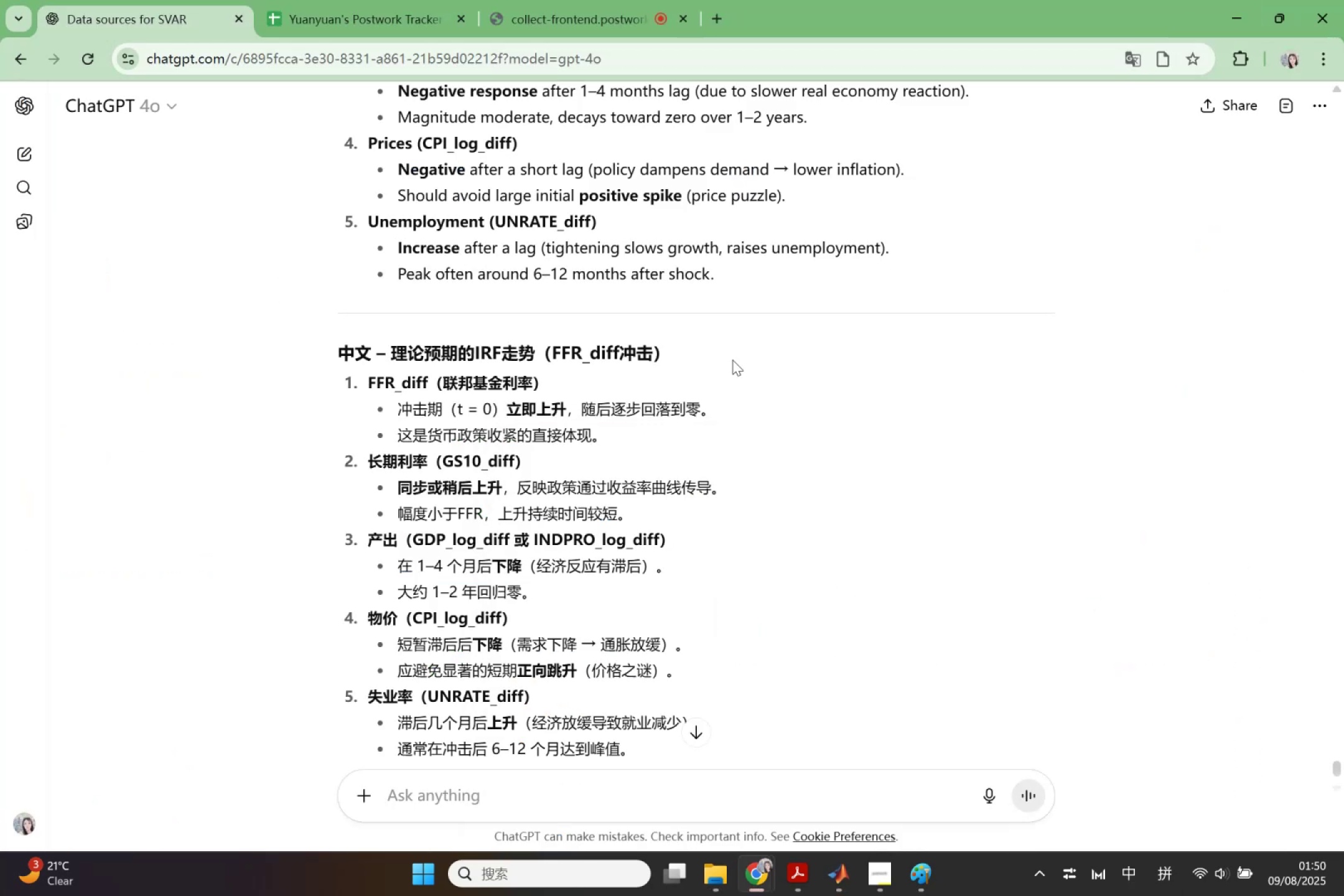 
scroll: coordinate [732, 360], scroll_direction: up, amount: 3.0
 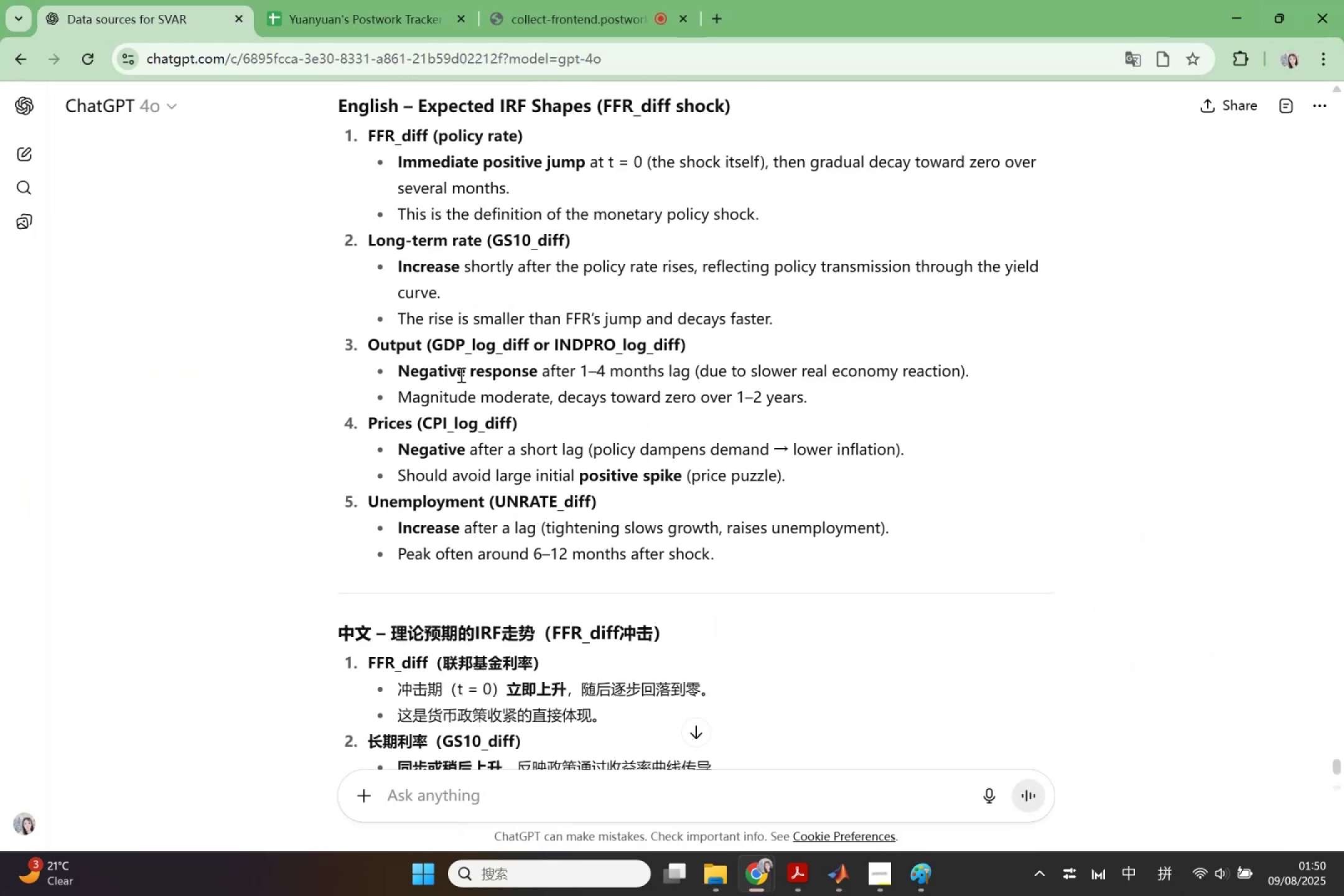 
left_click([458, 373])
 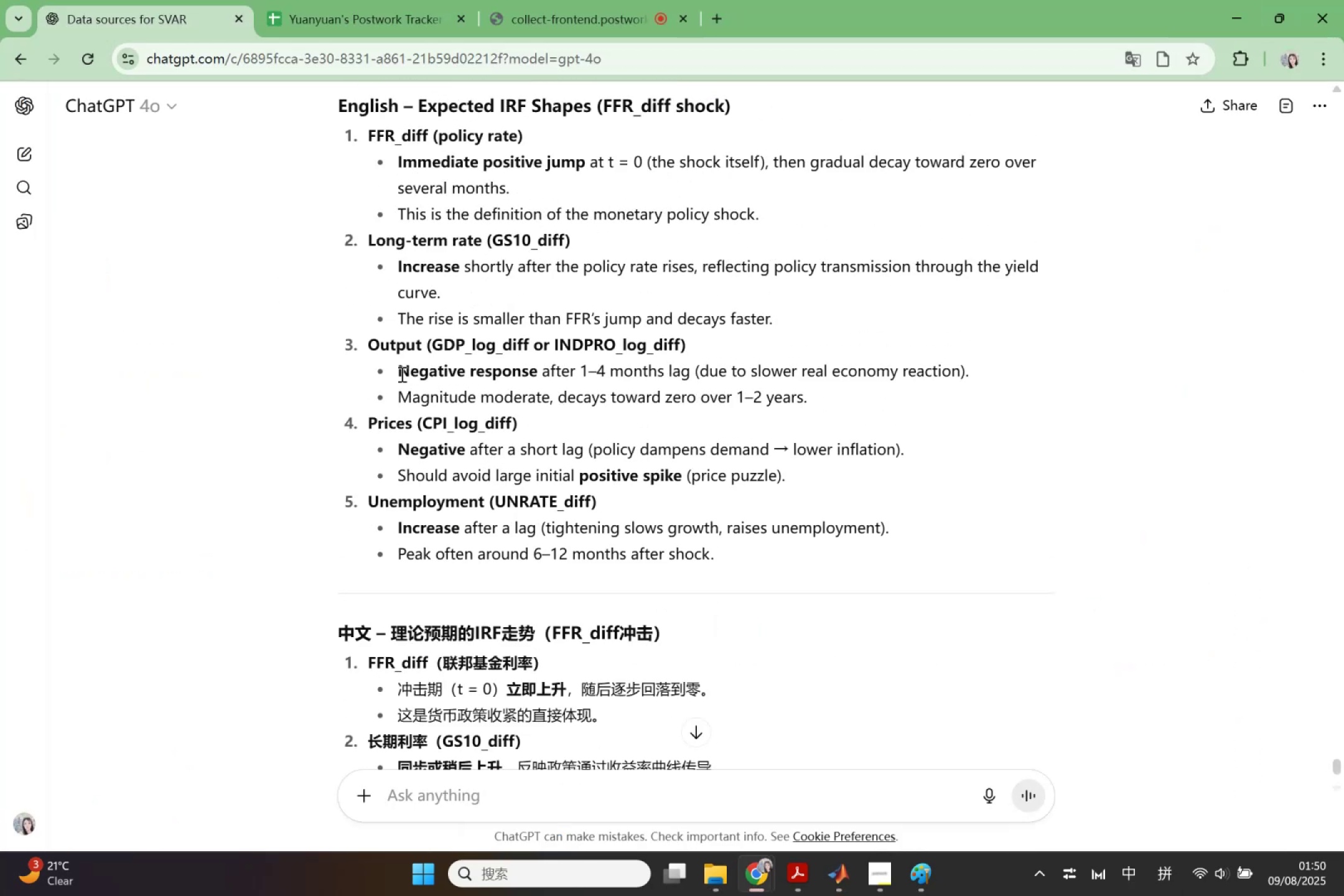 
left_click_drag(start_coordinate=[398, 373], to_coordinate=[991, 373])
 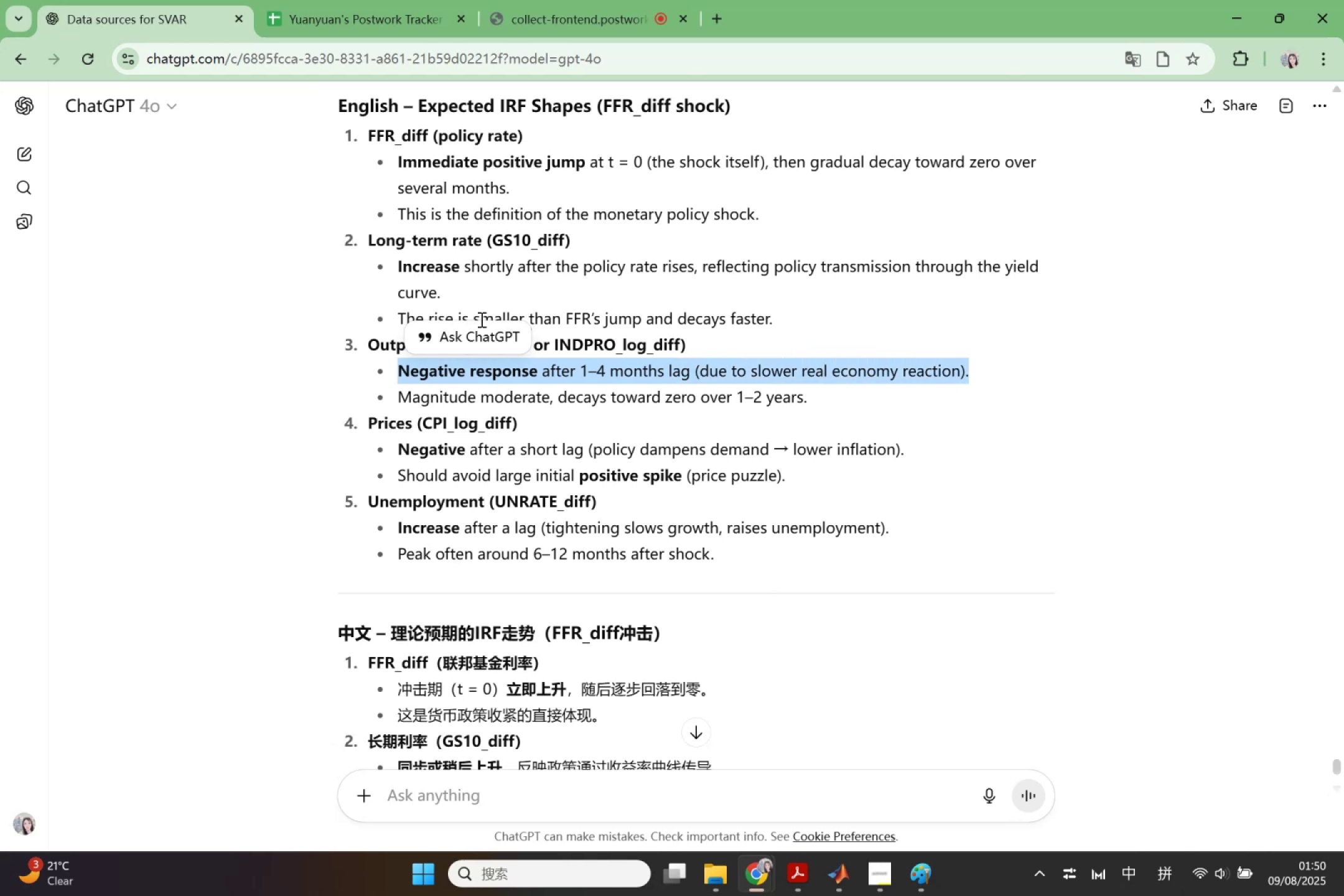 
left_click([490, 345])
 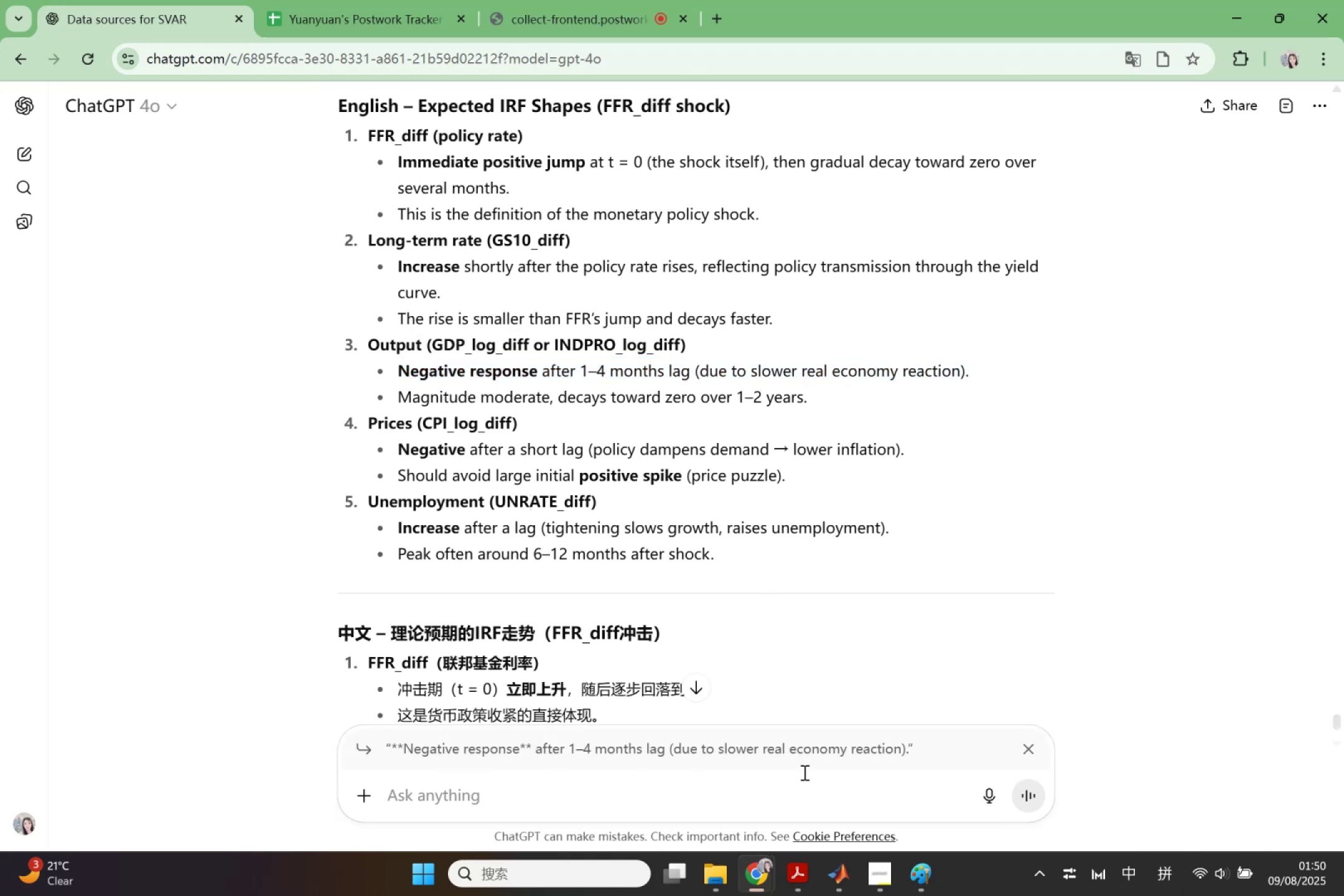 
type(Is)
 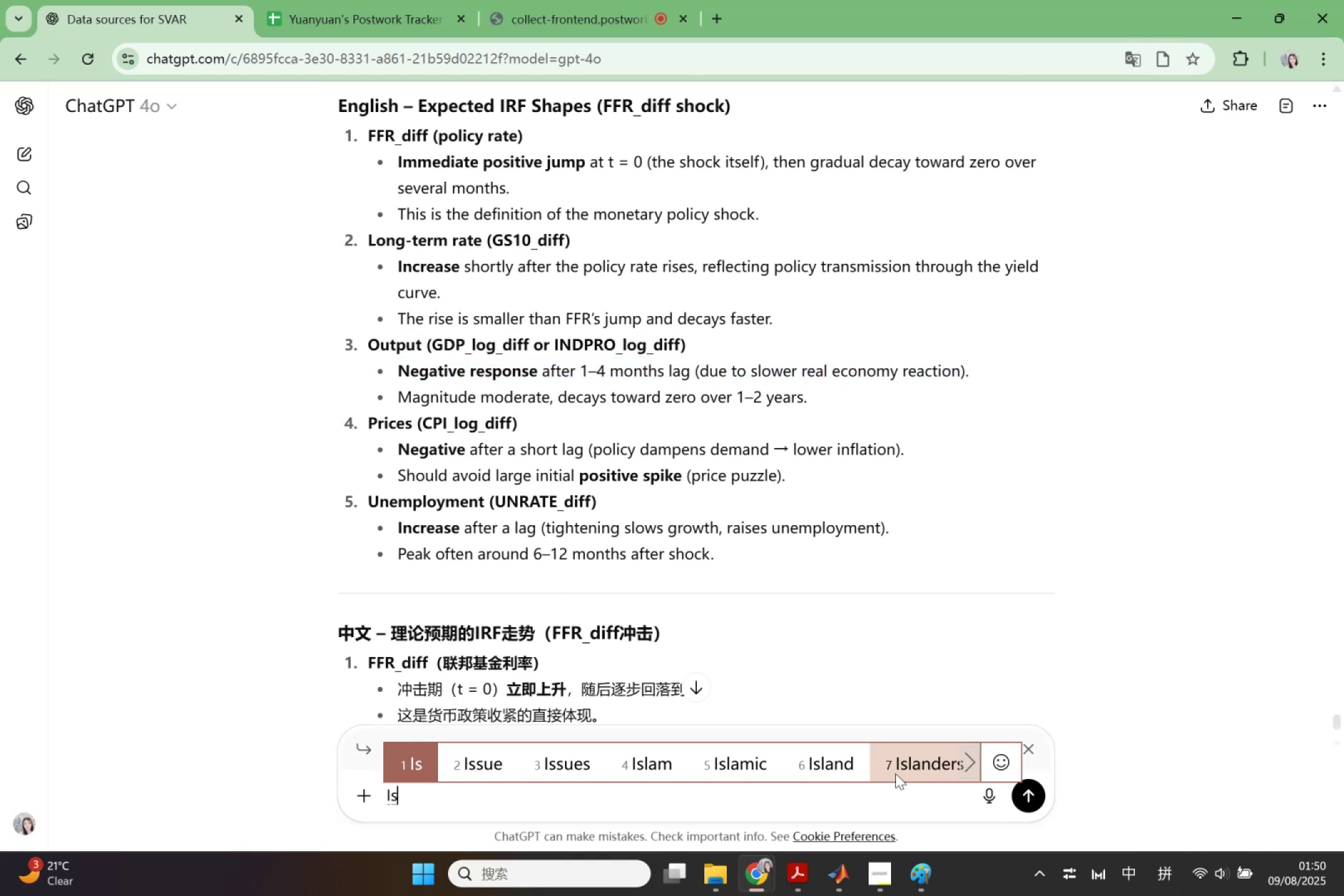 
key(Enter)
 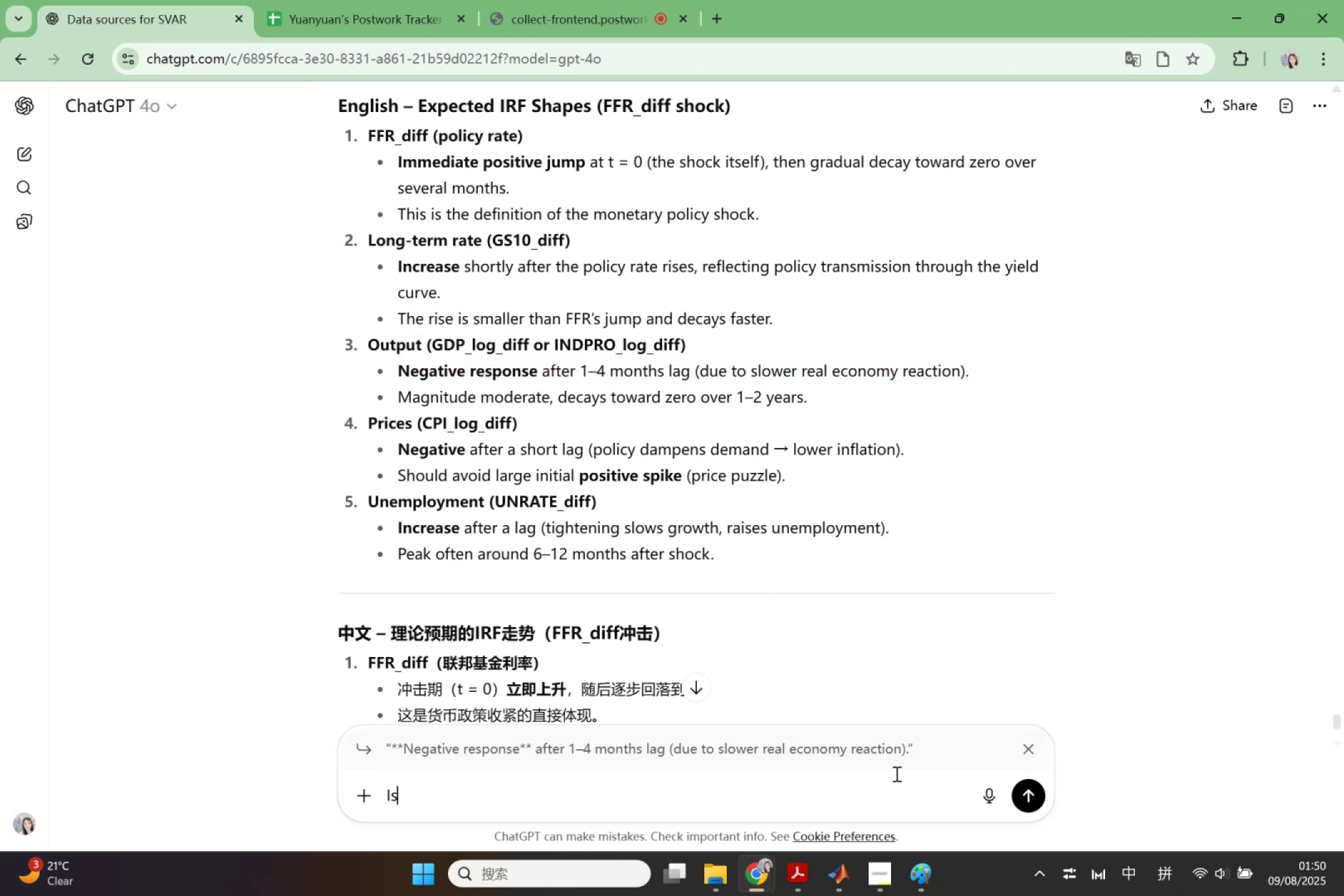 
type( )
key(Backspace)
key(Backspace)
key(Backspace)
type(does it mean the GDP )
 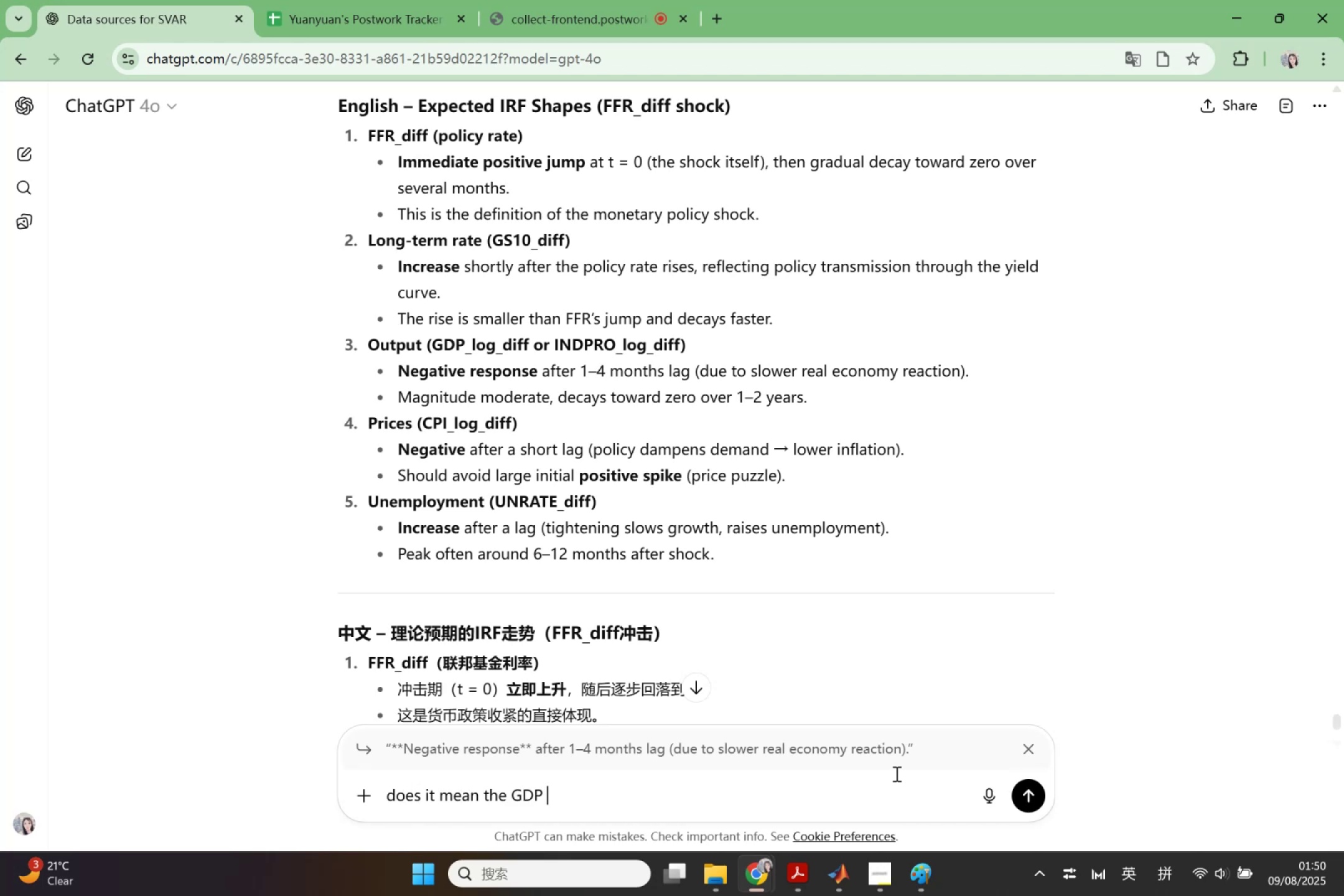 
type(w)
key(Backspace)
type(should be )
 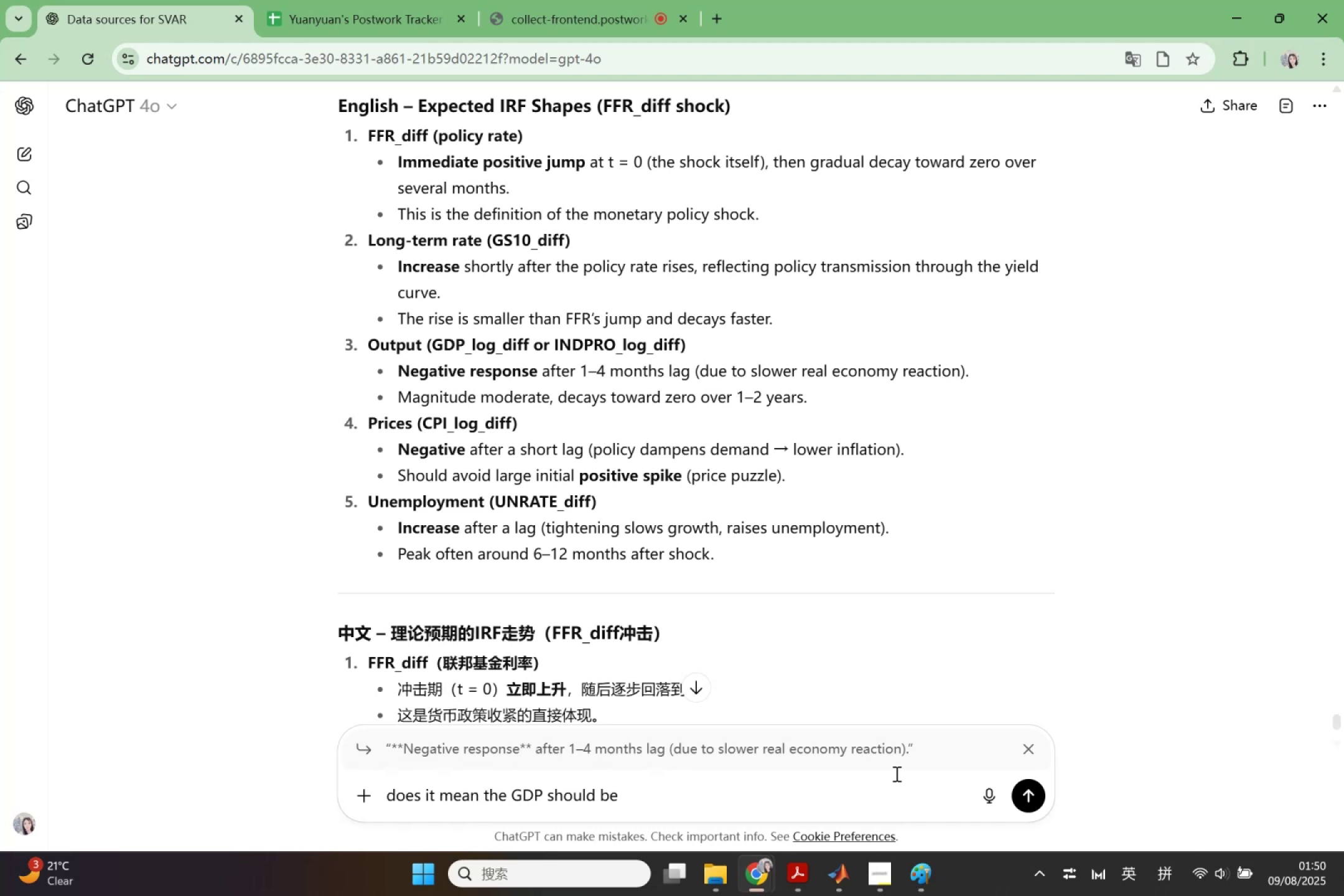 
wait(5.89)
 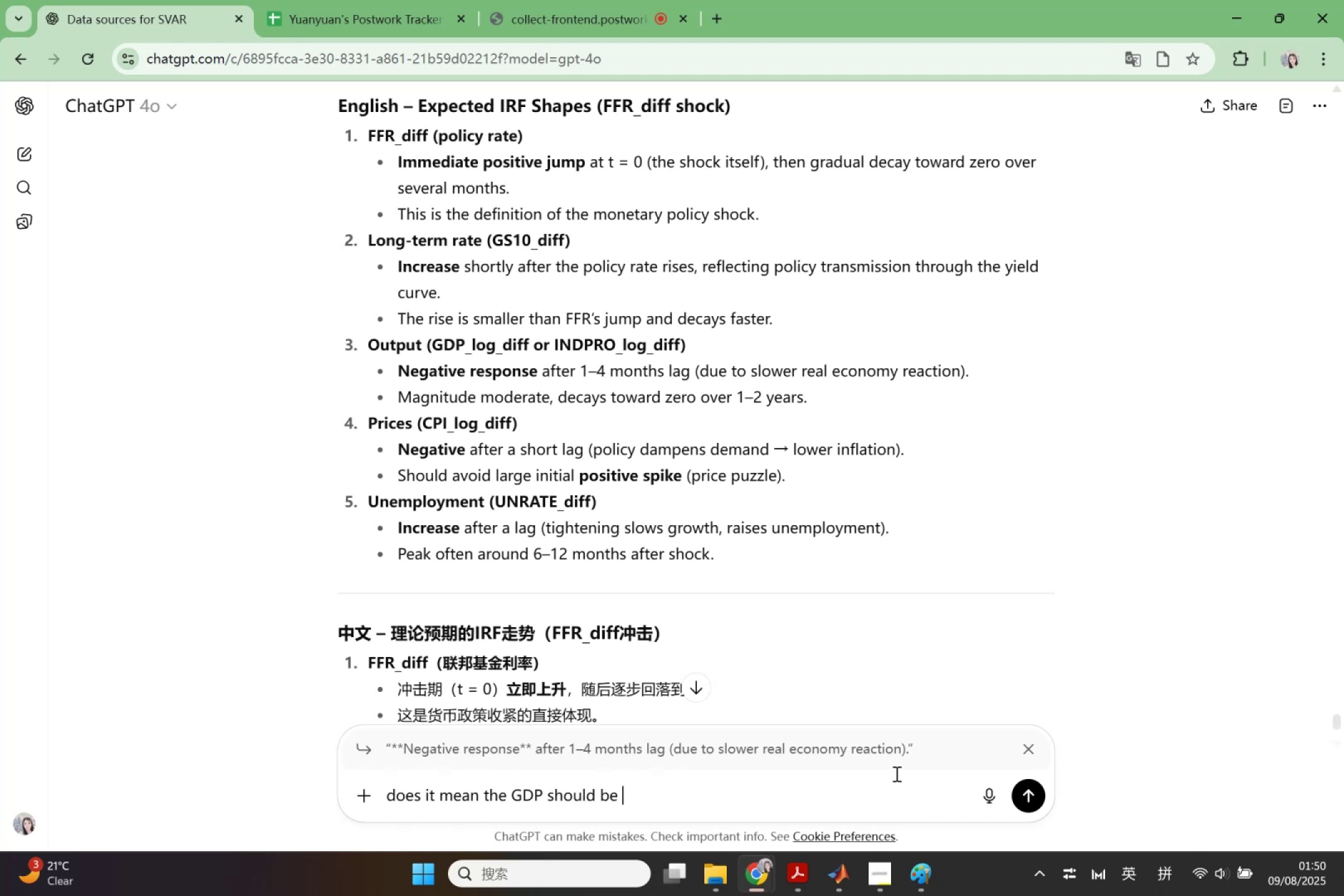 
type(negative s)
 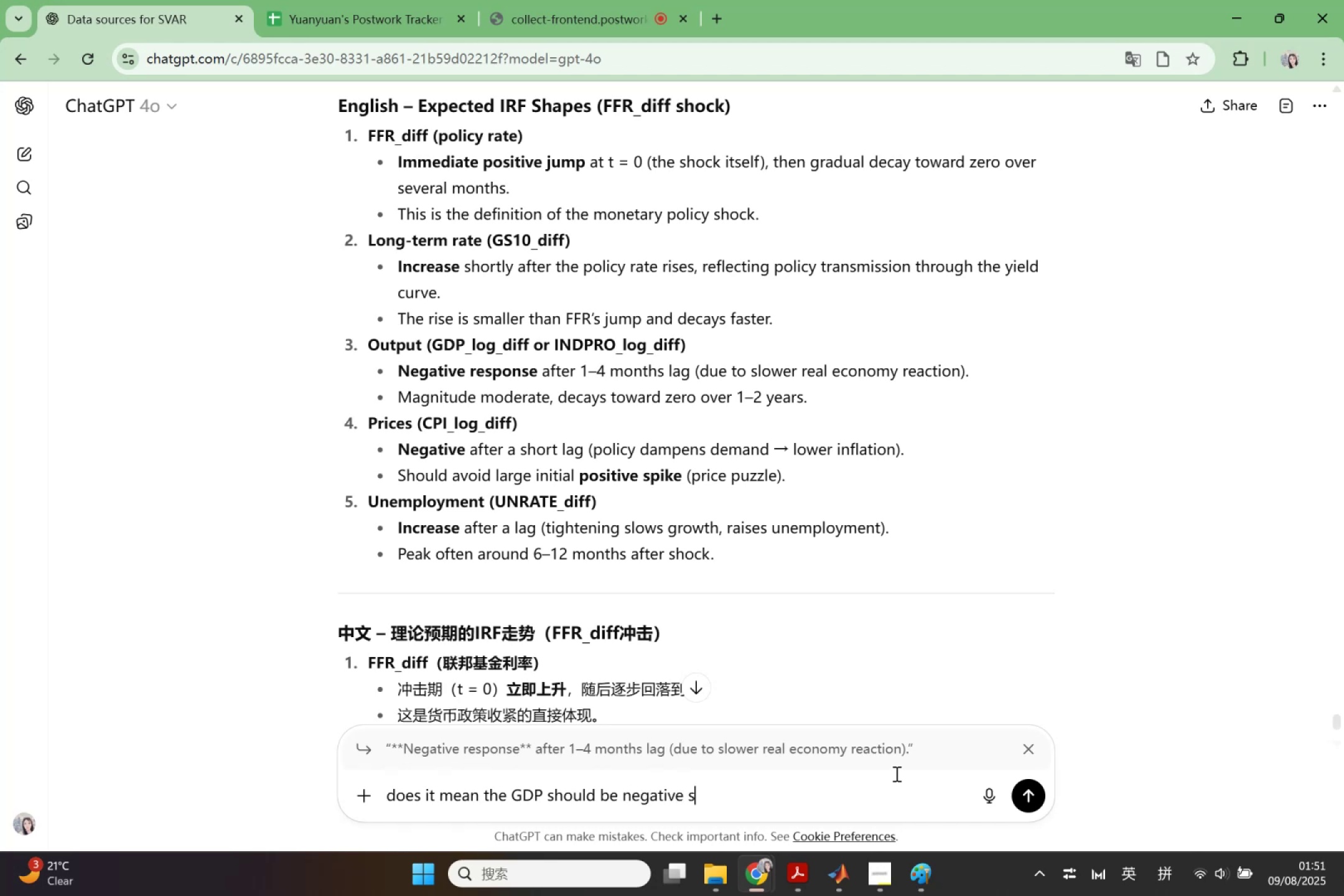 
type(ee)
key(Backspace)
key(Backspace)
type(ince t=0 until t=)
 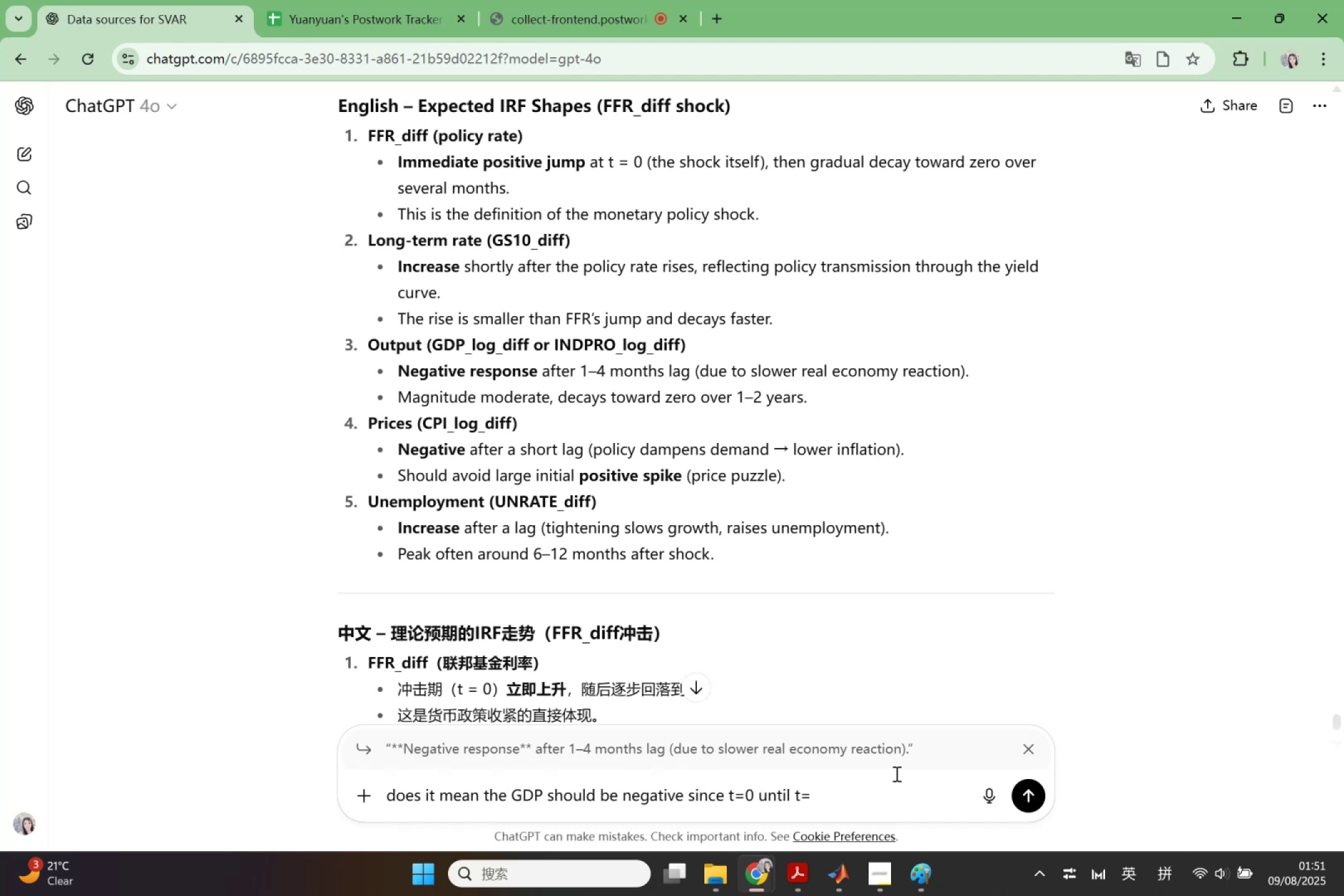 
key(Backspace)
type(>12)
 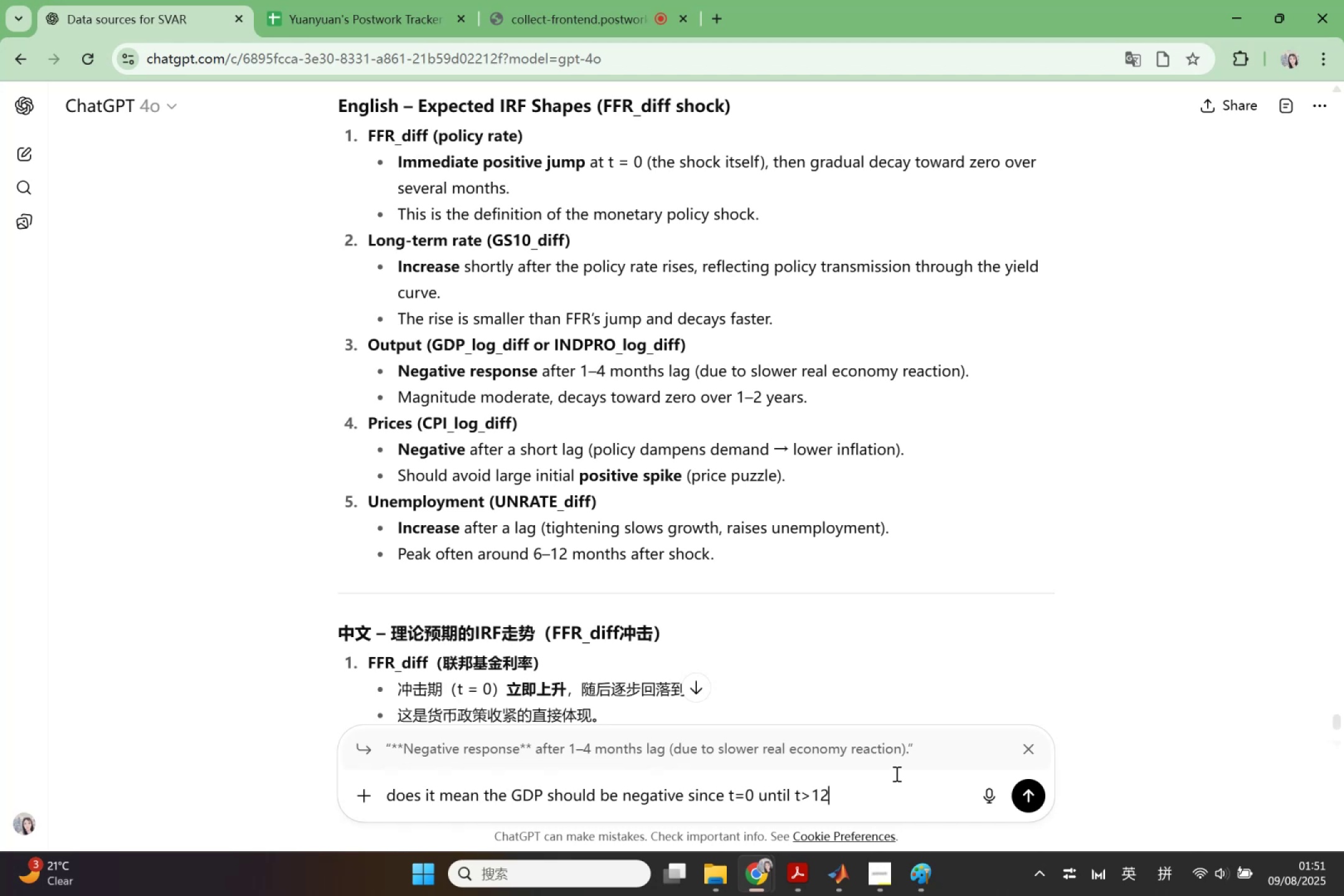 
hold_key(key=ArrowLeft, duration=0.86)
 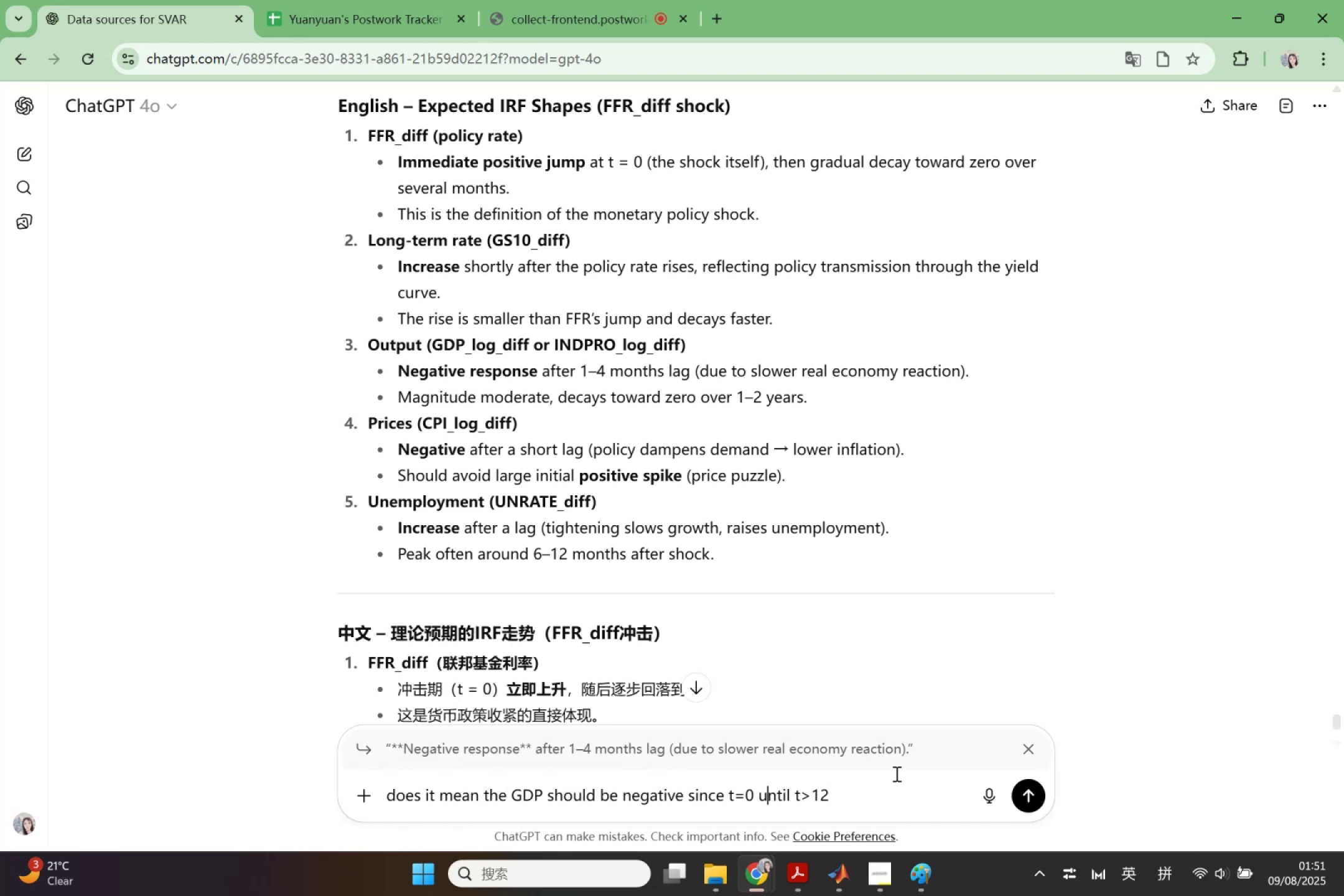 
key(ArrowRight)
 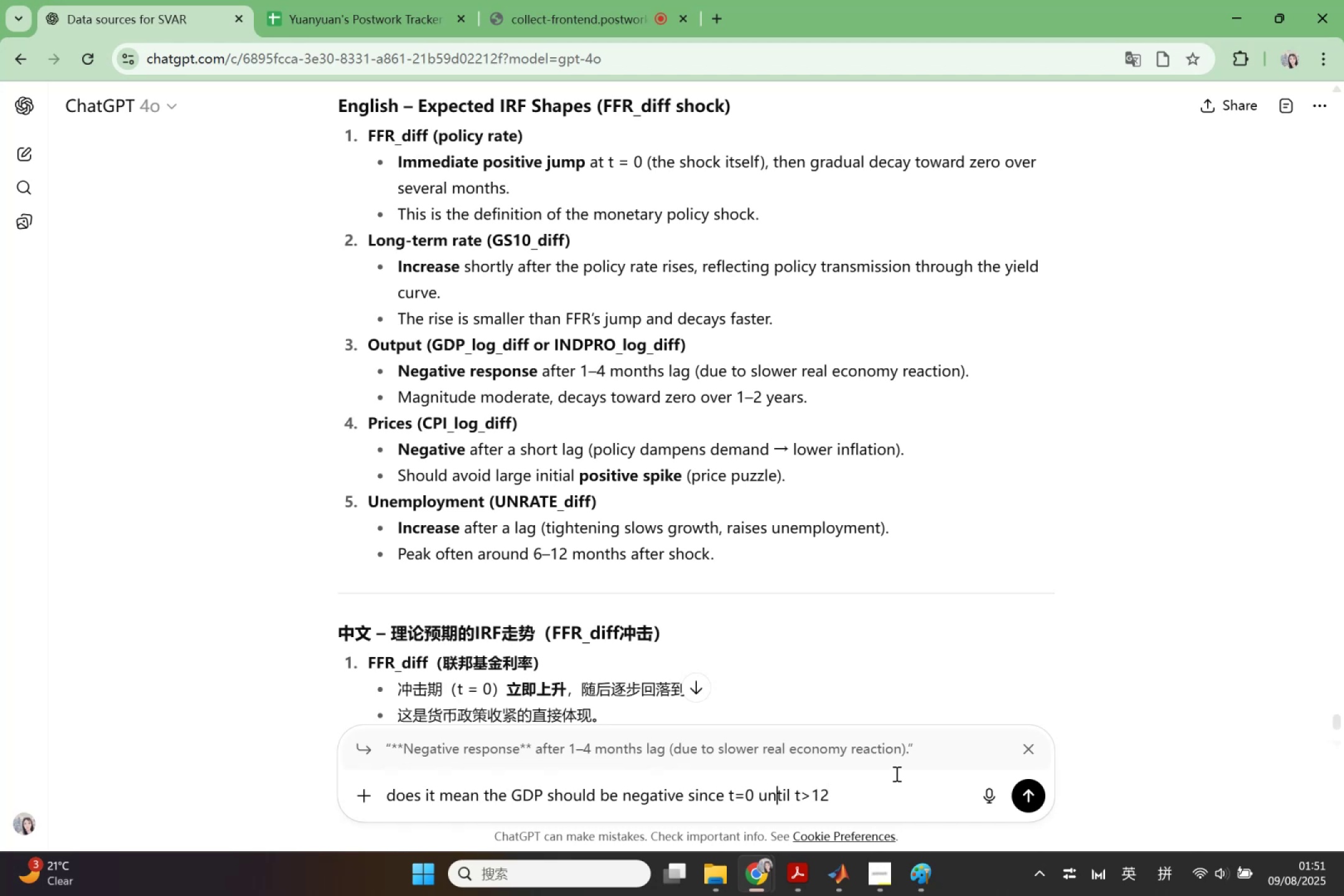 
key(ArrowRight)
 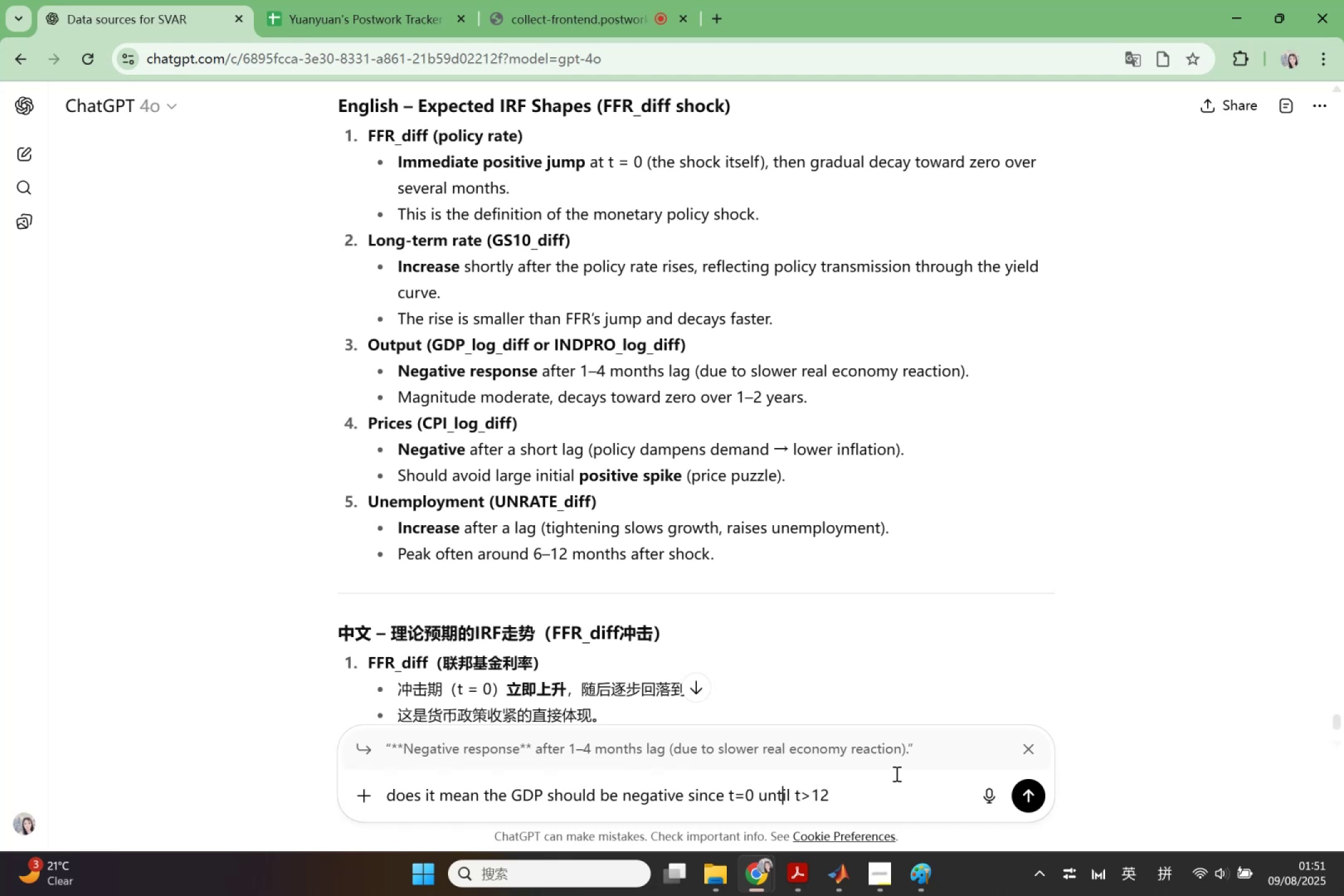 
key(ArrowRight)
 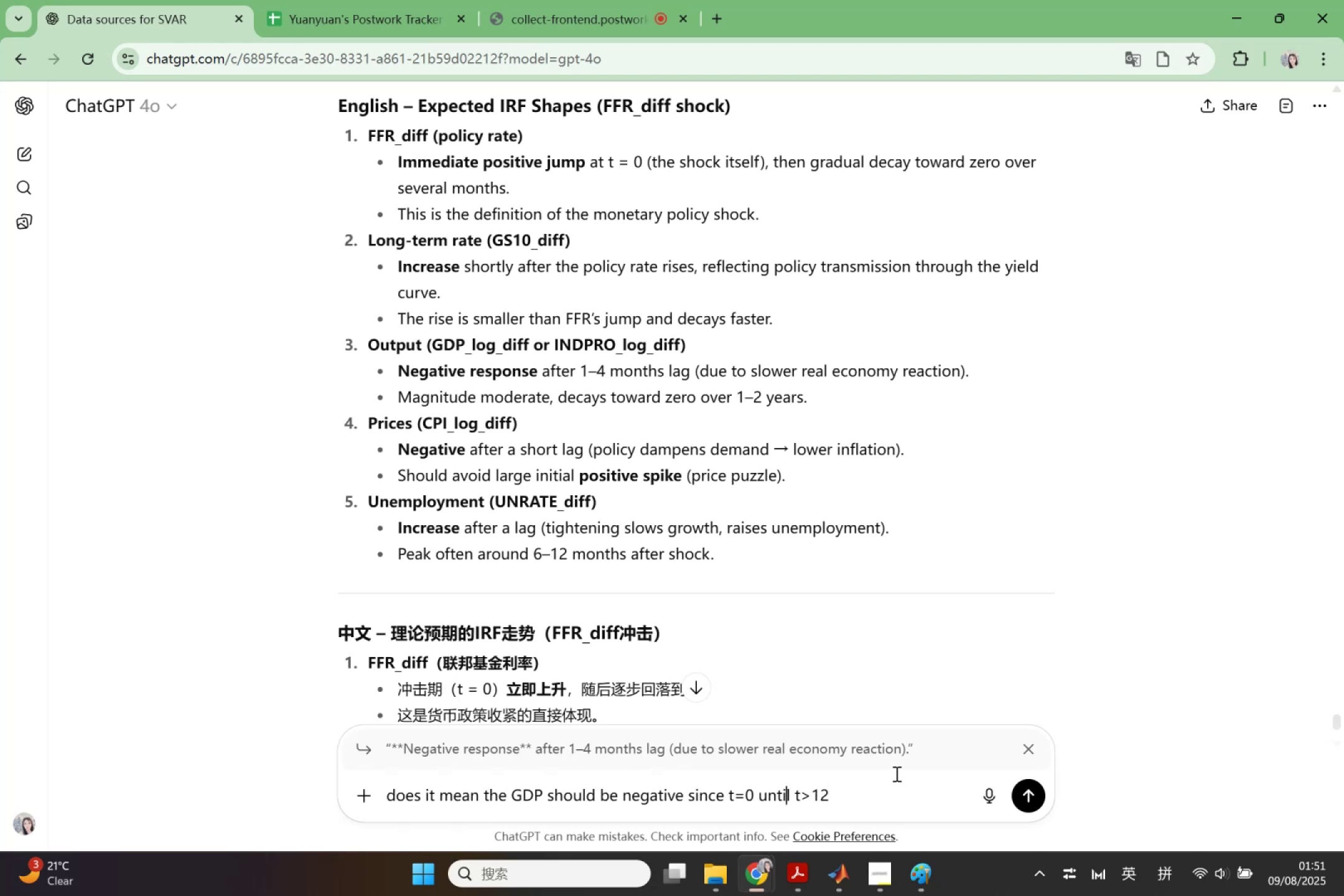 
key(ArrowRight)
 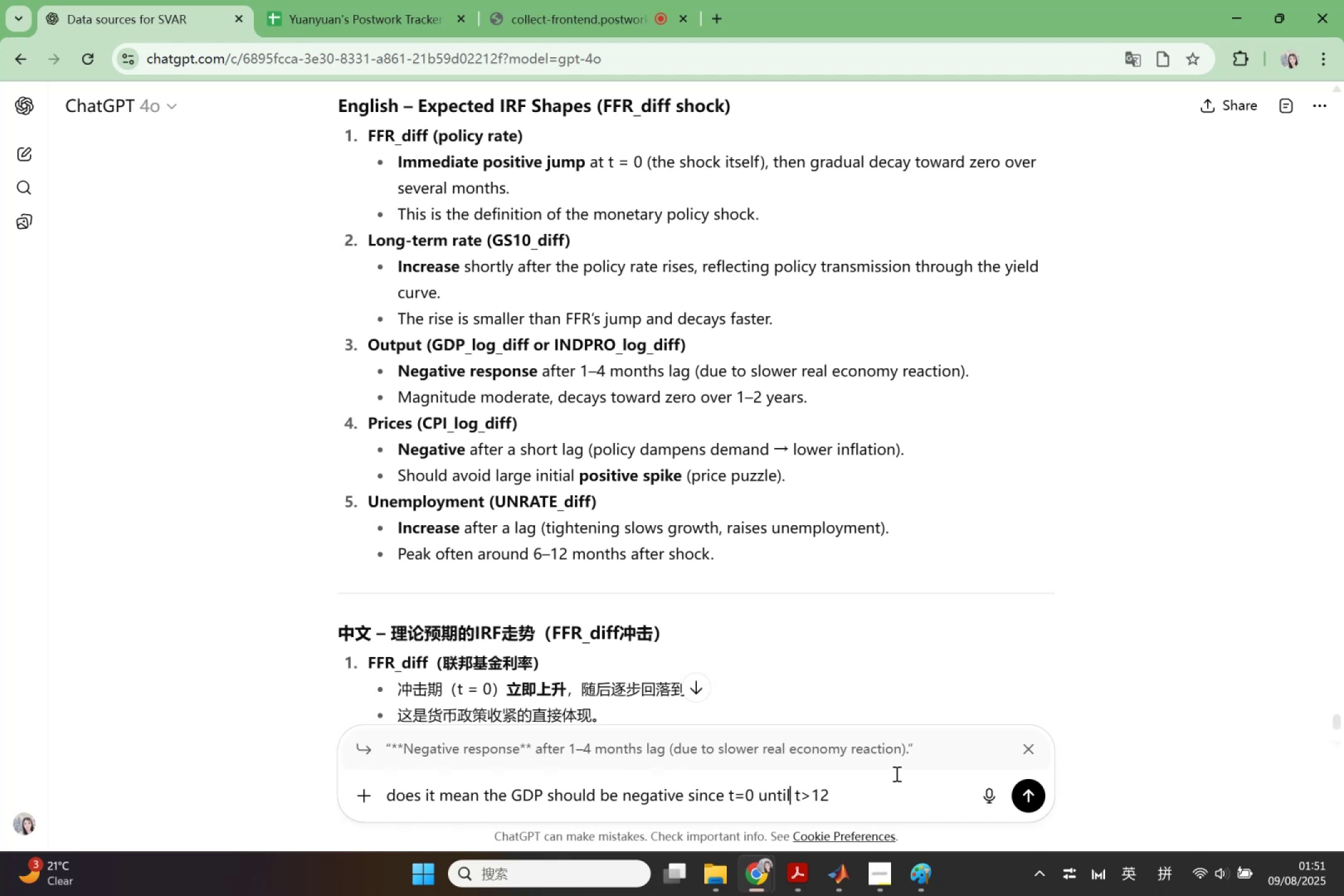 
key(Backspace)
key(Backspace)
key(Backspace)
key(Backspace)
key(Backspace)
key(Backspace)
type( to)
 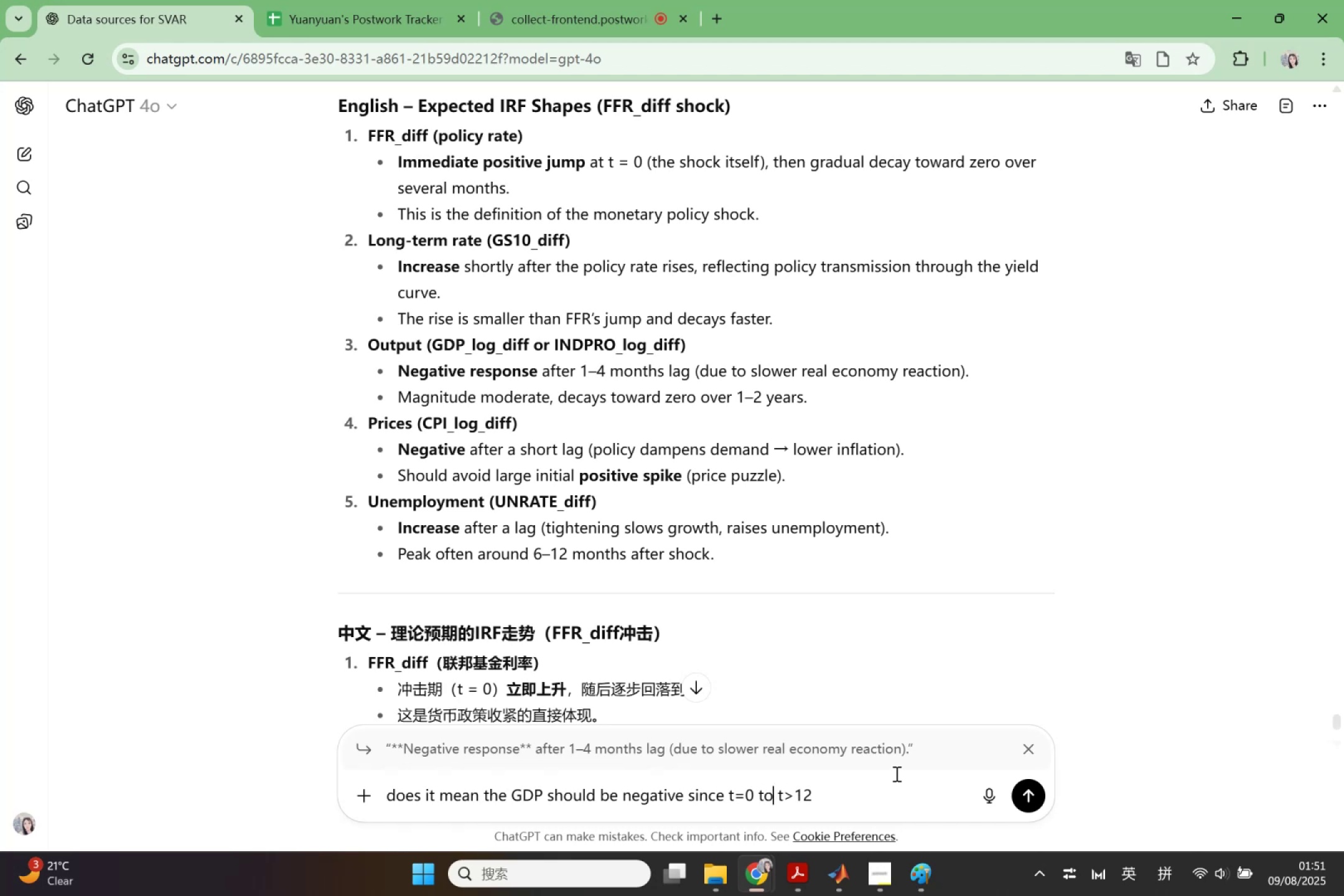 
hold_key(key=ArrowLeft, duration=0.75)
 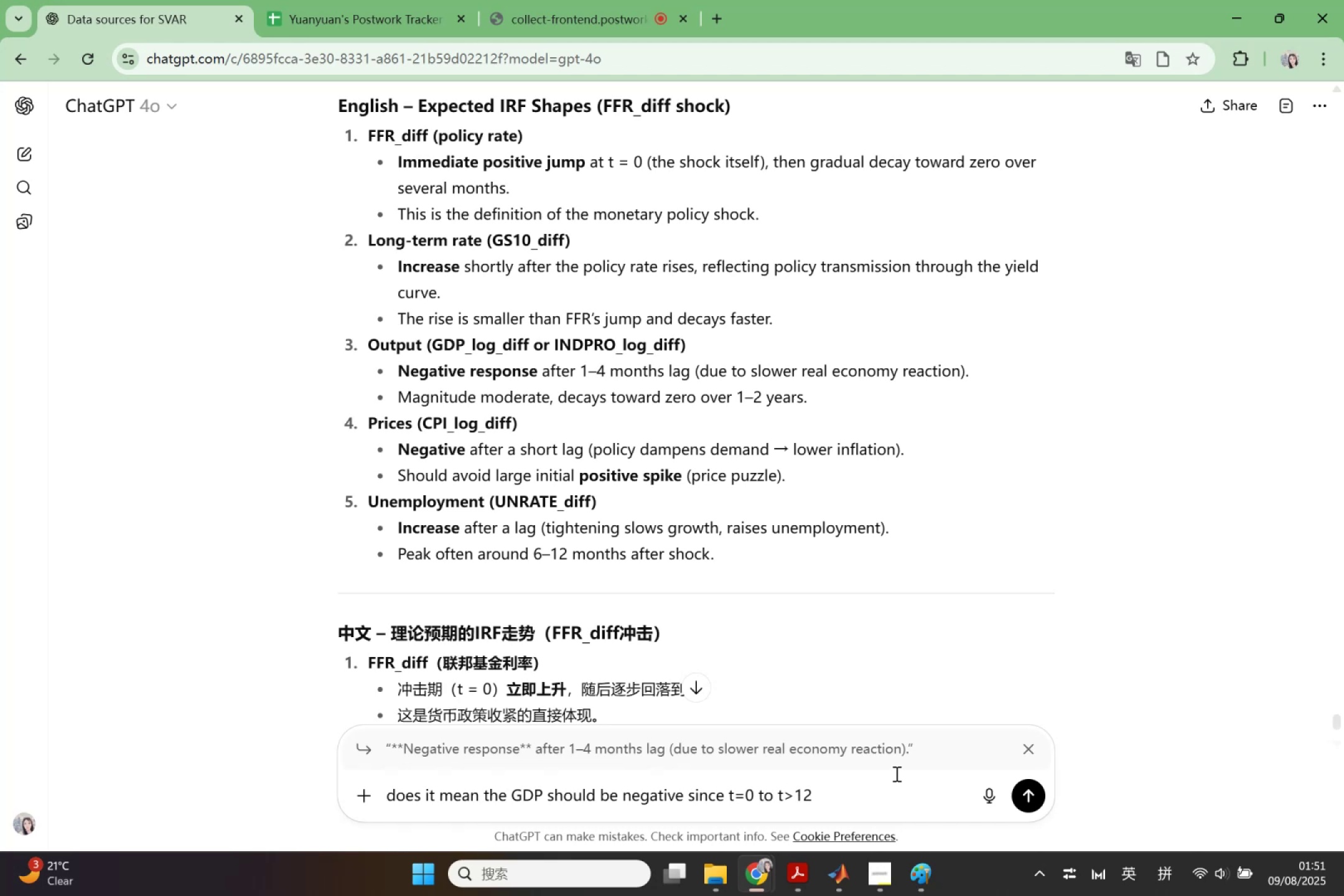 
hold_key(key=ArrowRight, duration=0.95)
 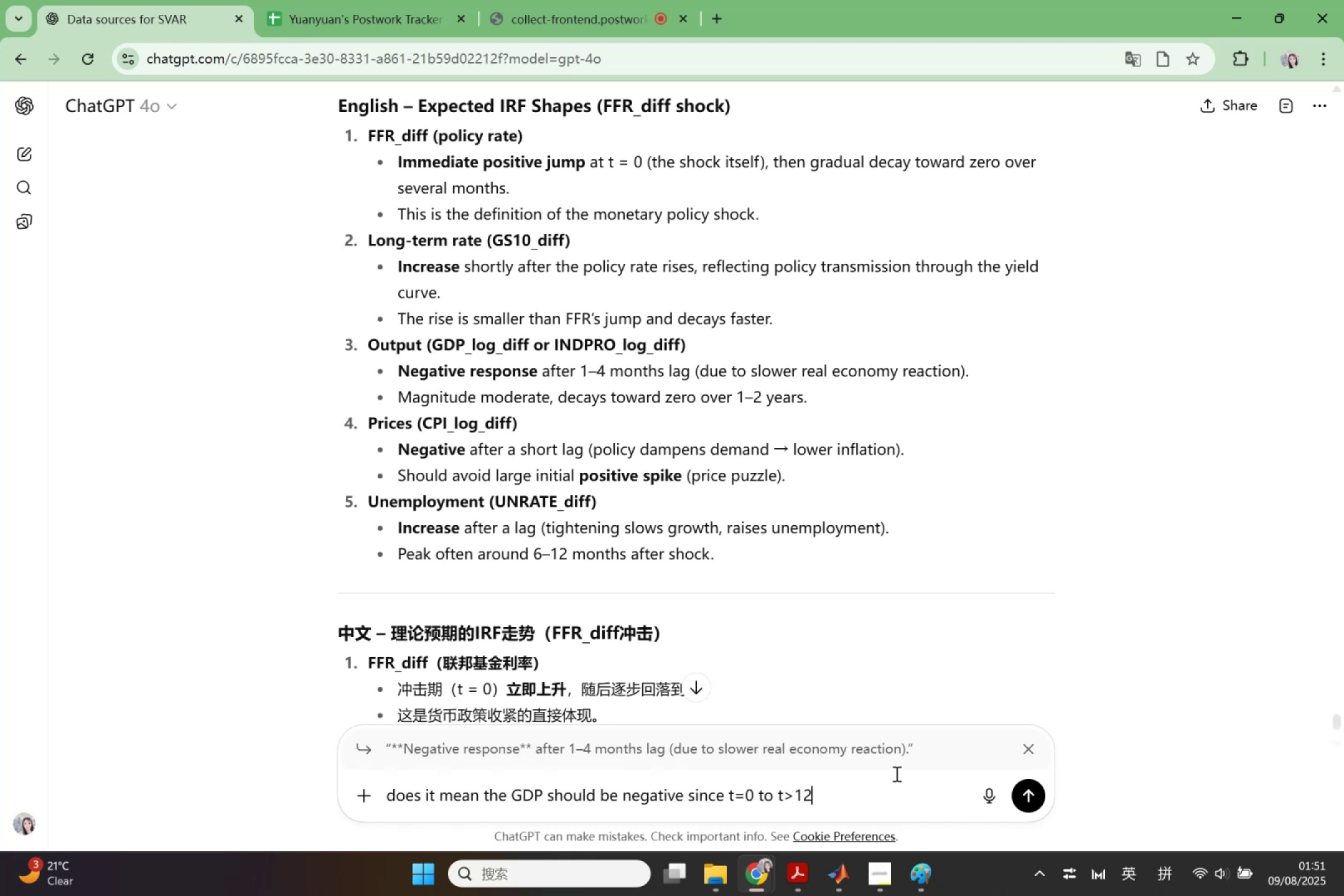 
key(Shift+Slash)
 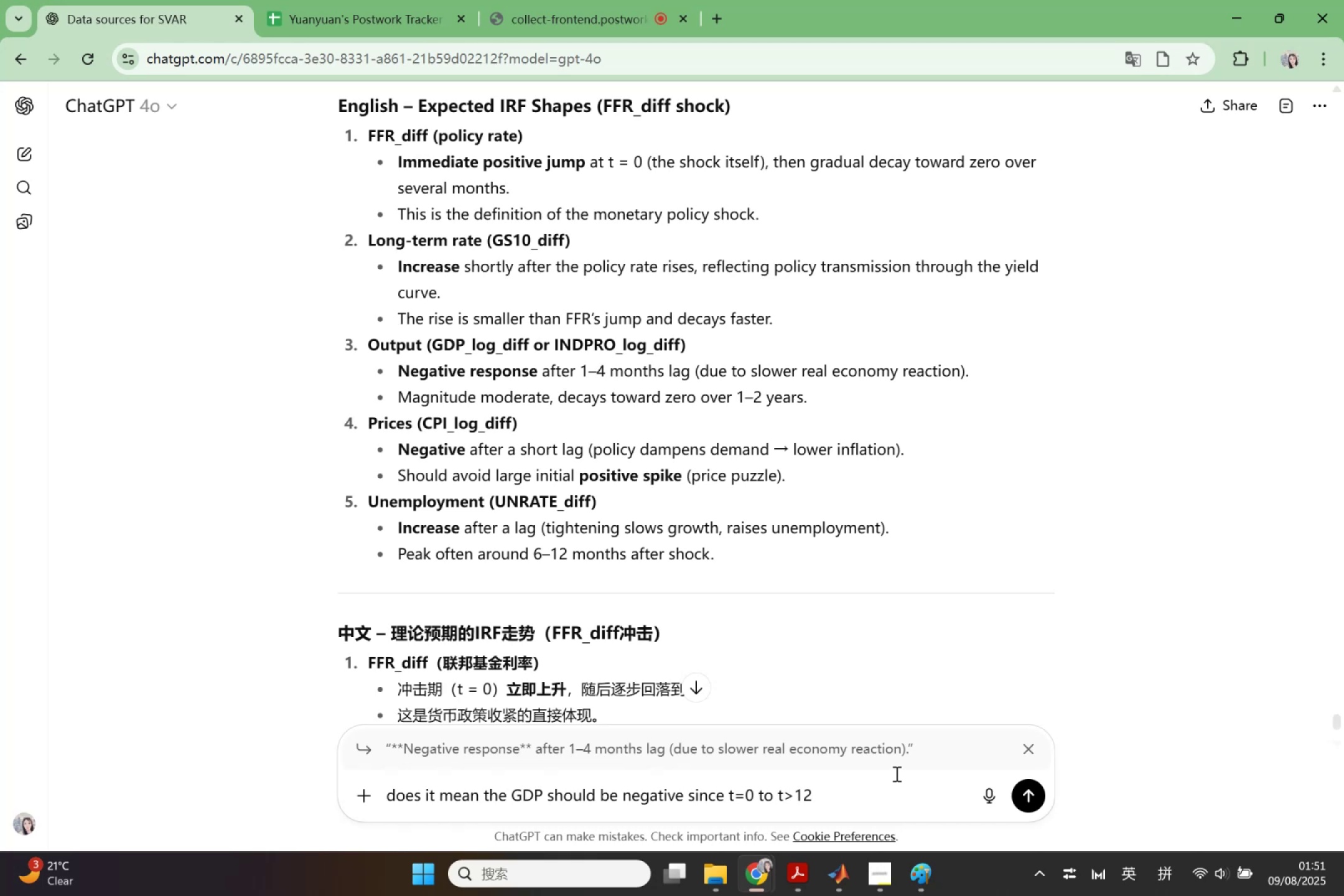 
key(Enter)
 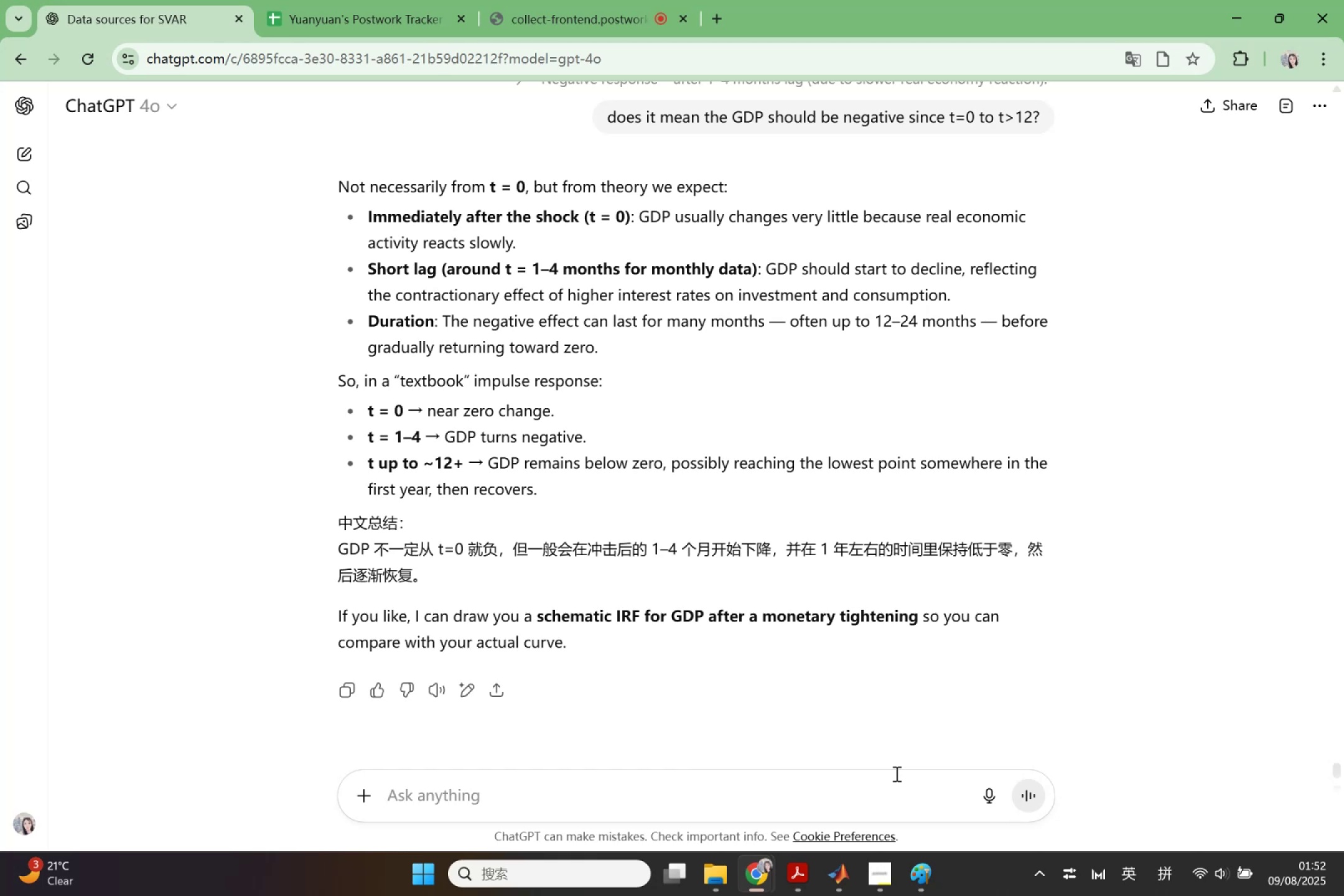 
wait(65.78)
 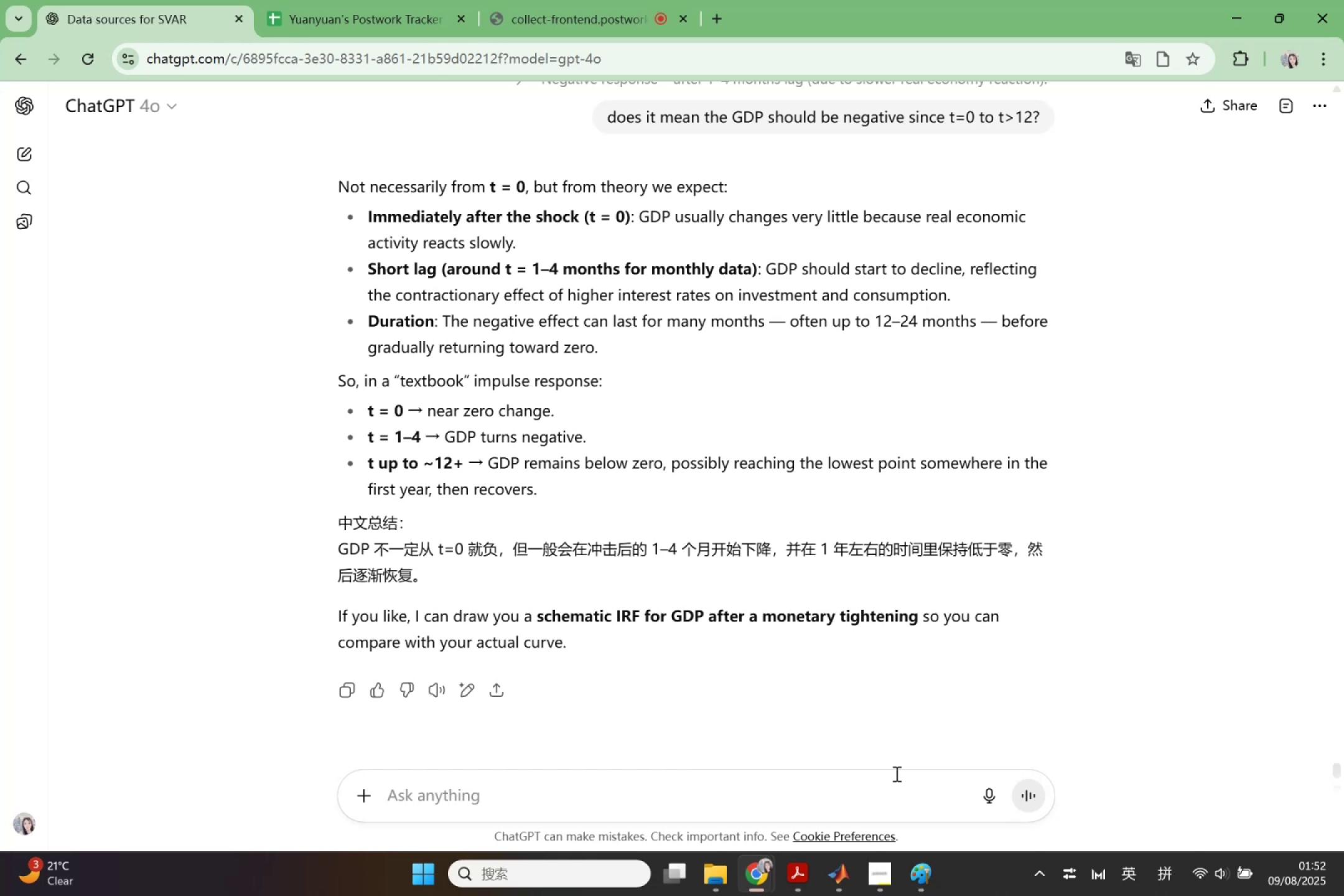 
left_click([835, 891])
 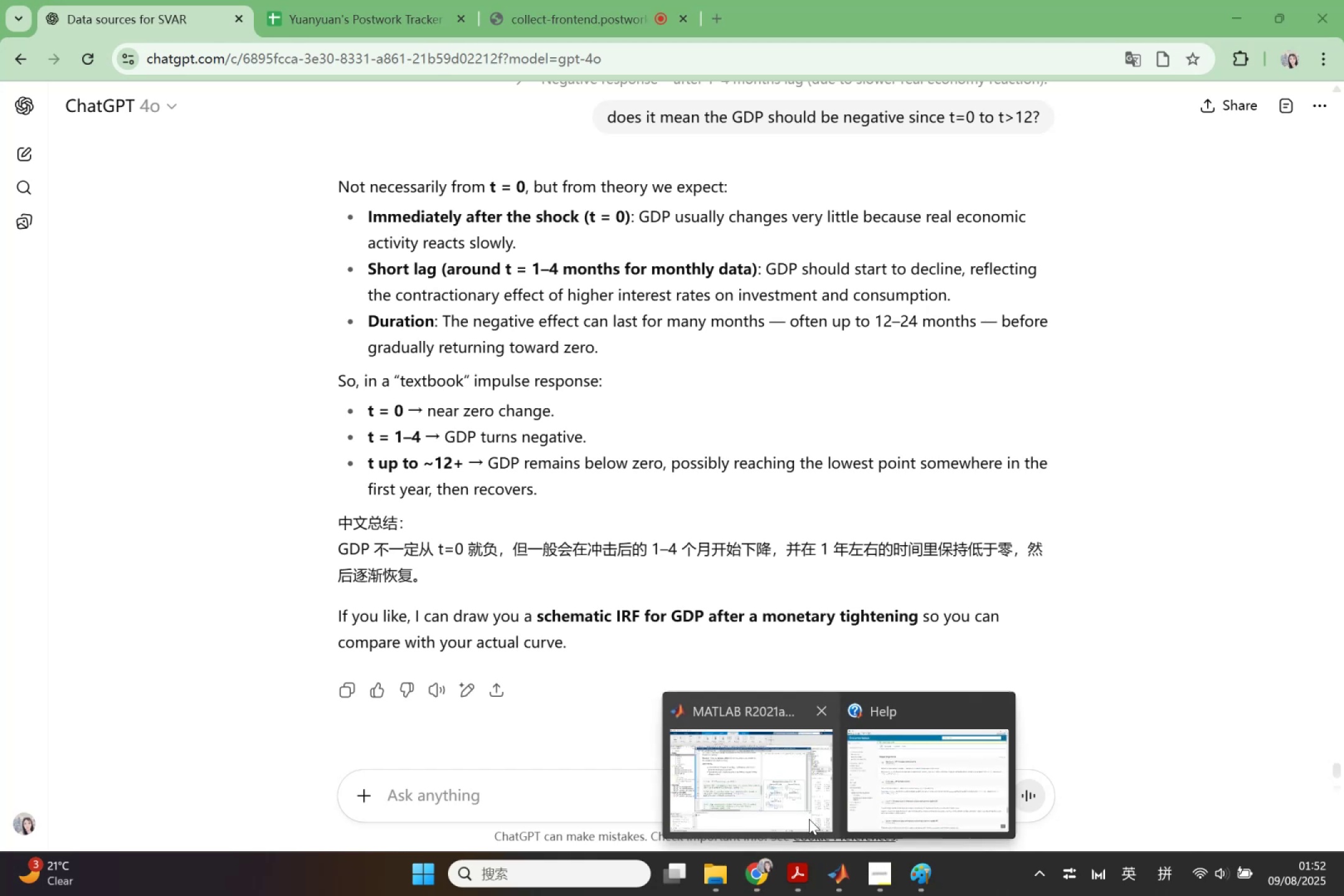 
left_click([794, 808])
 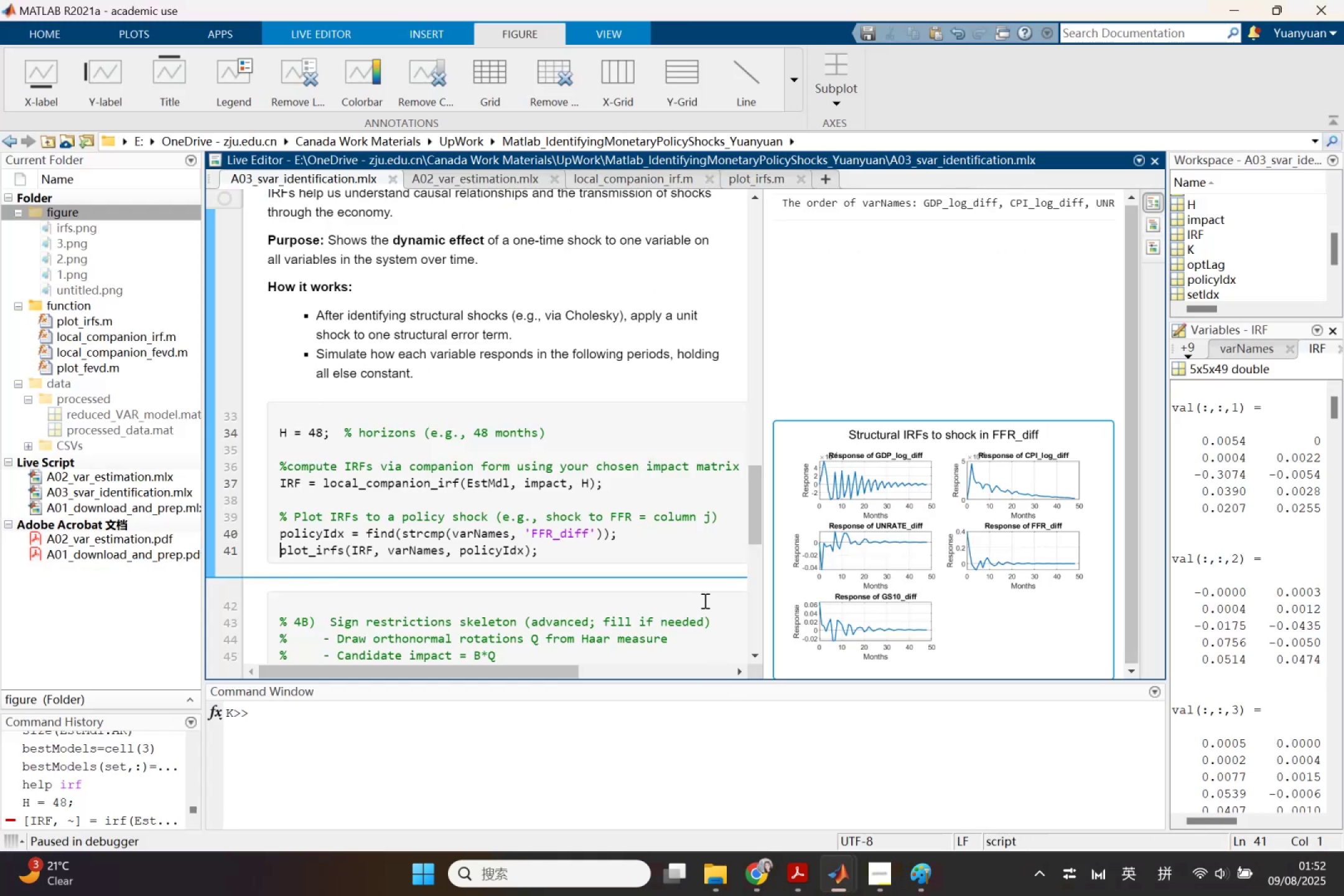 
scroll: coordinate [635, 470], scroll_direction: up, amount: 10.0
 